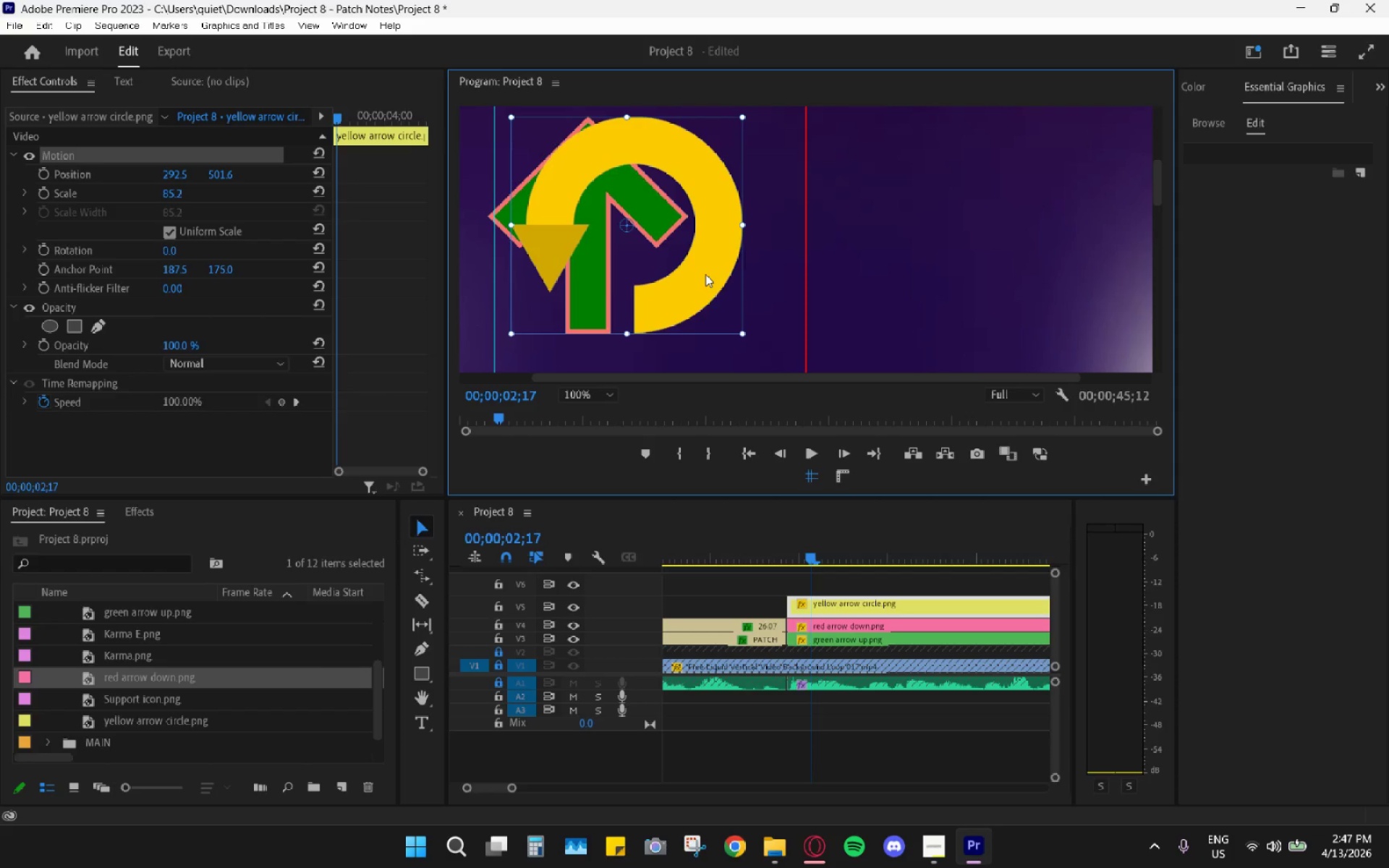 
left_click([705, 274])
 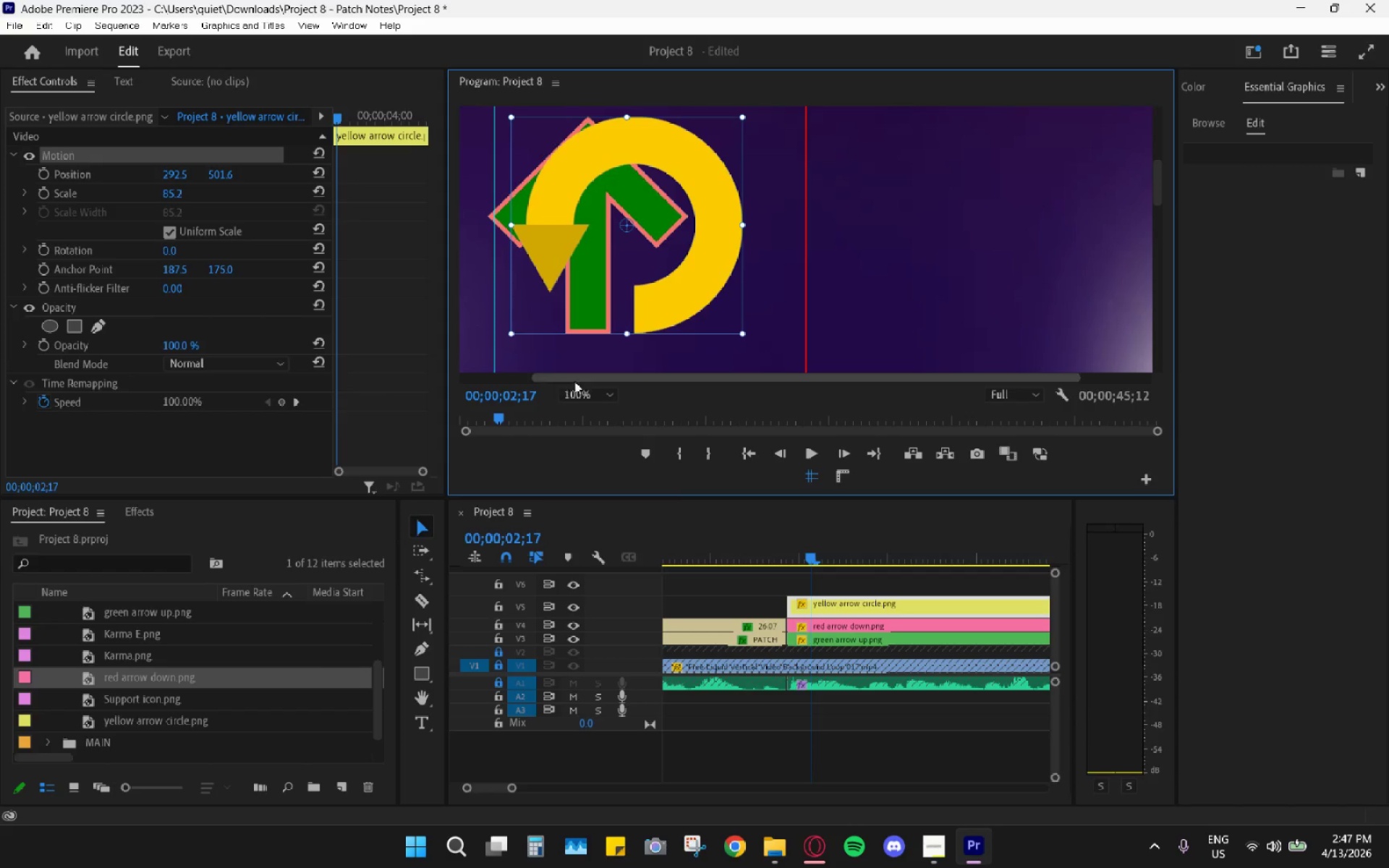 
double_click([595, 407])
 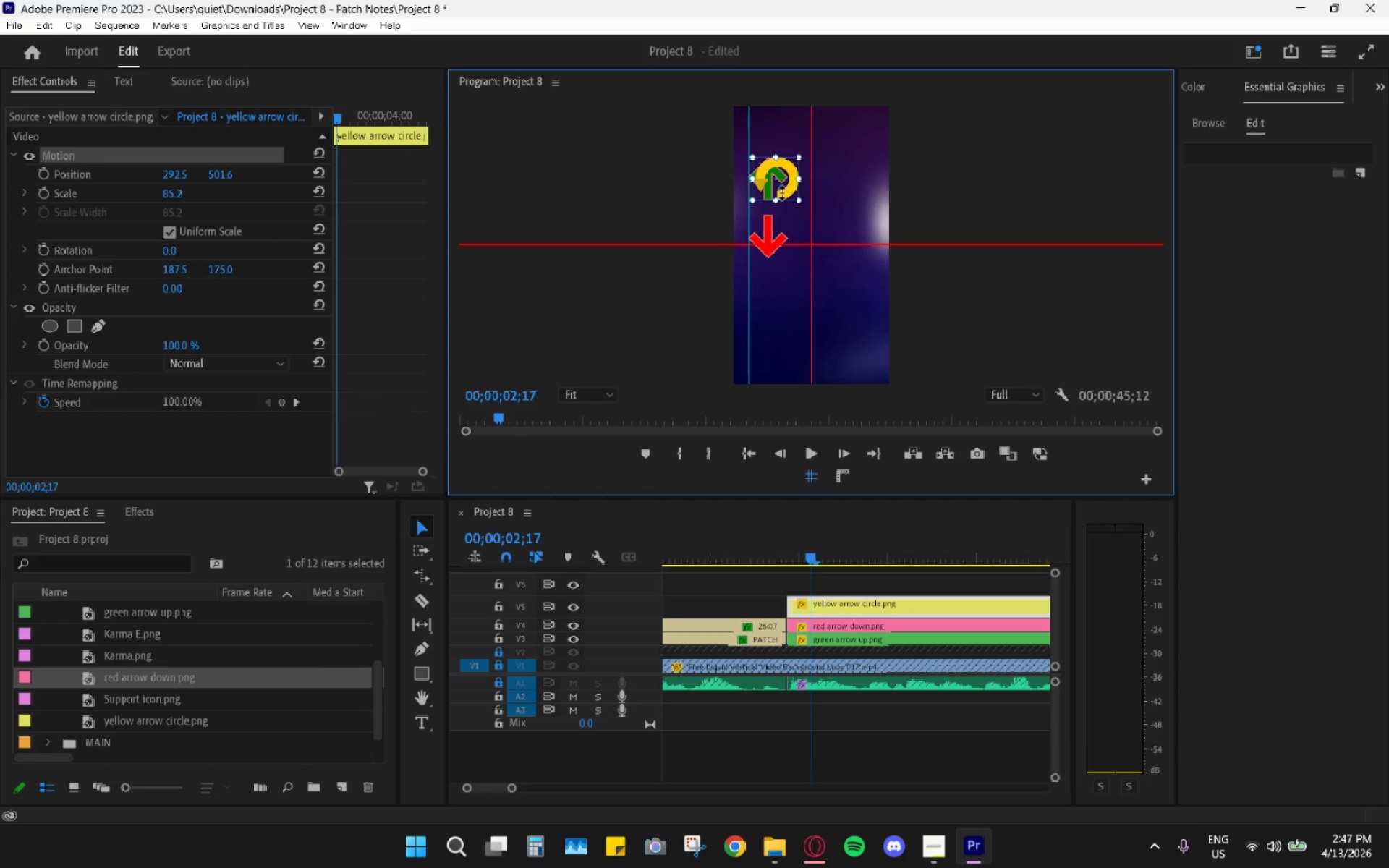 
left_click_drag(start_coordinate=[789, 190], to_coordinate=[789, 309])
 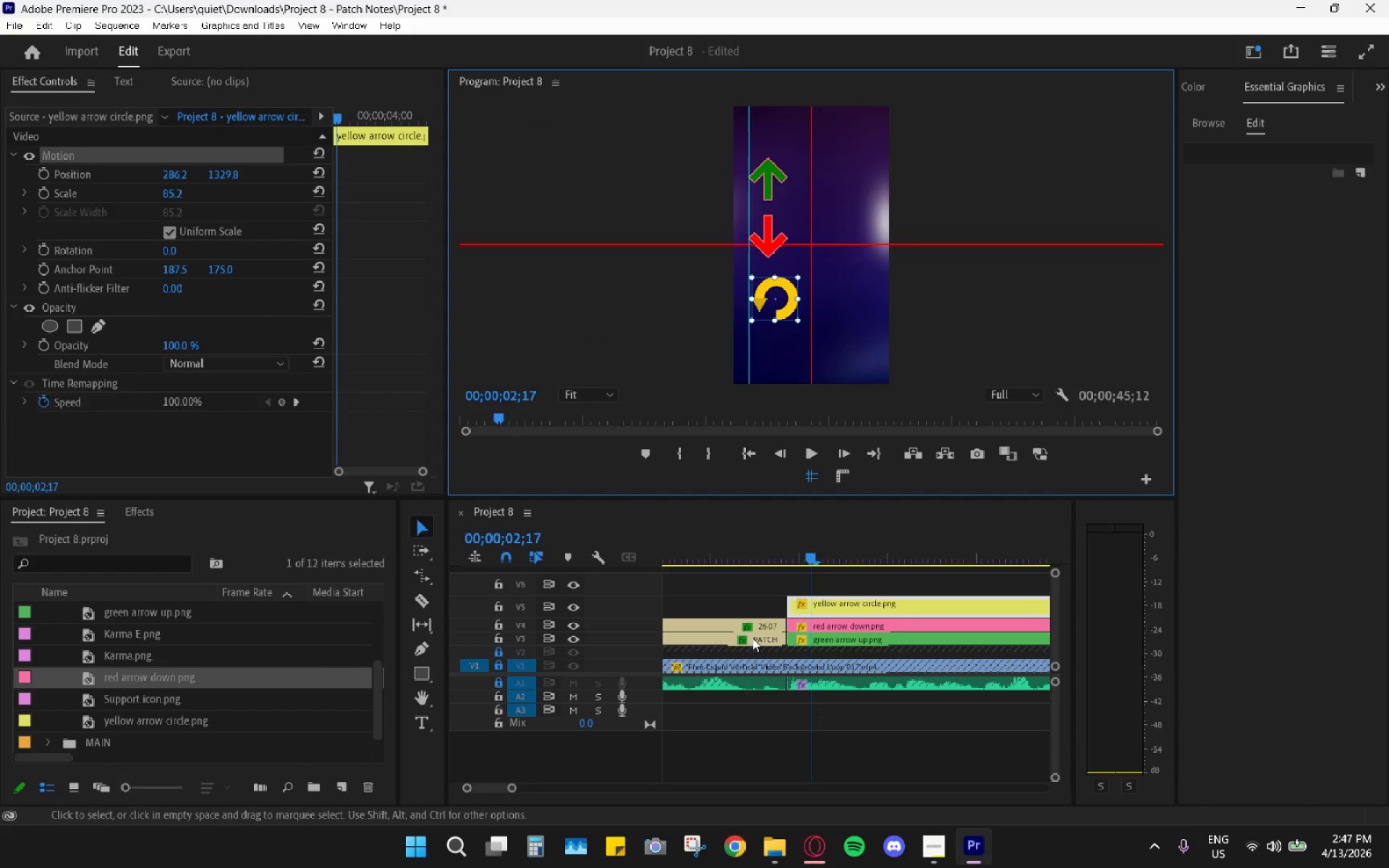 
left_click([835, 624])
 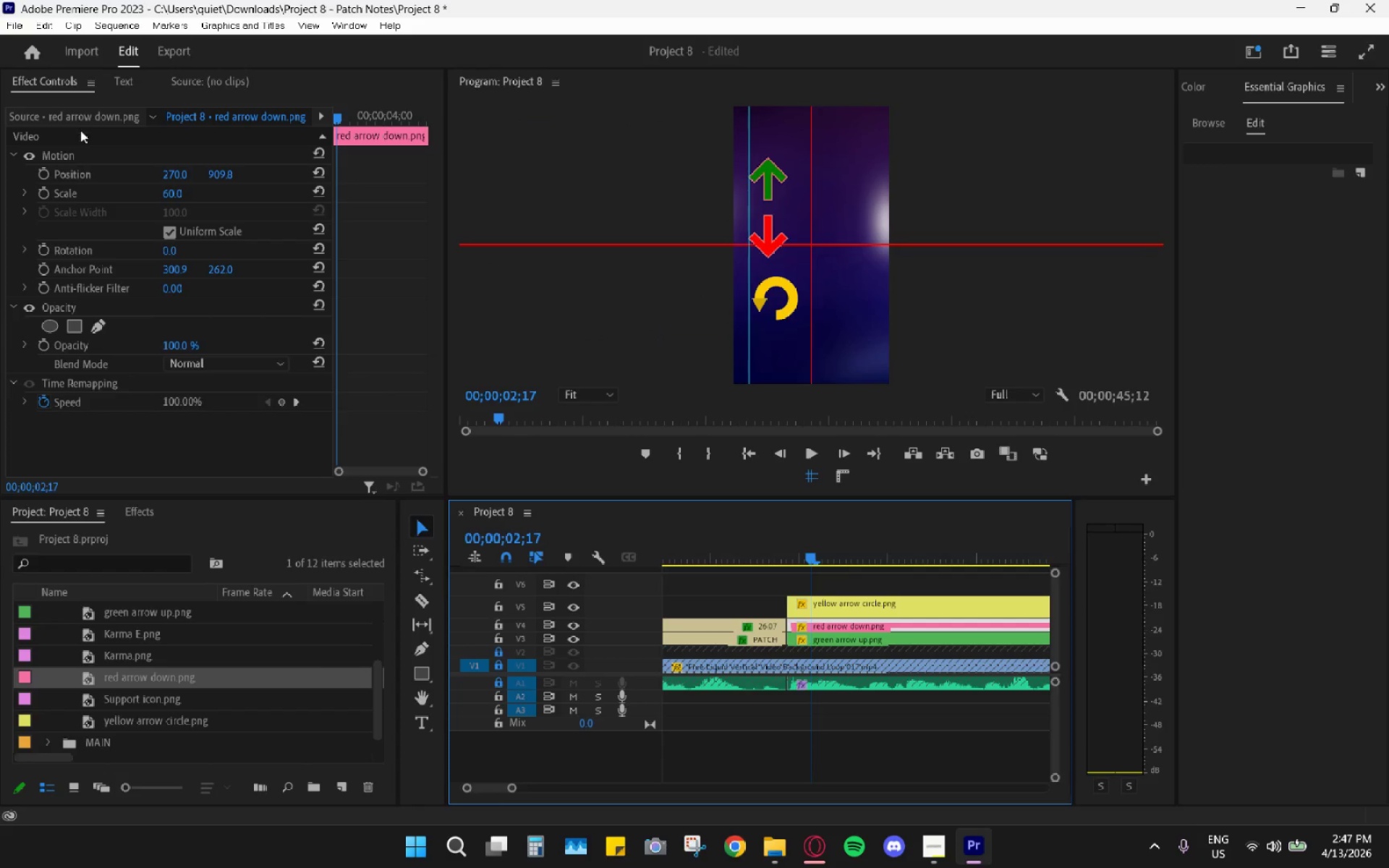 
left_click([76, 148])
 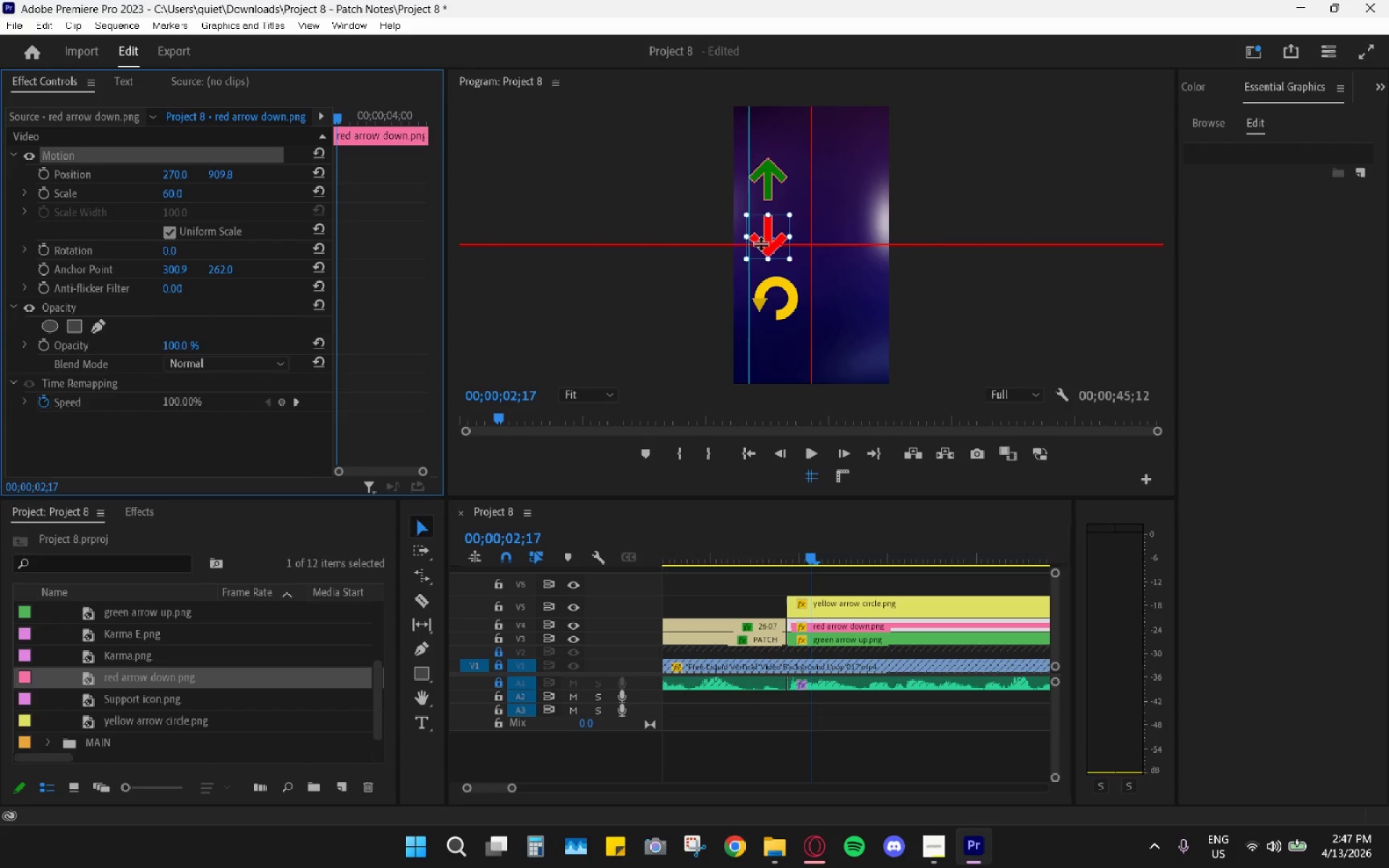 
left_click_drag(start_coordinate=[765, 239], to_coordinate=[778, 245])
 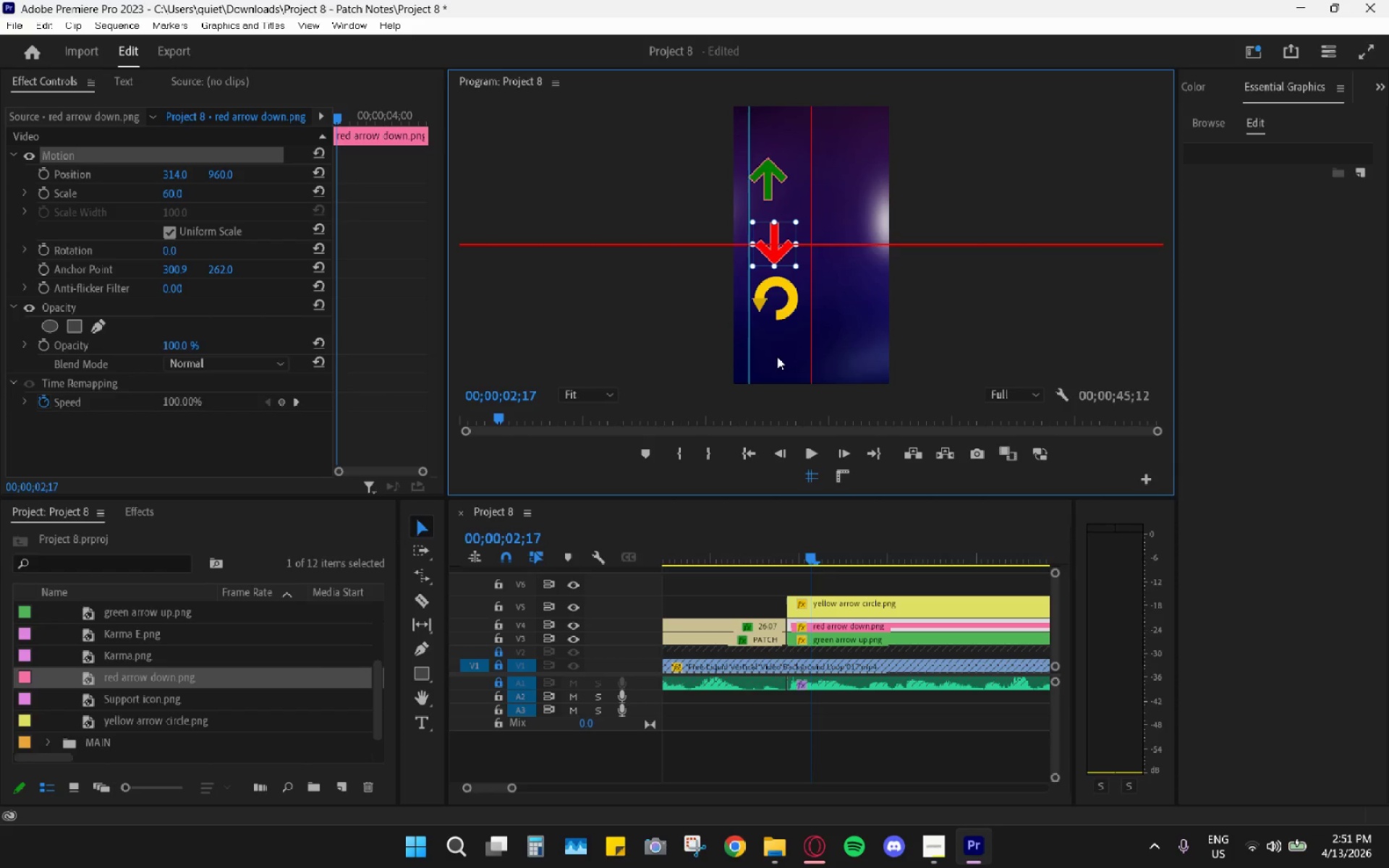 
wait(241.81)
 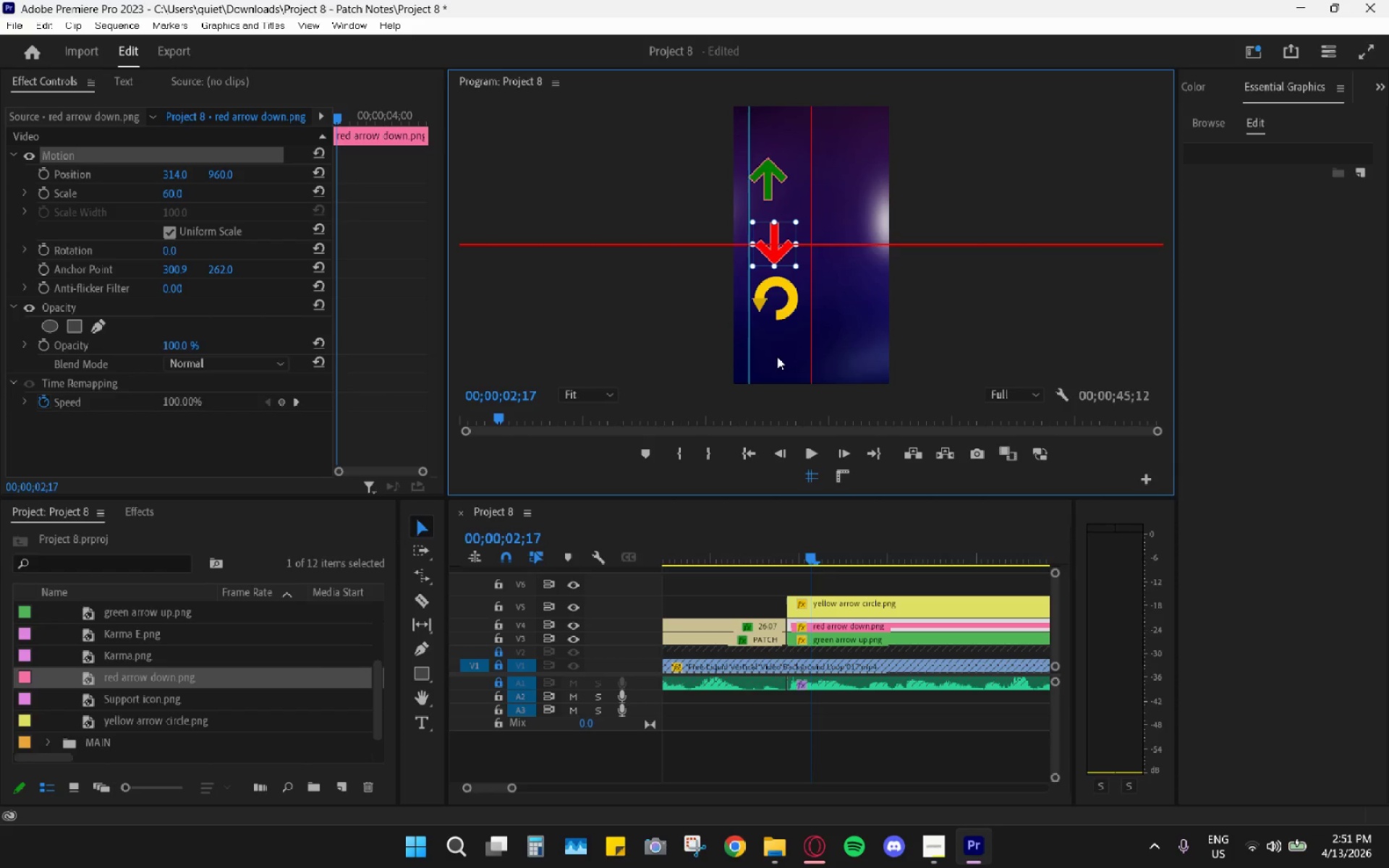 
right_click([0, 867])
 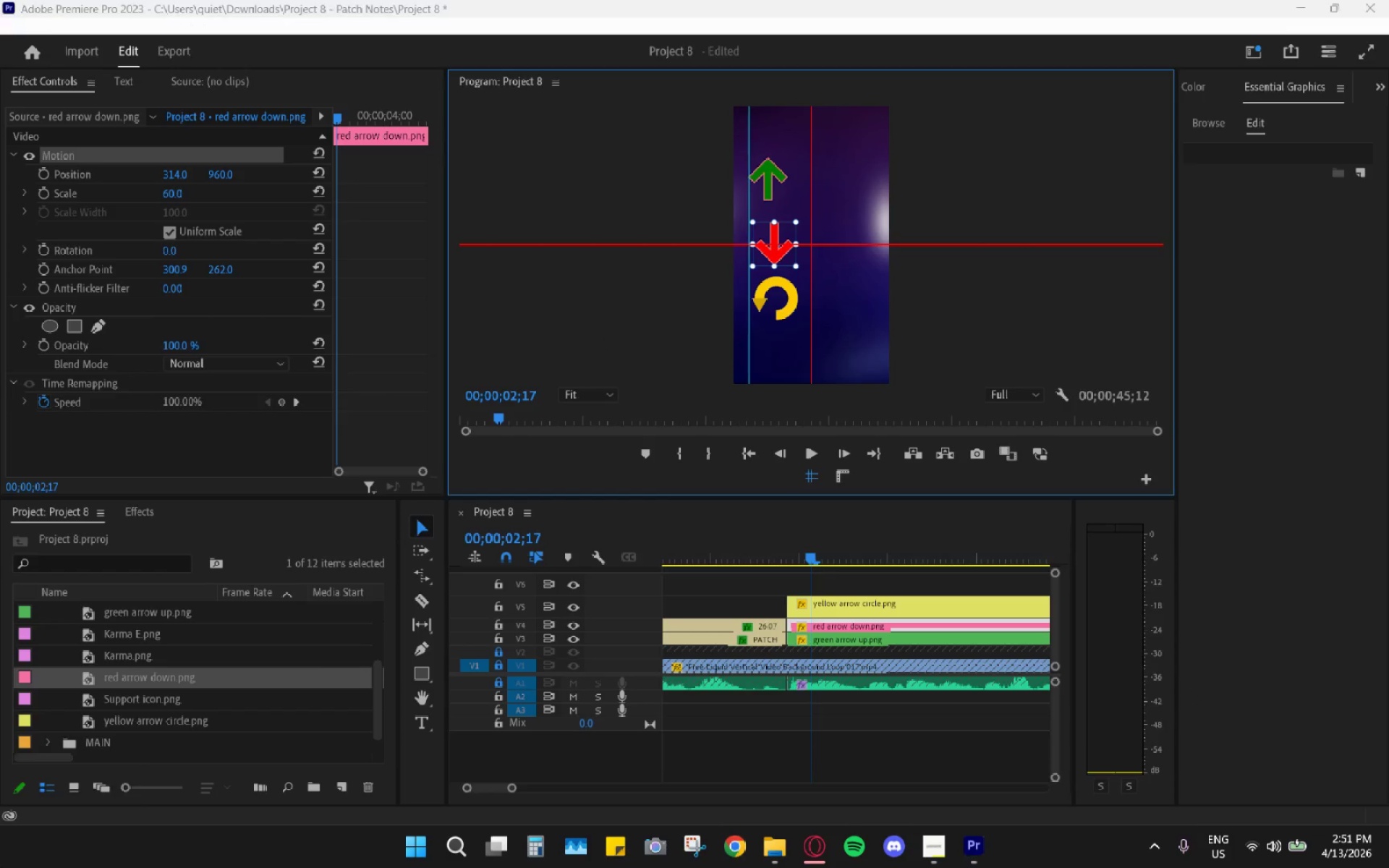 
scroll: coordinate [1388, 867], scroll_direction: down, amount: 9.0
 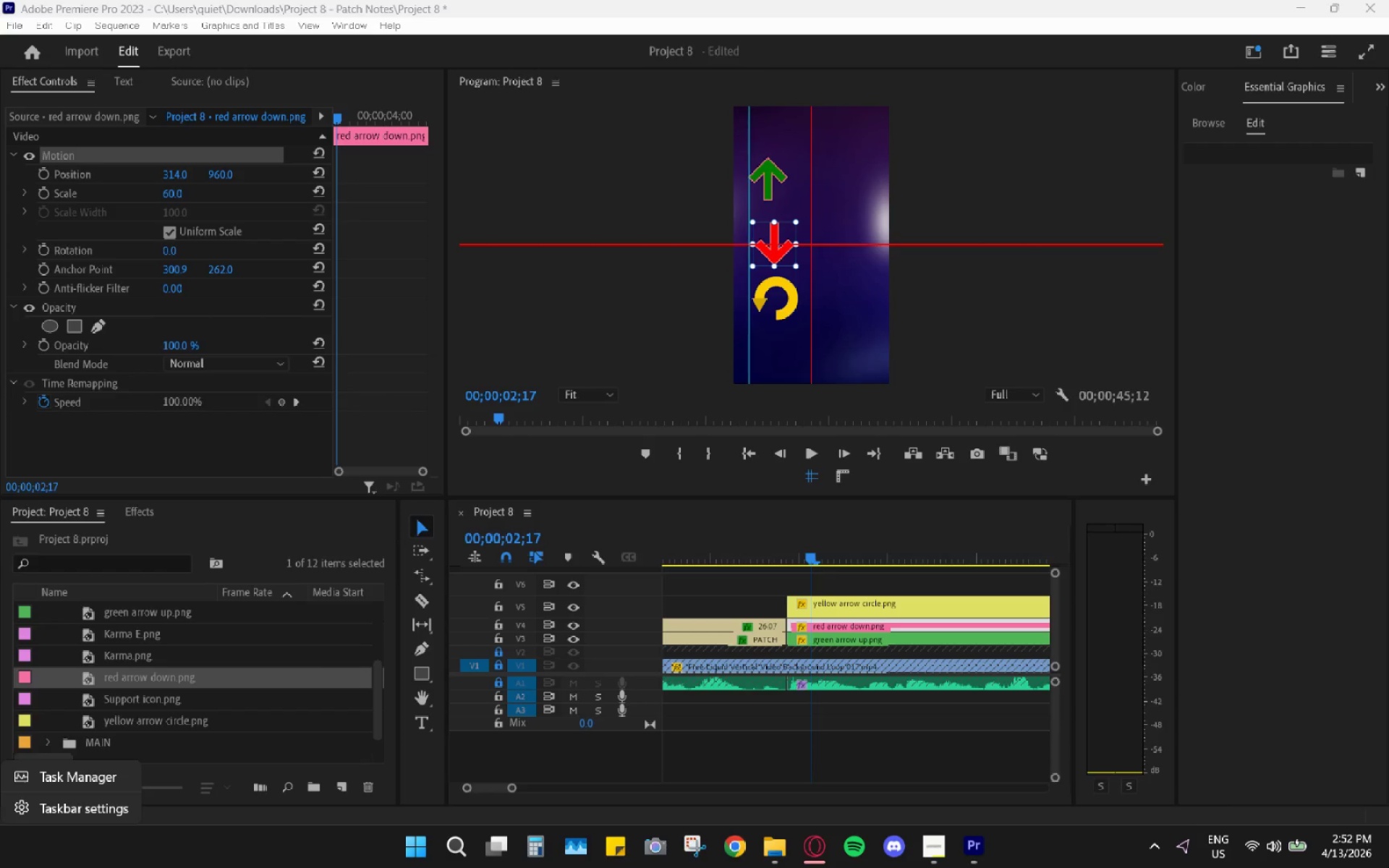 
wait(87.2)
 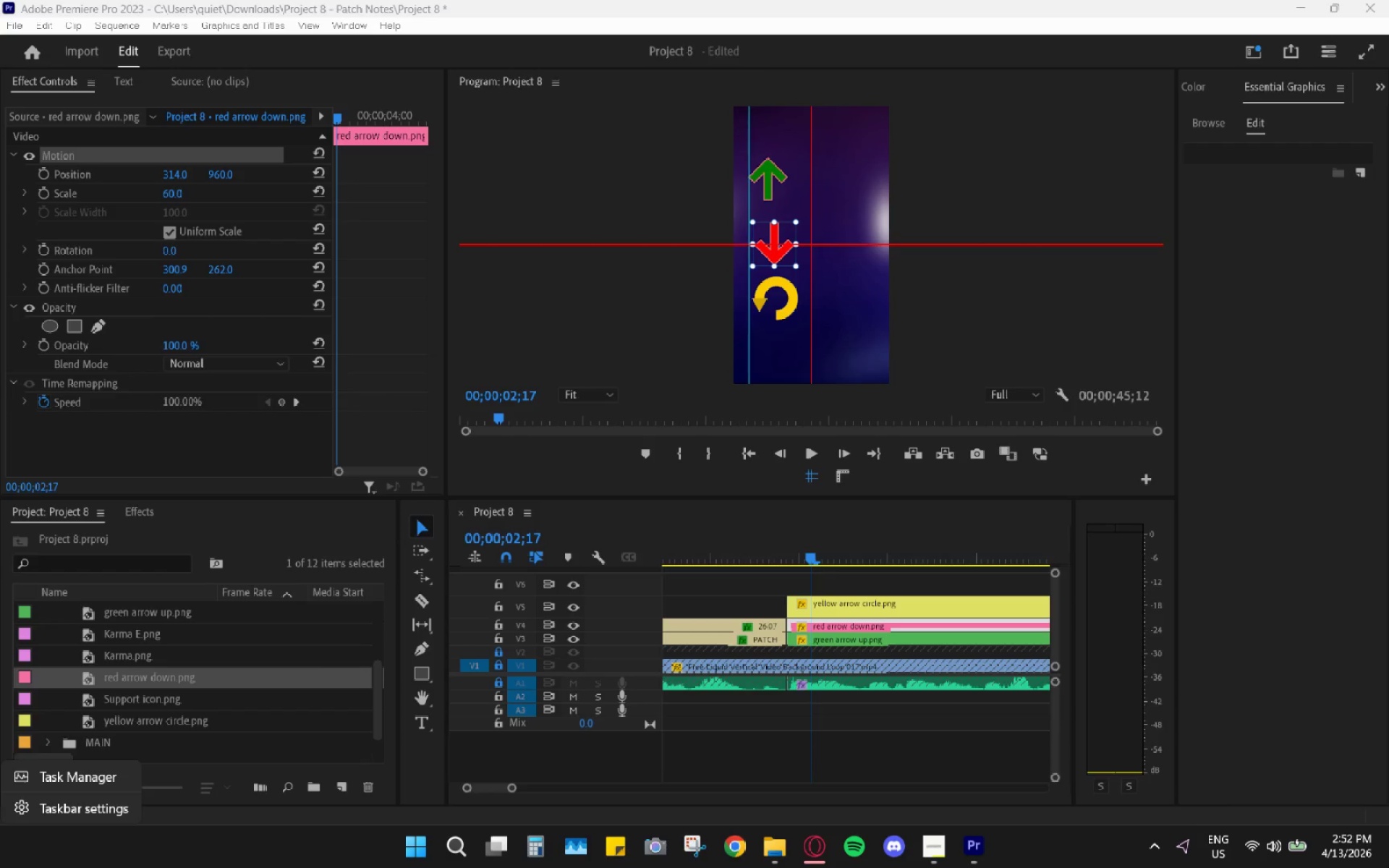 
left_click([1388, 867])
 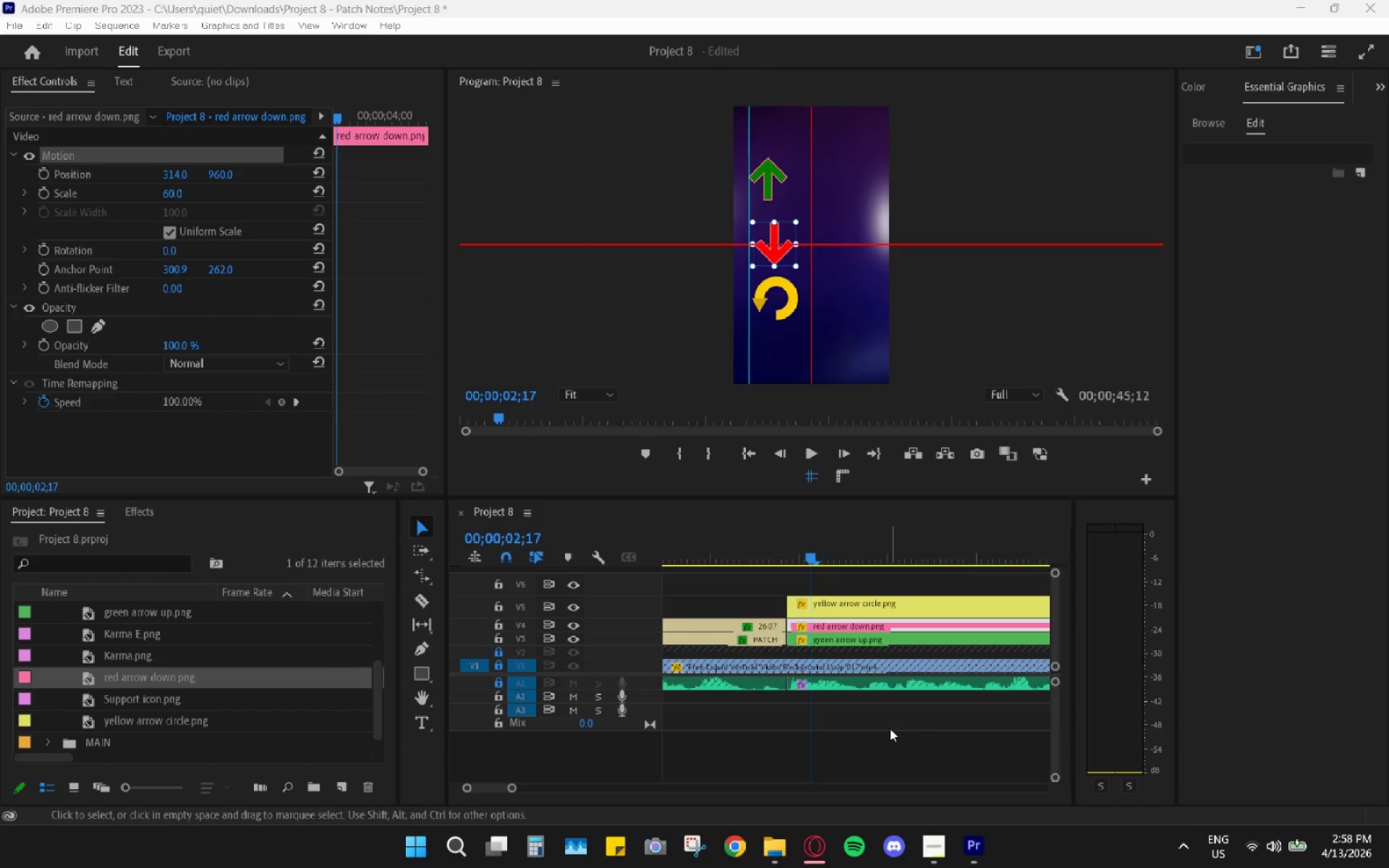 
wait(310.77)
 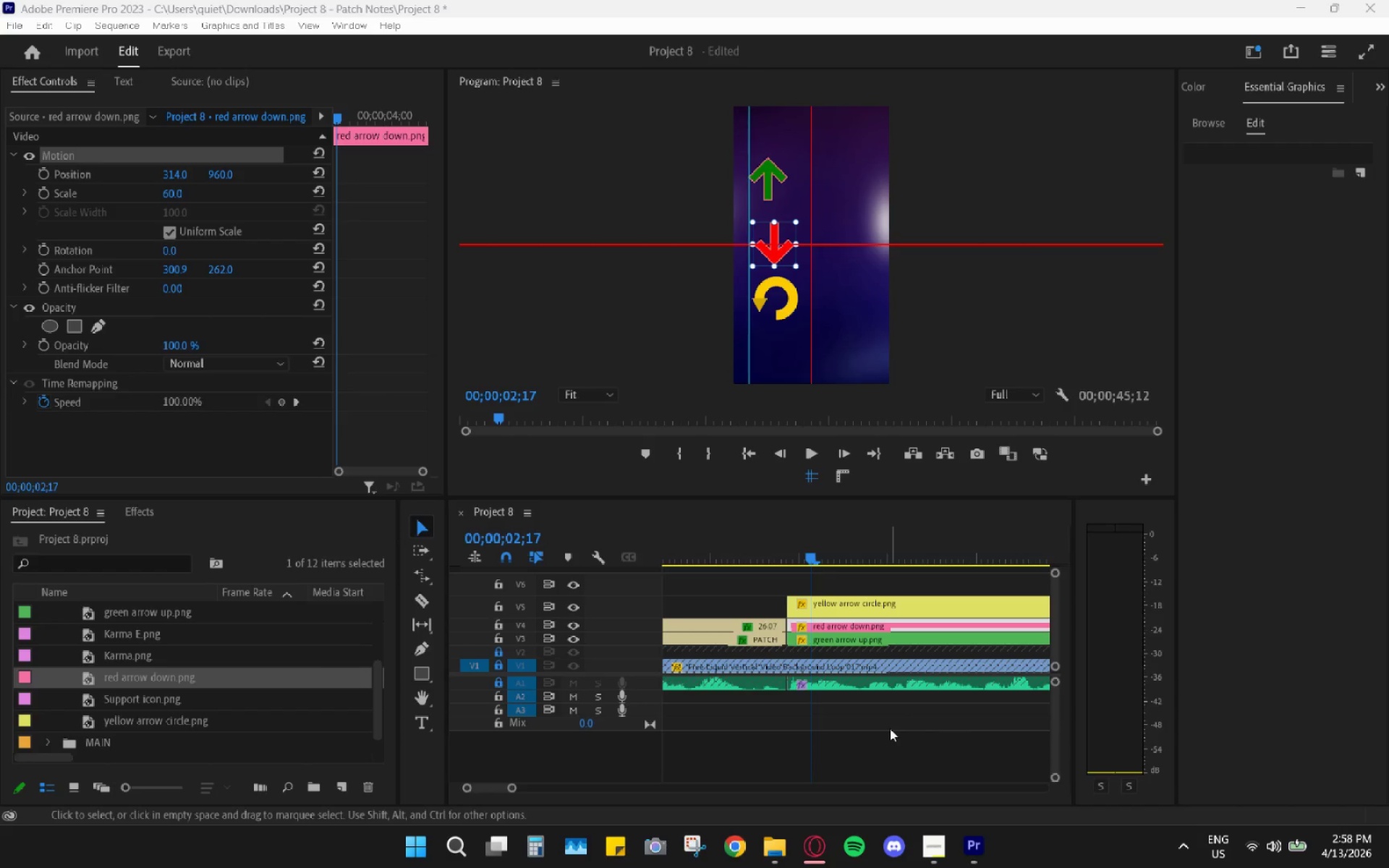 
left_click_drag(start_coordinate=[738, 531], to_coordinate=[601, 558])
 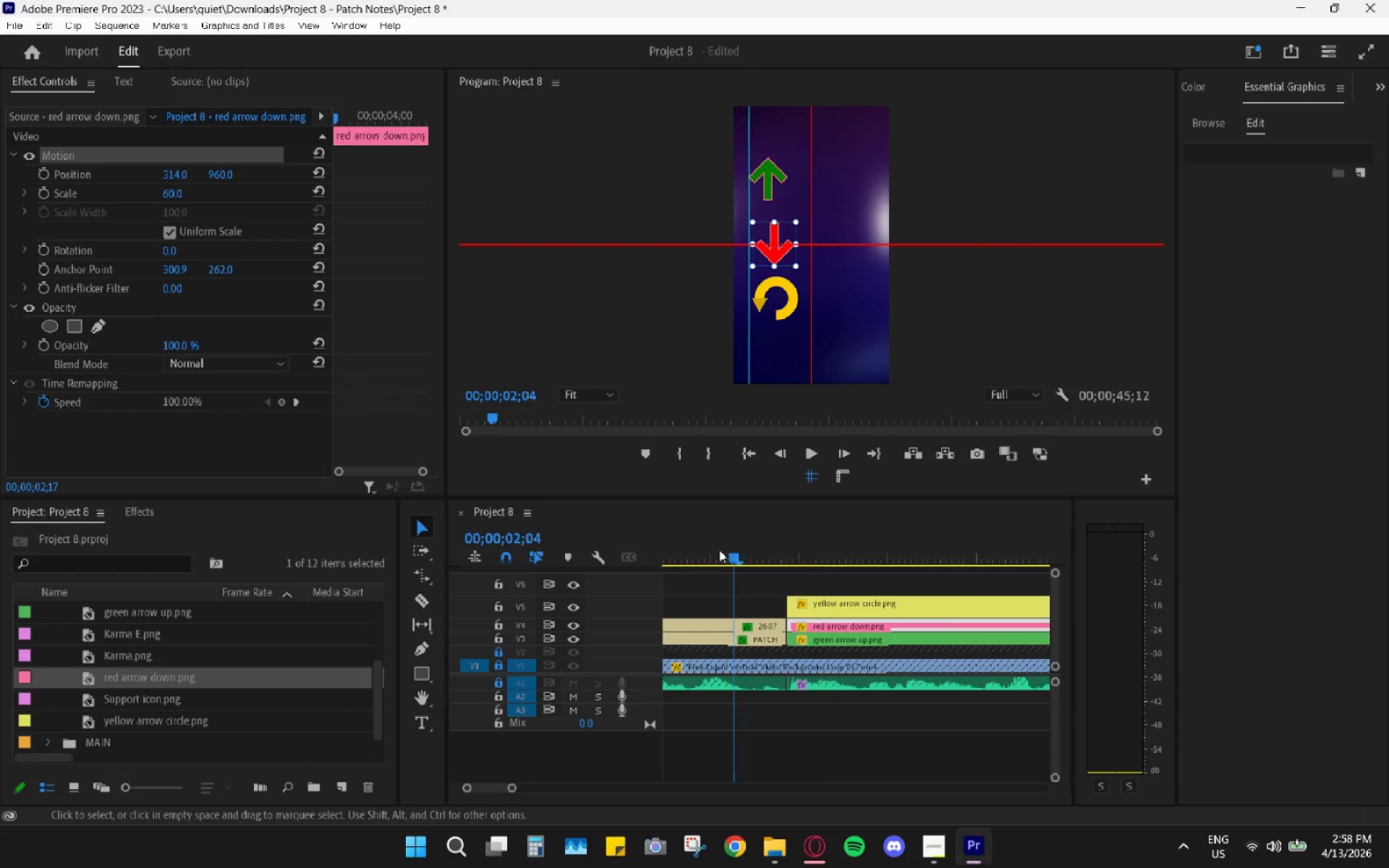 
left_click_drag(start_coordinate=[719, 550], to_coordinate=[555, 541])
 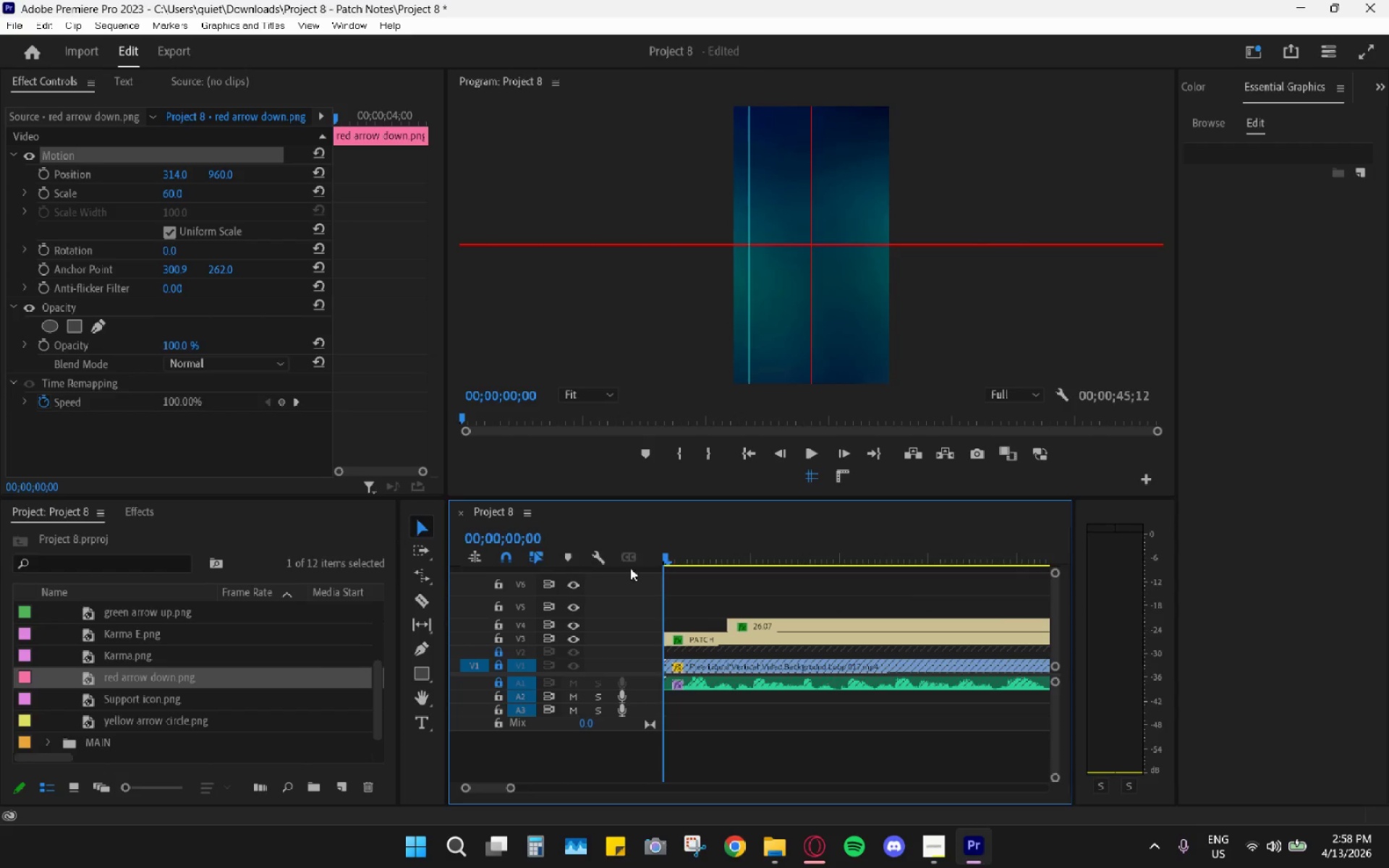 
key(Space)
 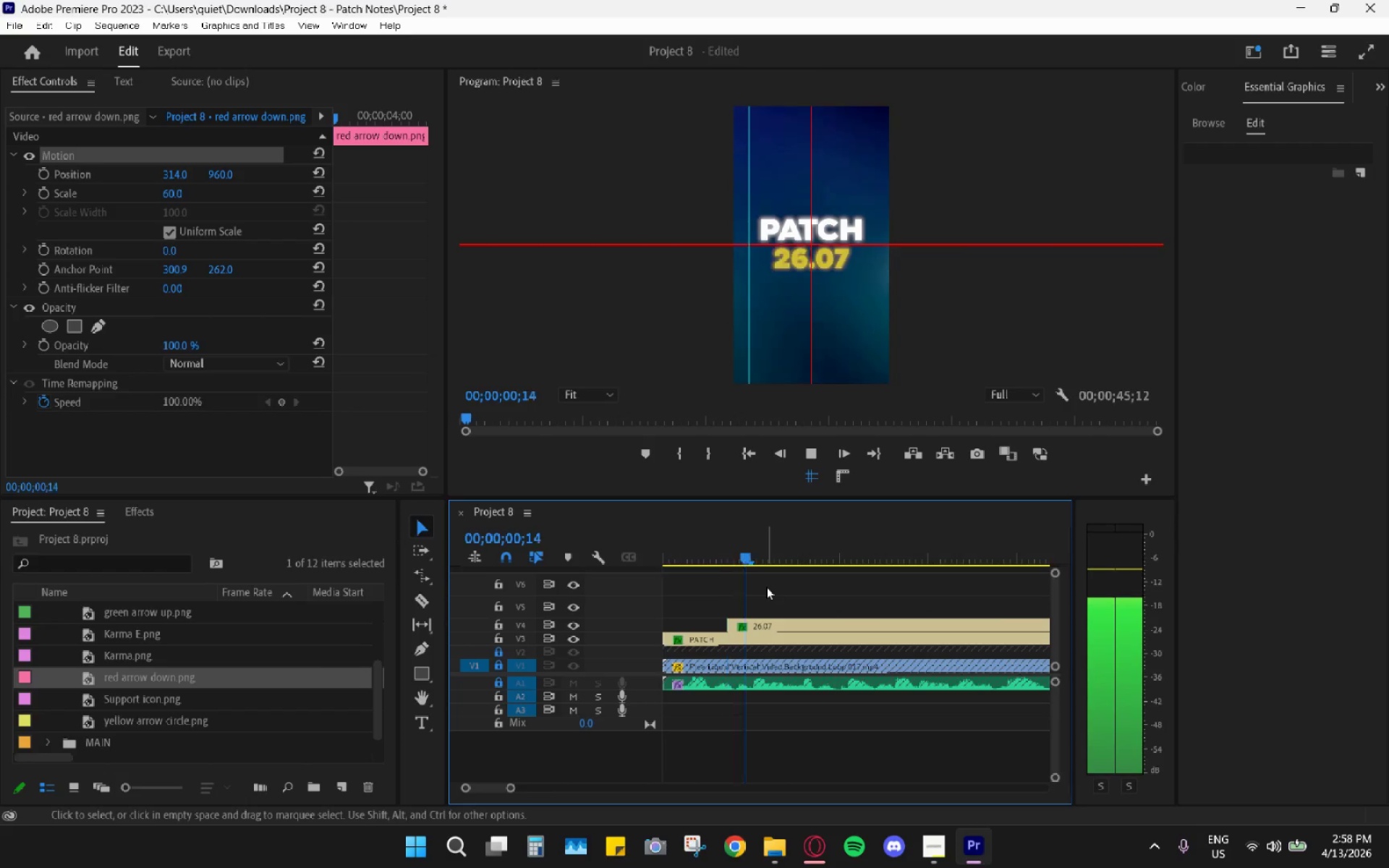 
hold_key(key=AltLeft, duration=1.02)
scroll: coordinate [811, 579], scroll_direction: down, amount: 8.0
 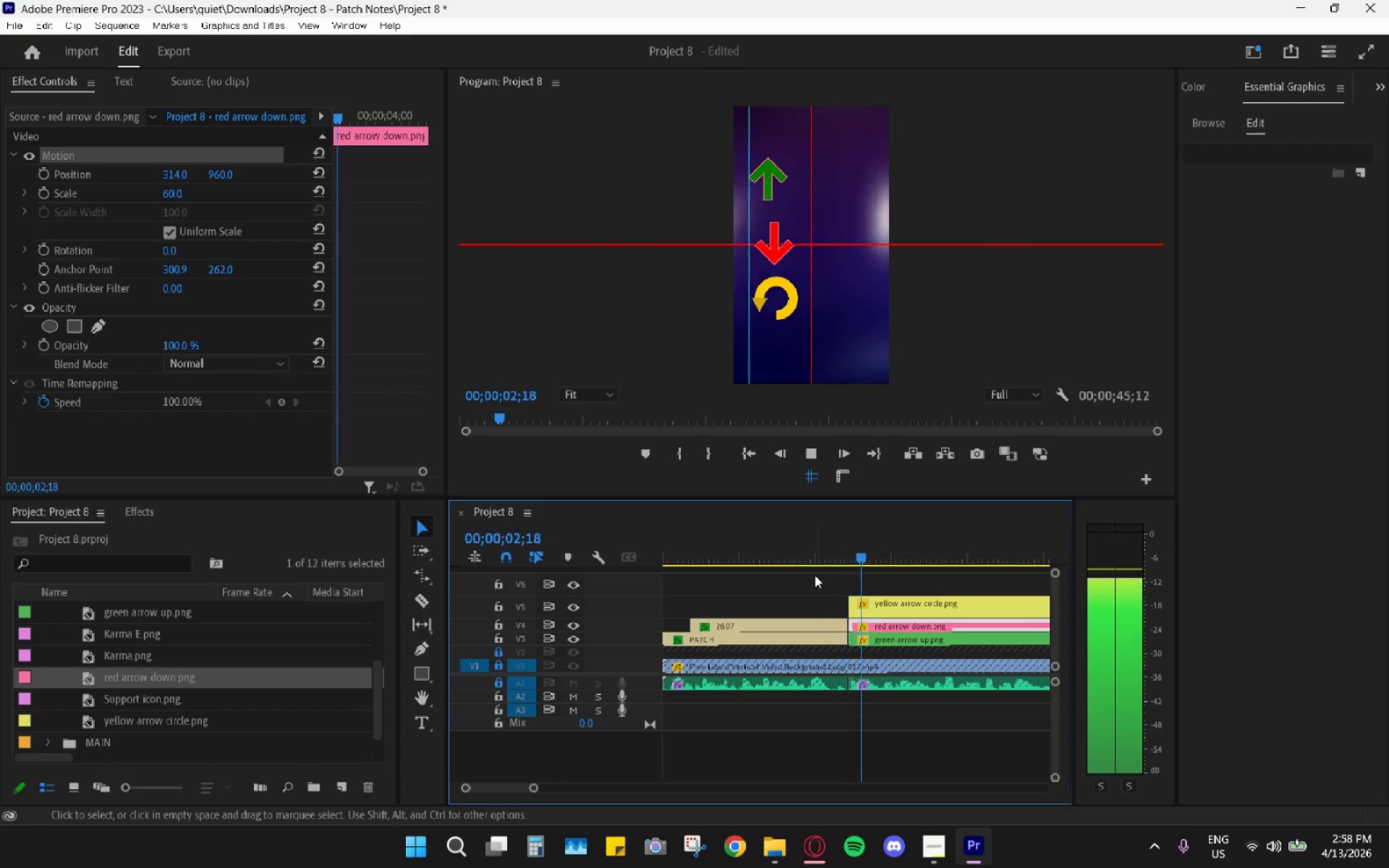 
key(Space)
 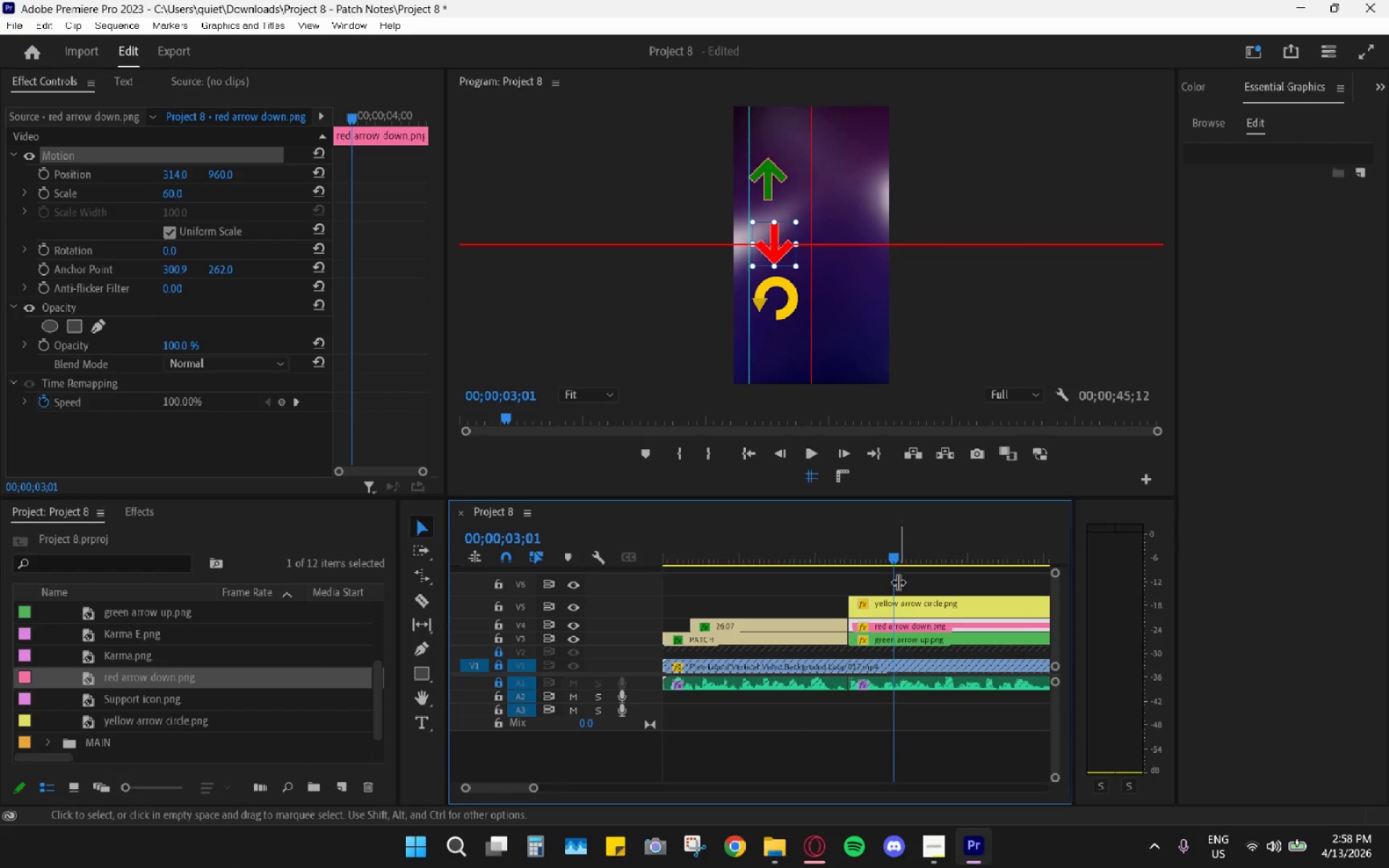 
scroll: coordinate [891, 554], scroll_direction: down, amount: 3.0
 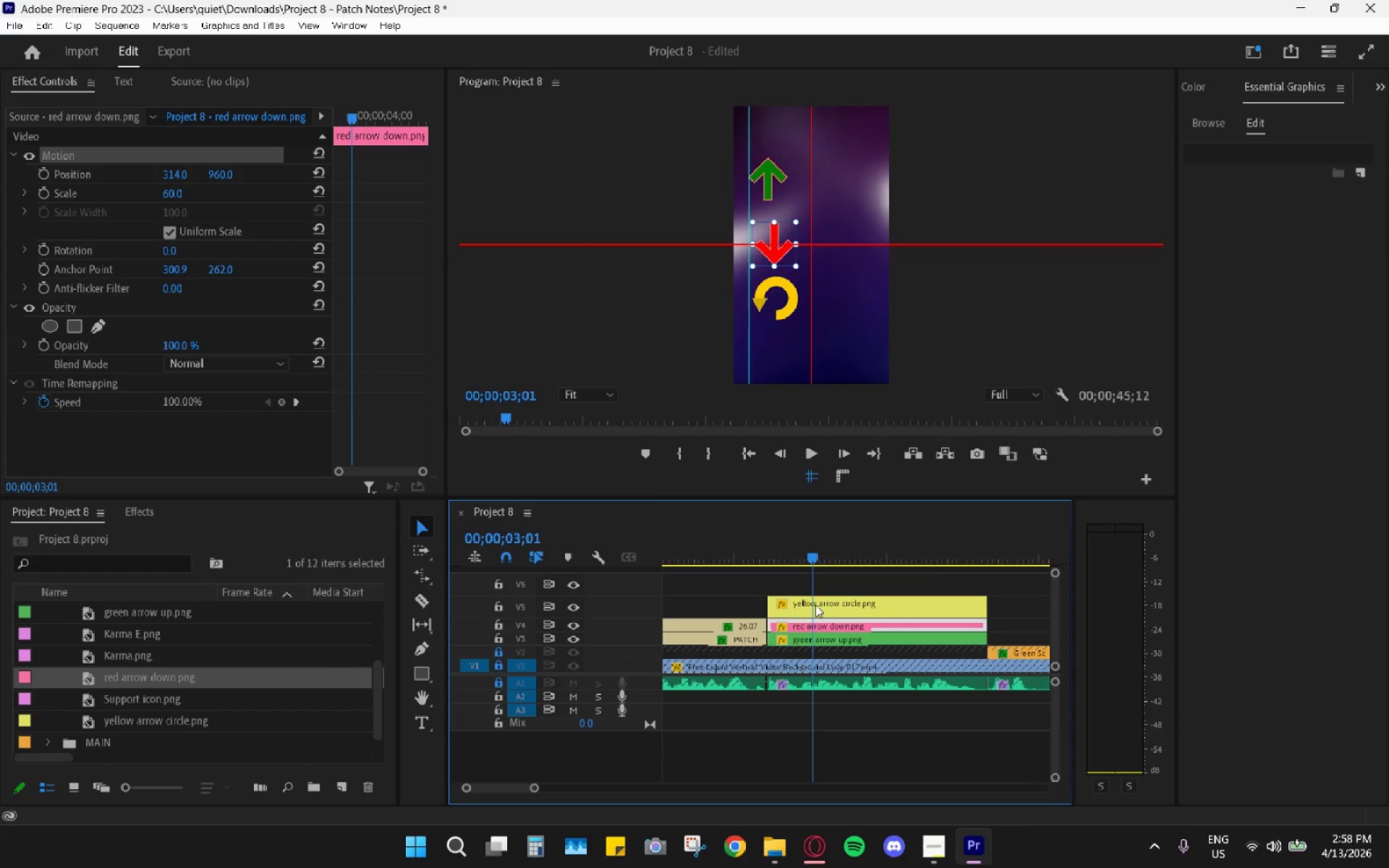 
hold_key(key=AltLeft, duration=0.61)
scroll: coordinate [794, 616], scroll_direction: up, amount: 11.0
 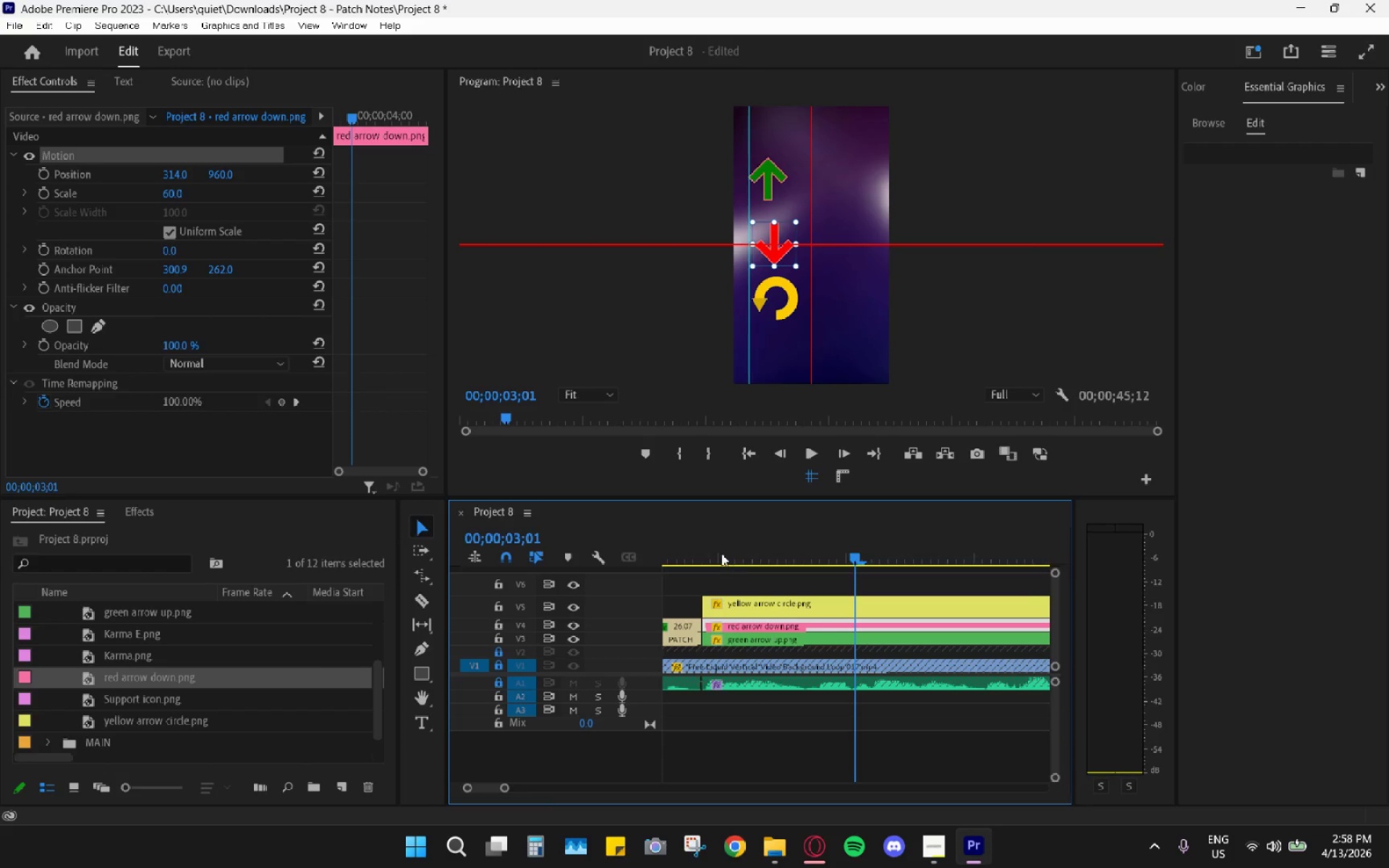 
left_click_drag(start_coordinate=[709, 532], to_coordinate=[765, 552])
 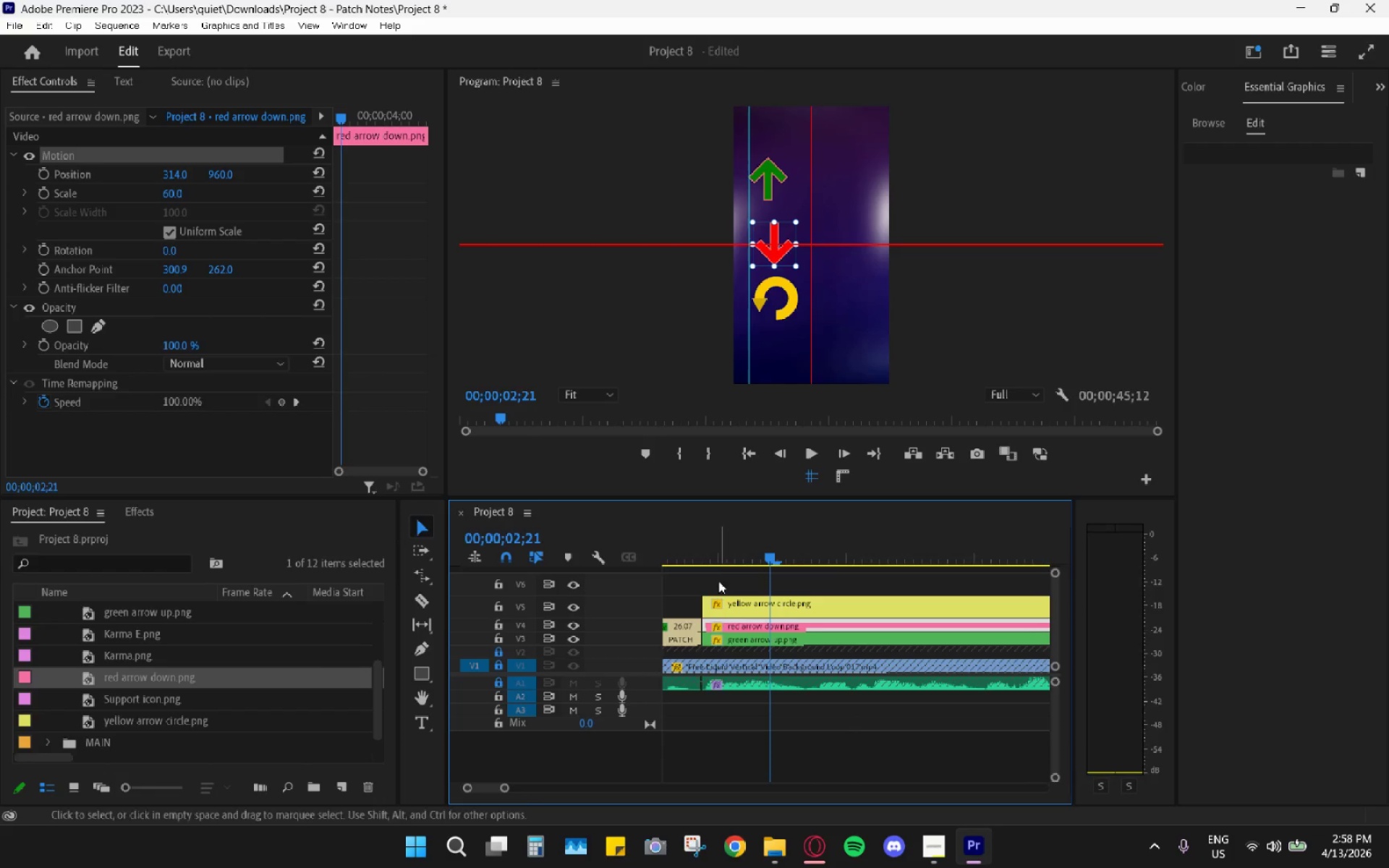 
left_click_drag(start_coordinate=[715, 542], to_coordinate=[705, 540])
 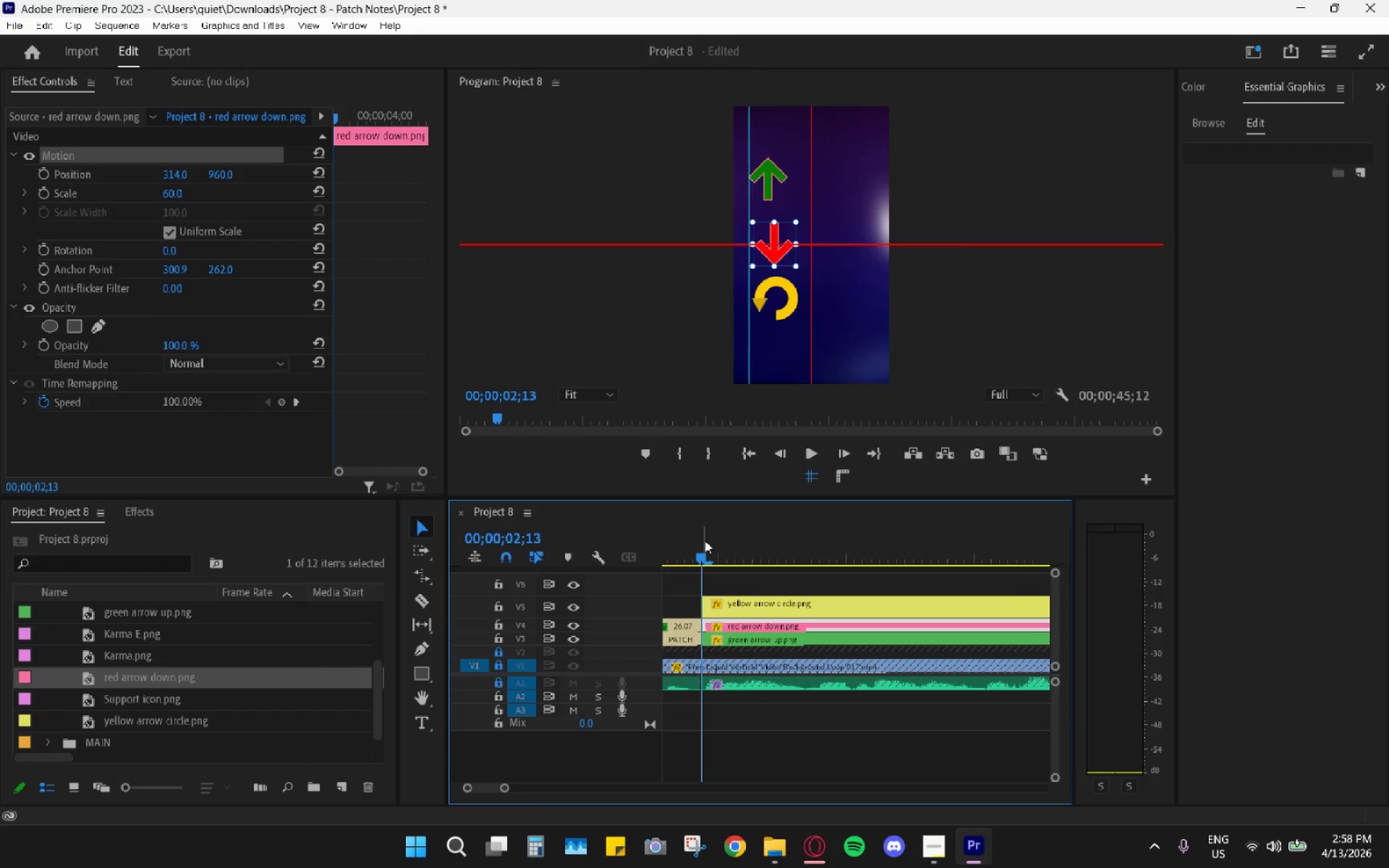 
key(ArrowRight)
 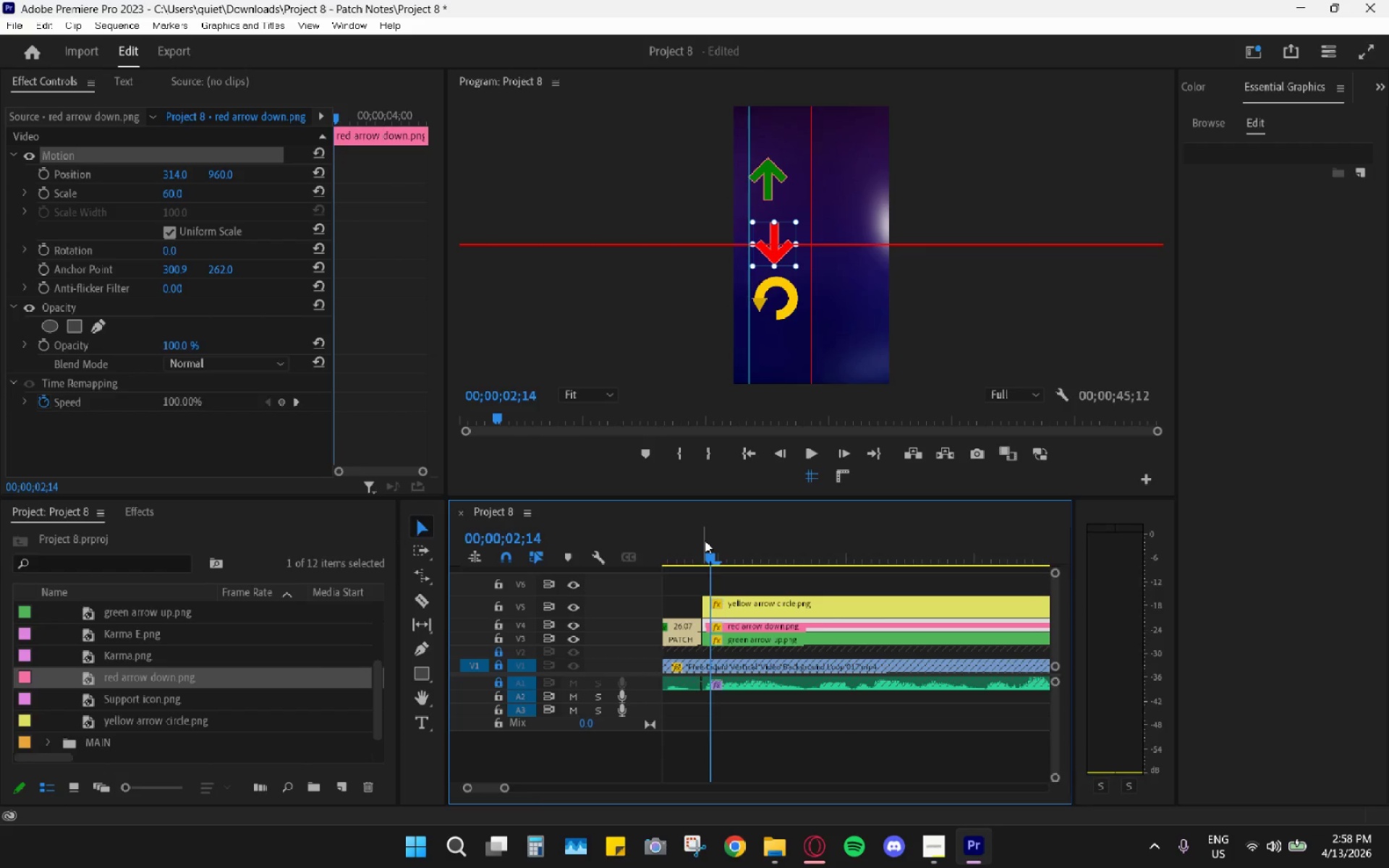 
key(ArrowRight)
 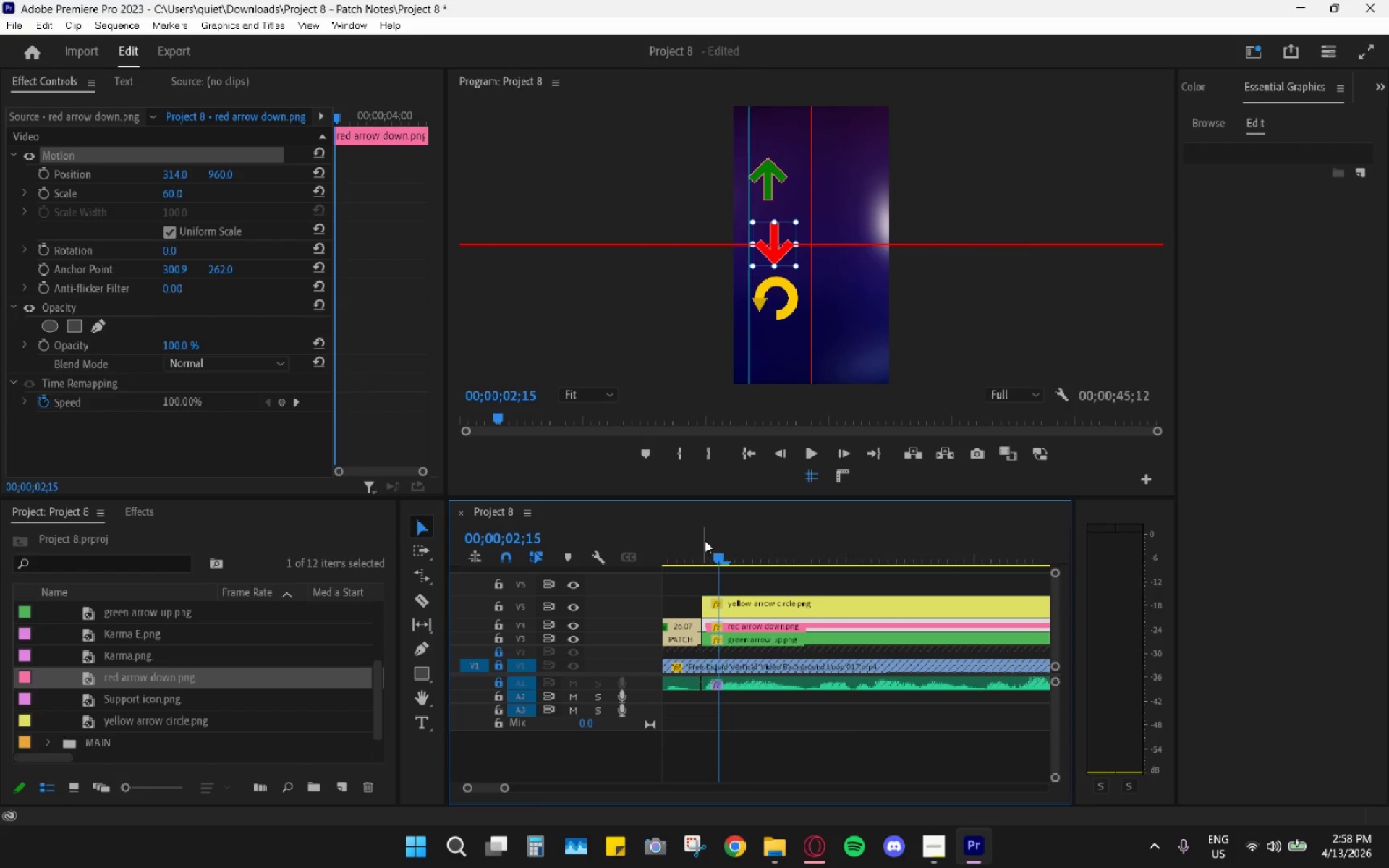 
key(ArrowRight)
 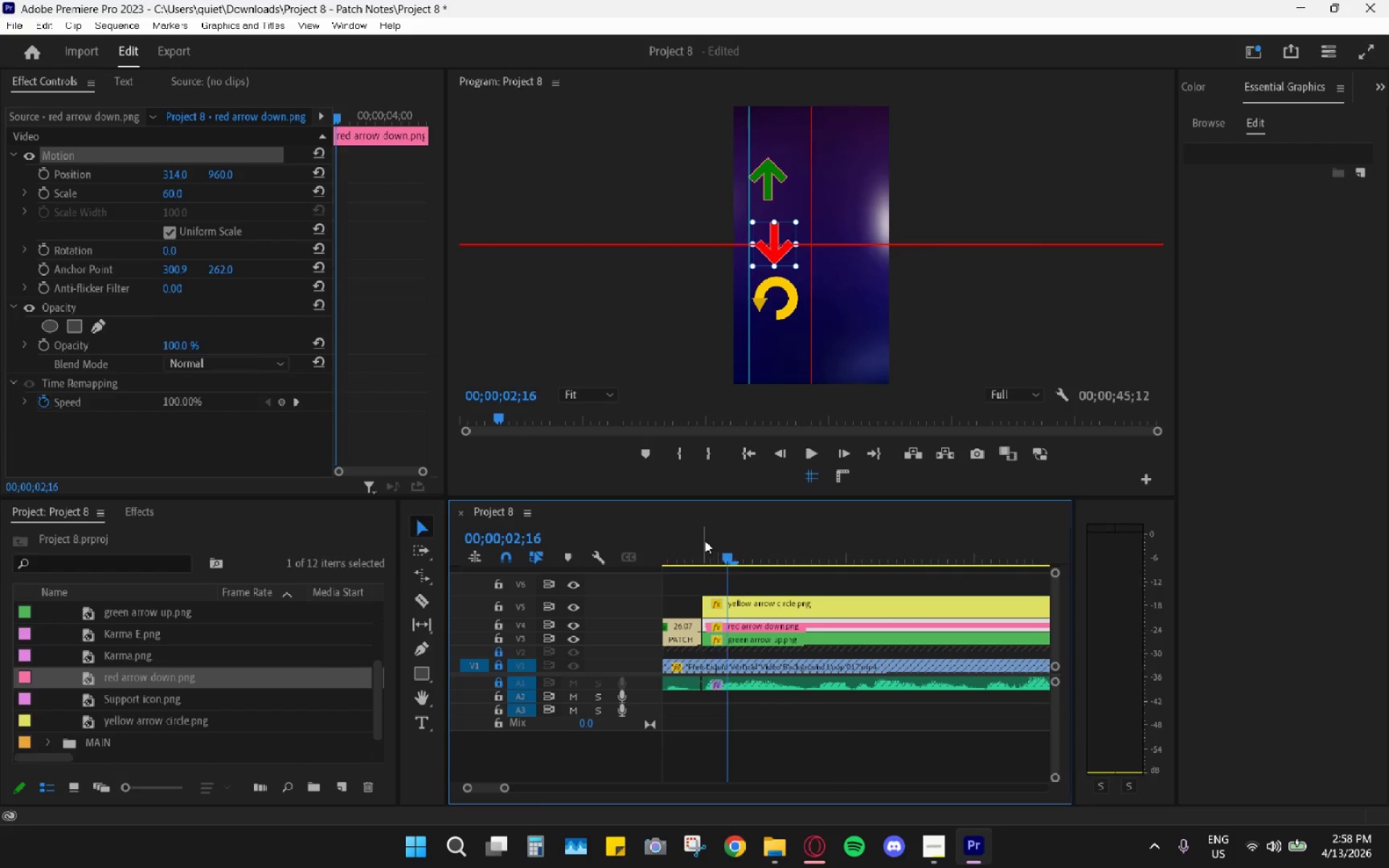 
key(ArrowRight)
 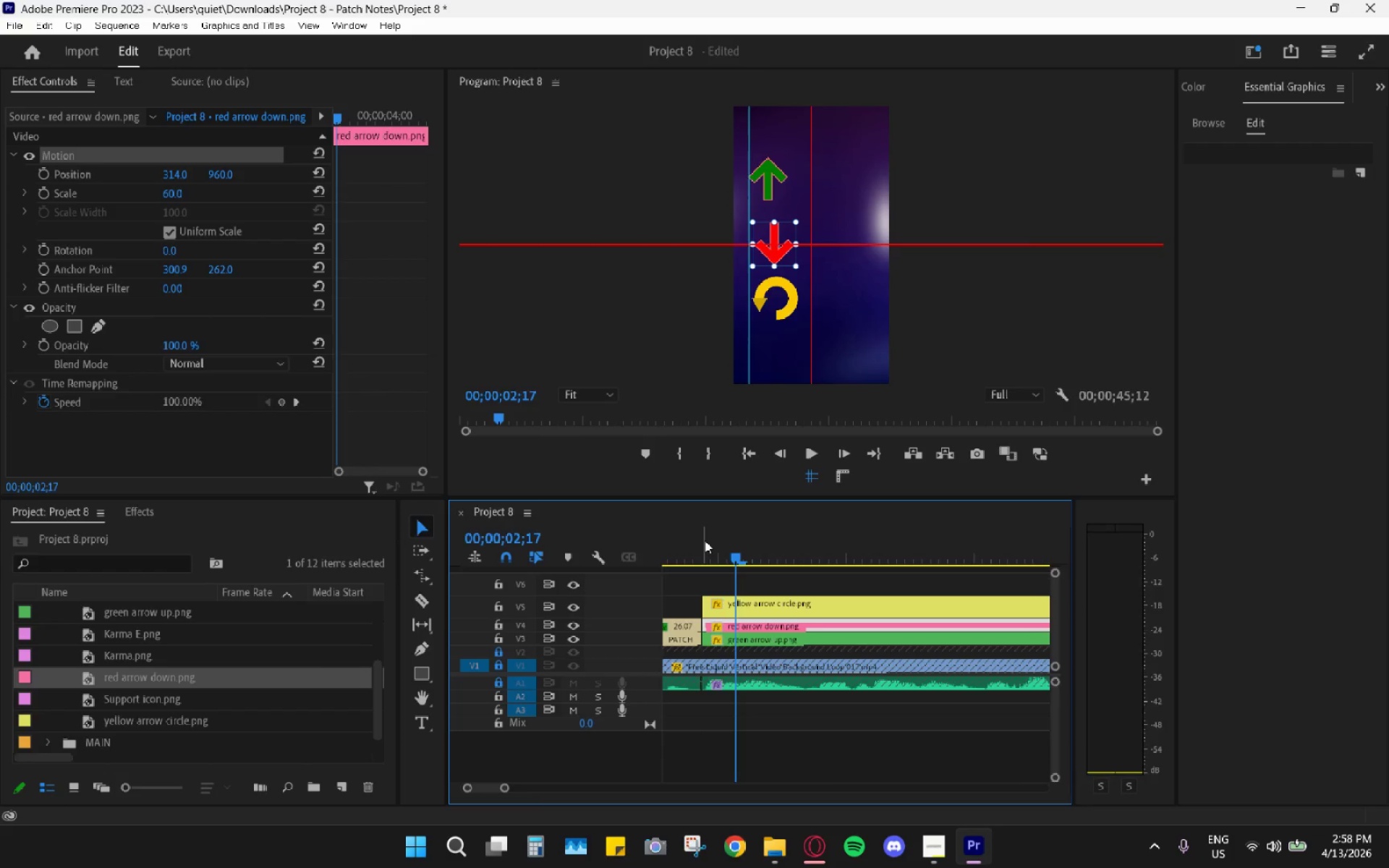 
key(ArrowRight)
 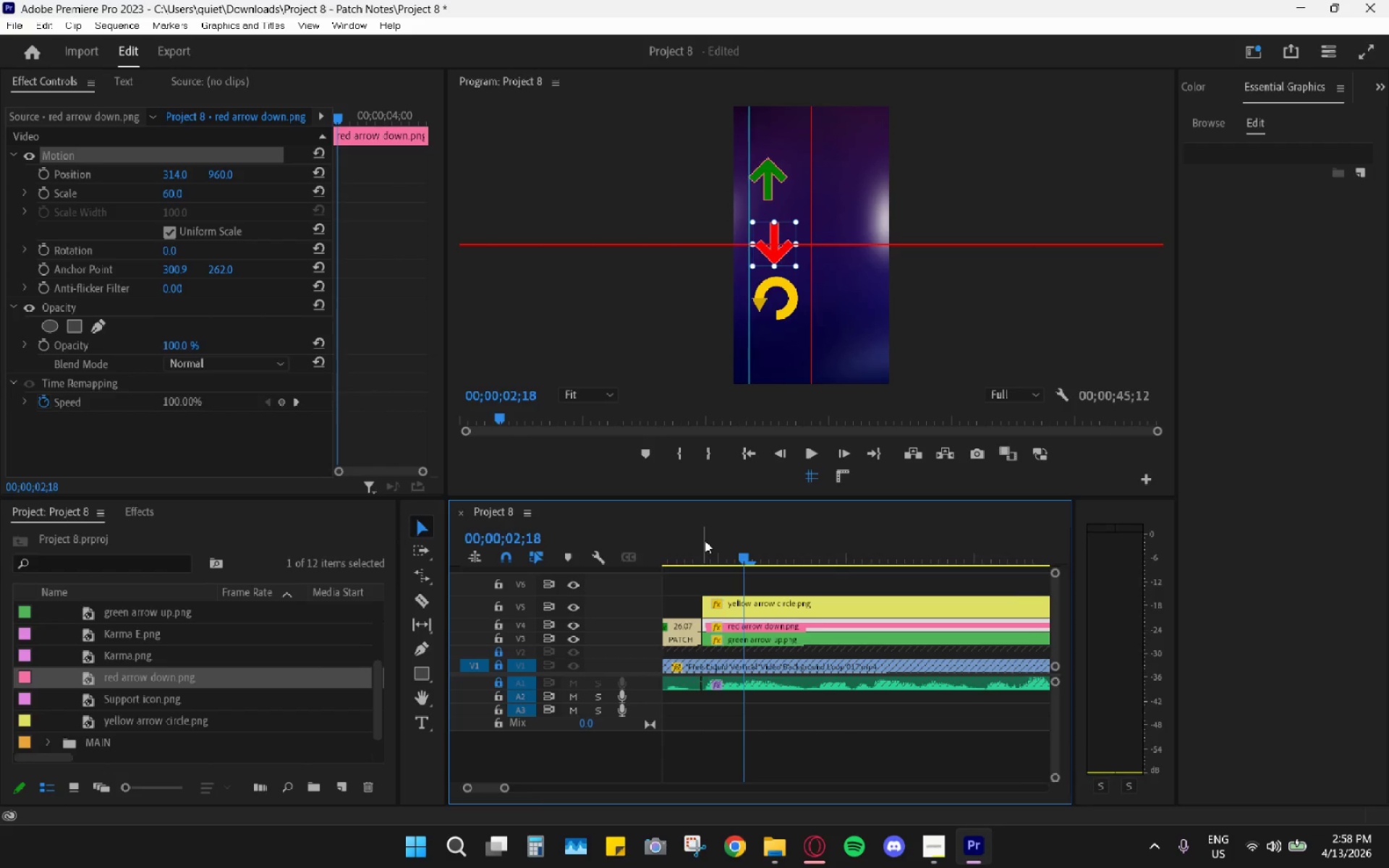 
key(ArrowRight)
 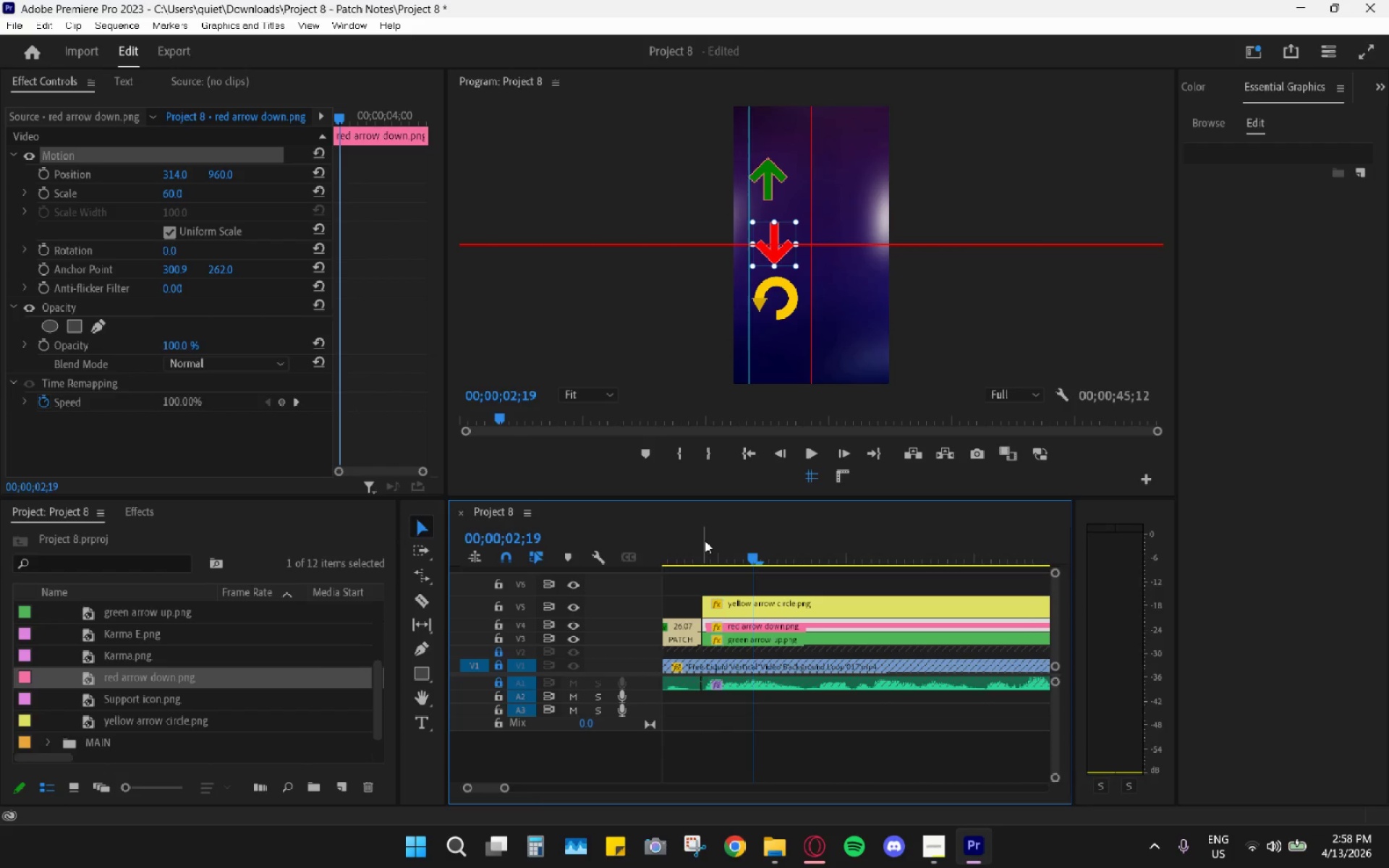 
key(ArrowRight)
 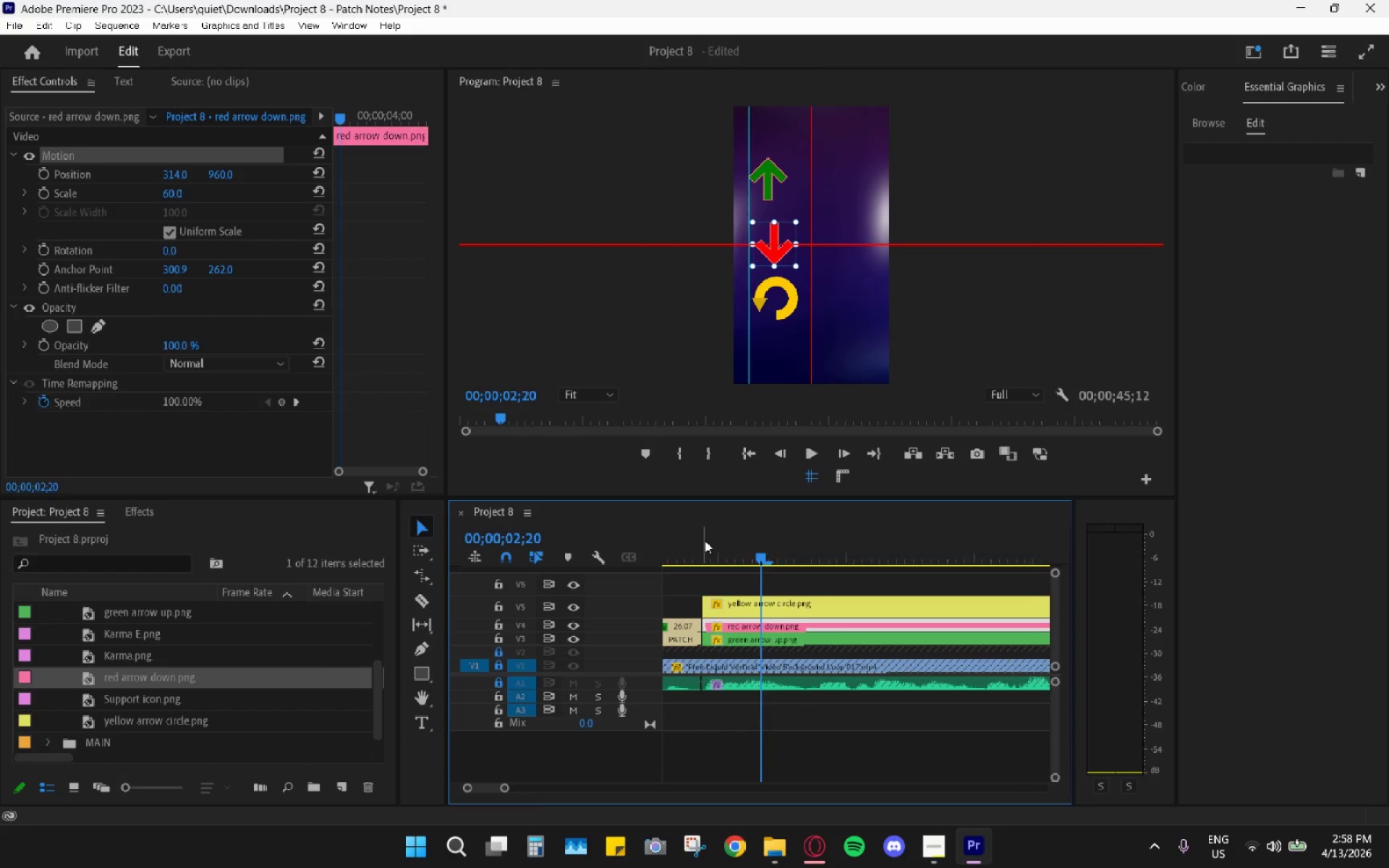 
key(ArrowRight)
 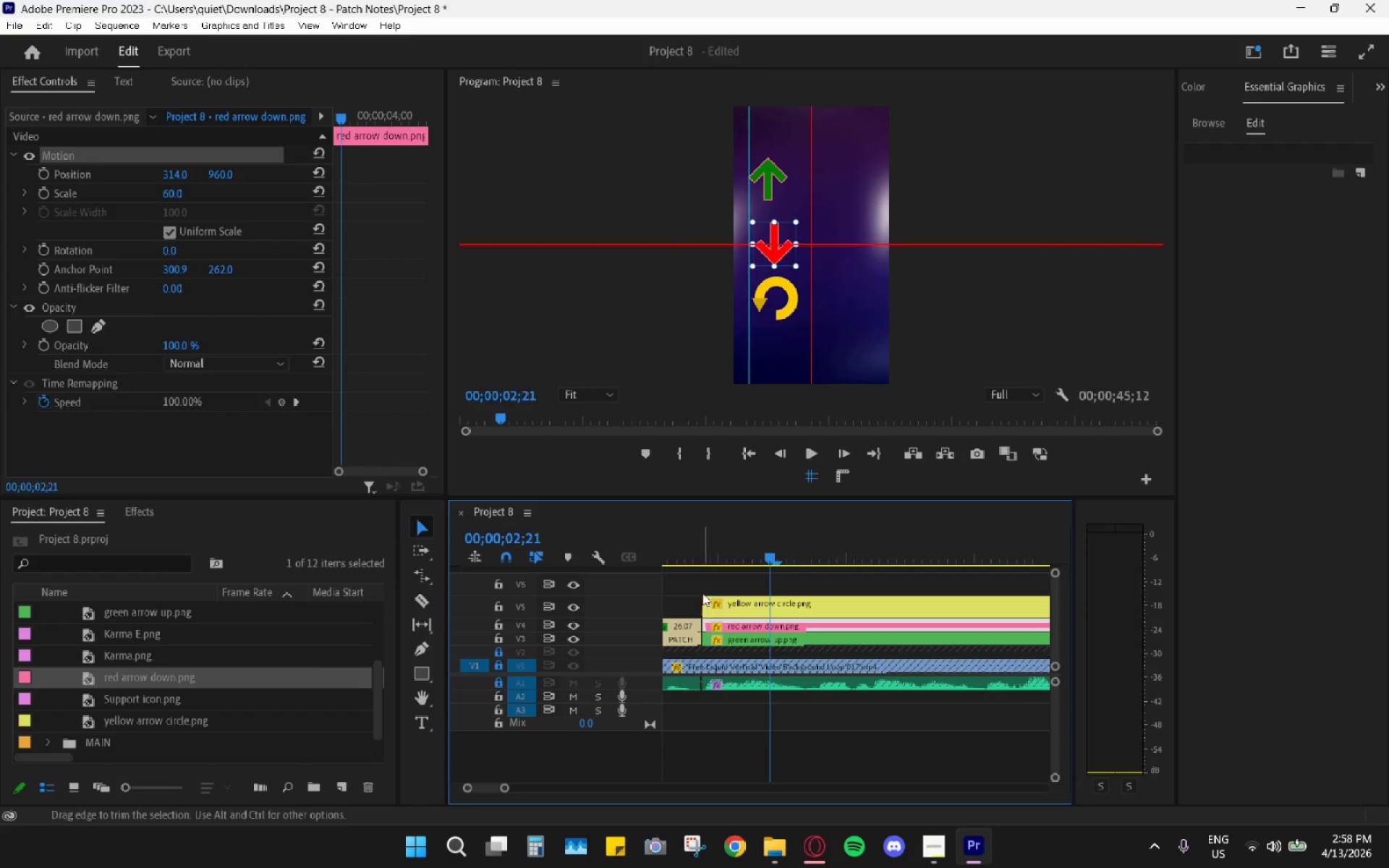 
left_click([709, 545])
 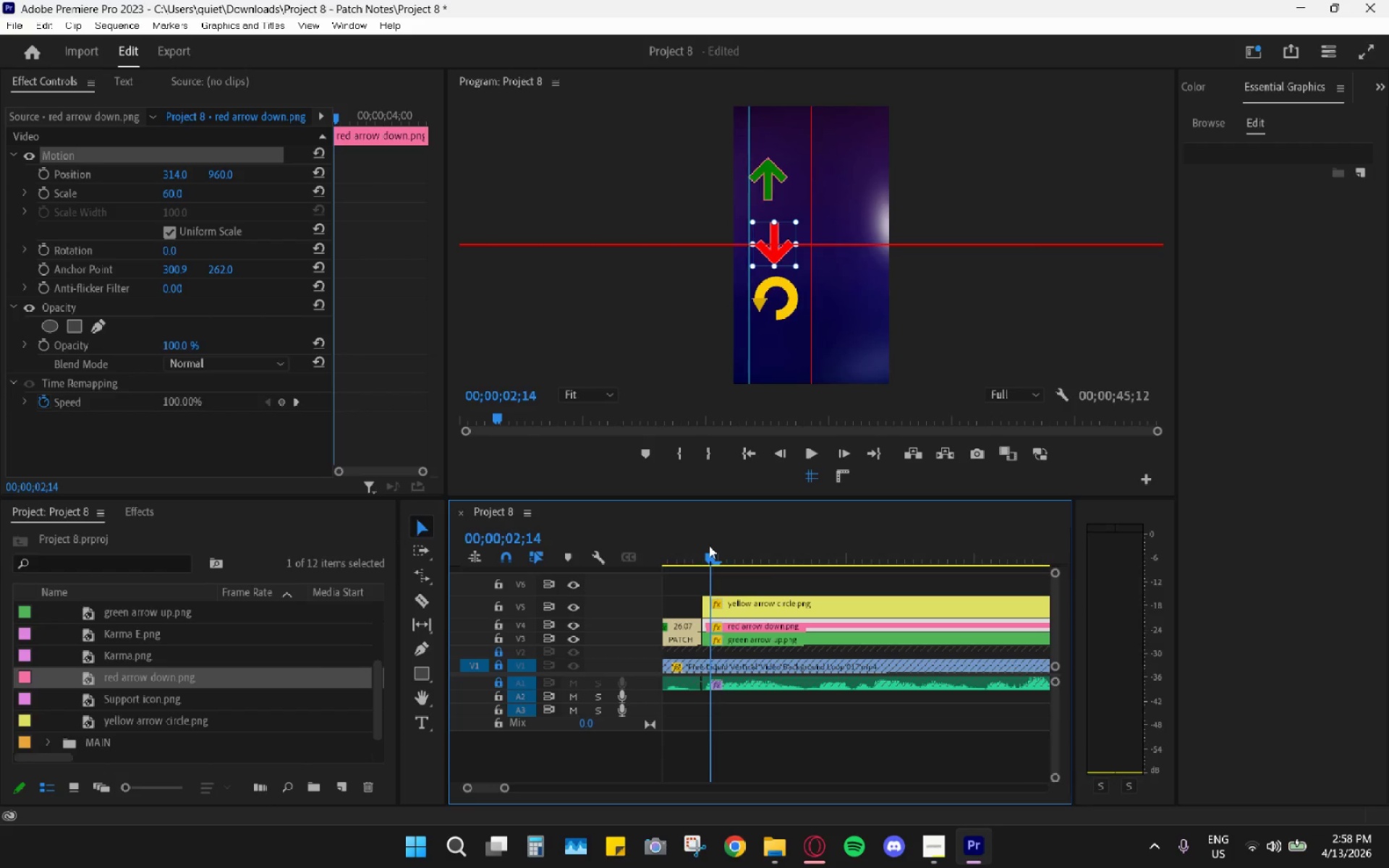 
left_click_drag(start_coordinate=[709, 545], to_coordinate=[696, 544])
 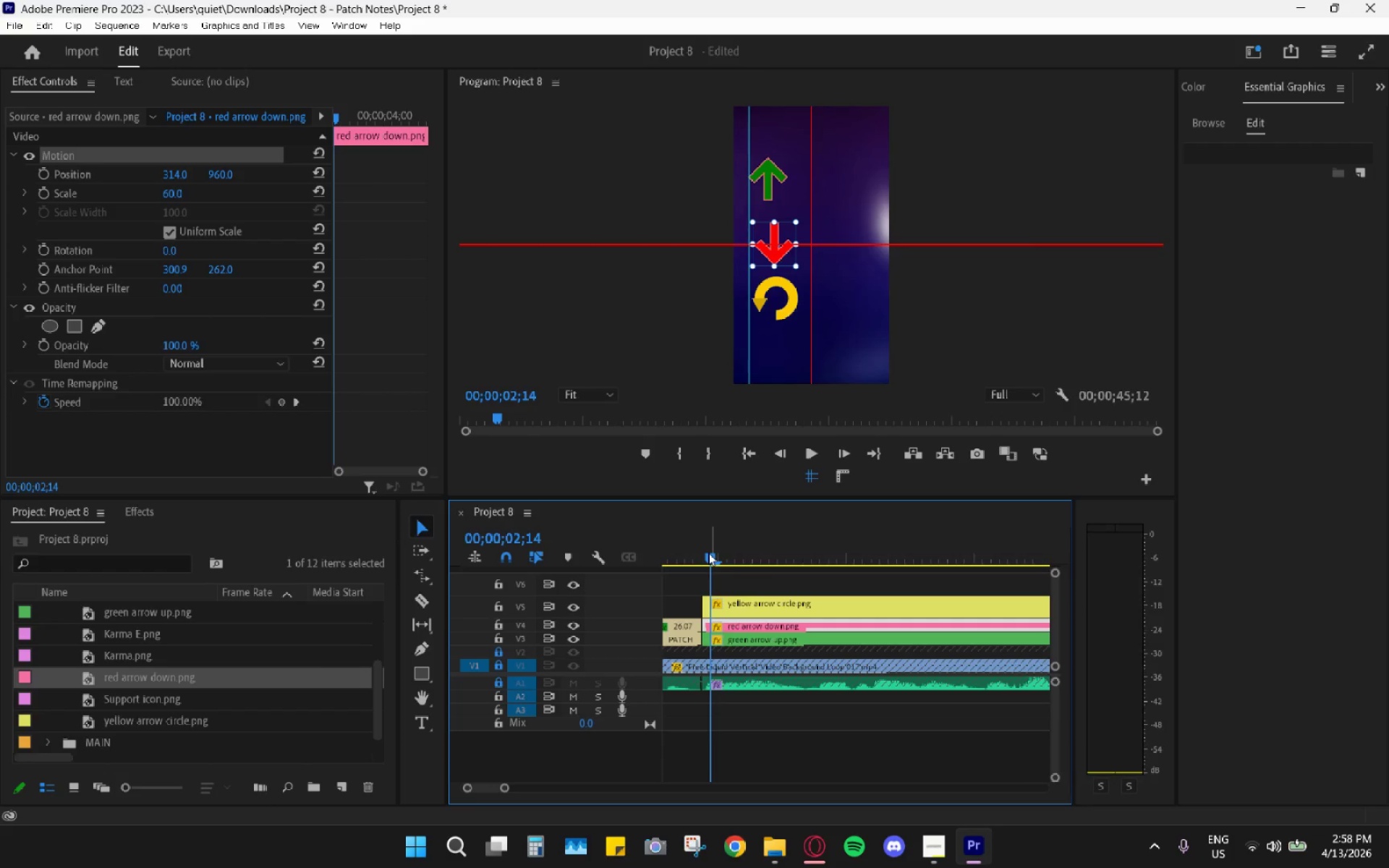 
left_click_drag(start_coordinate=[712, 553], to_coordinate=[701, 555])
 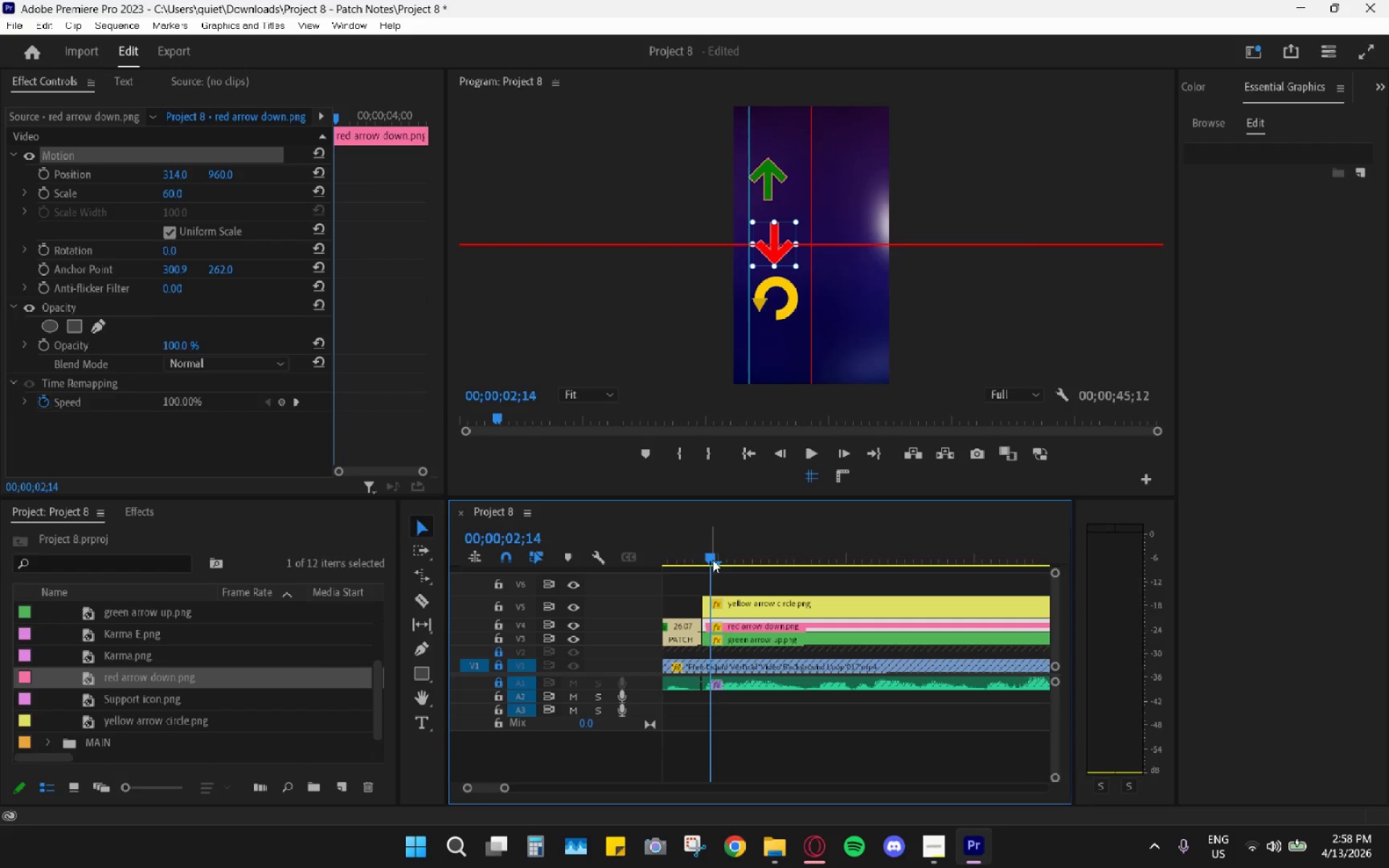 
left_click_drag(start_coordinate=[713, 560], to_coordinate=[705, 556])
 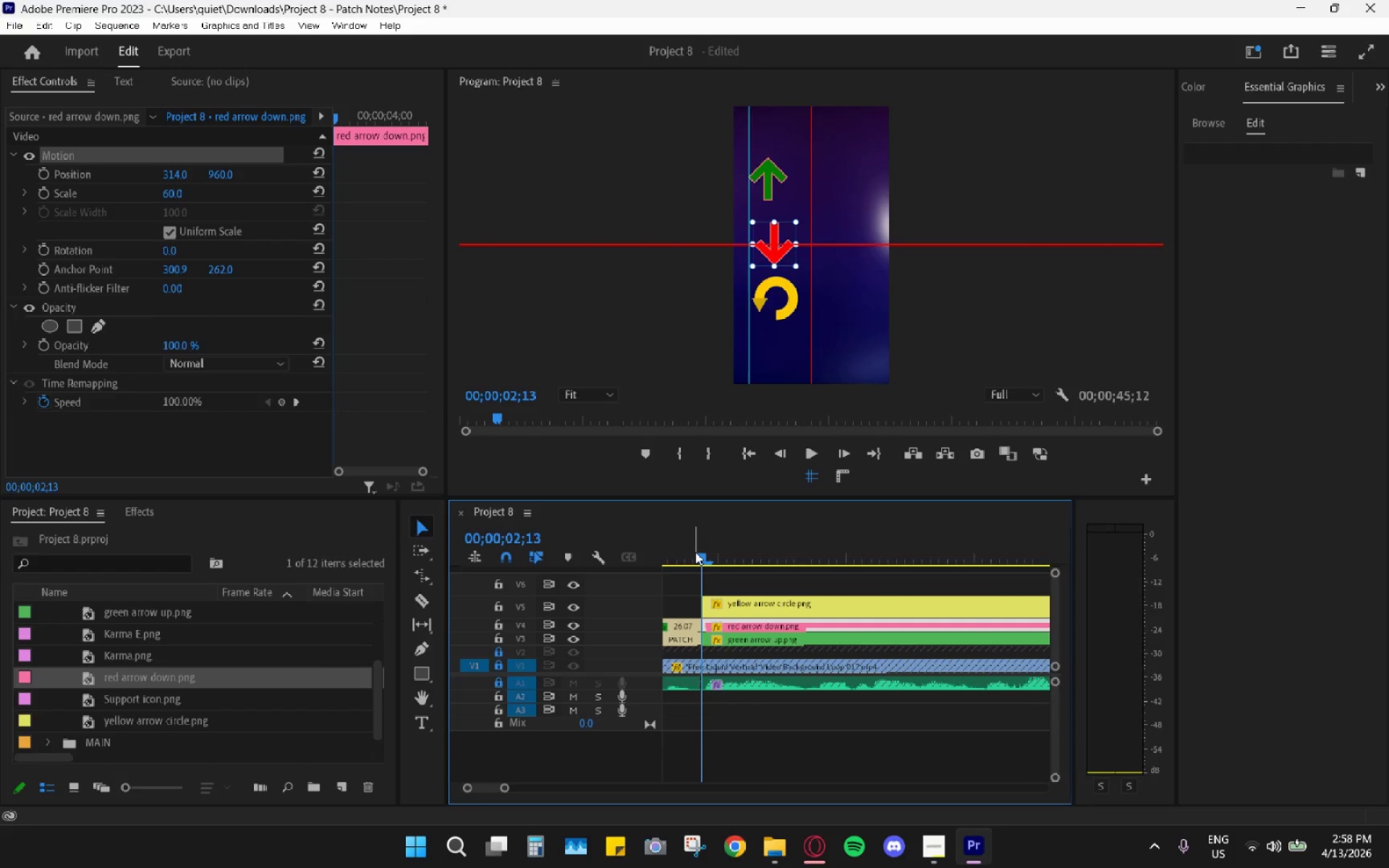 
key(ArrowRight)
 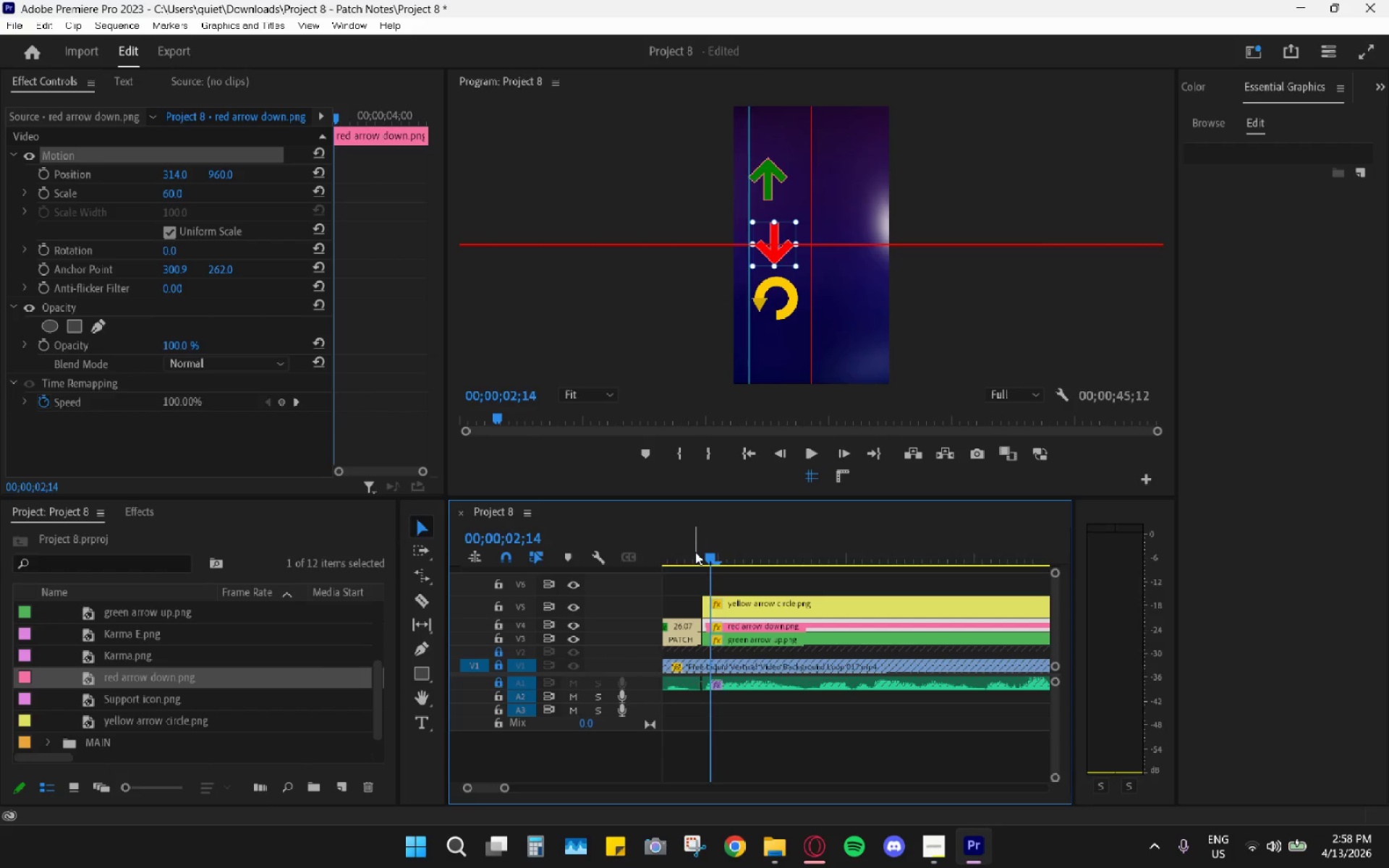 
key(ArrowRight)
 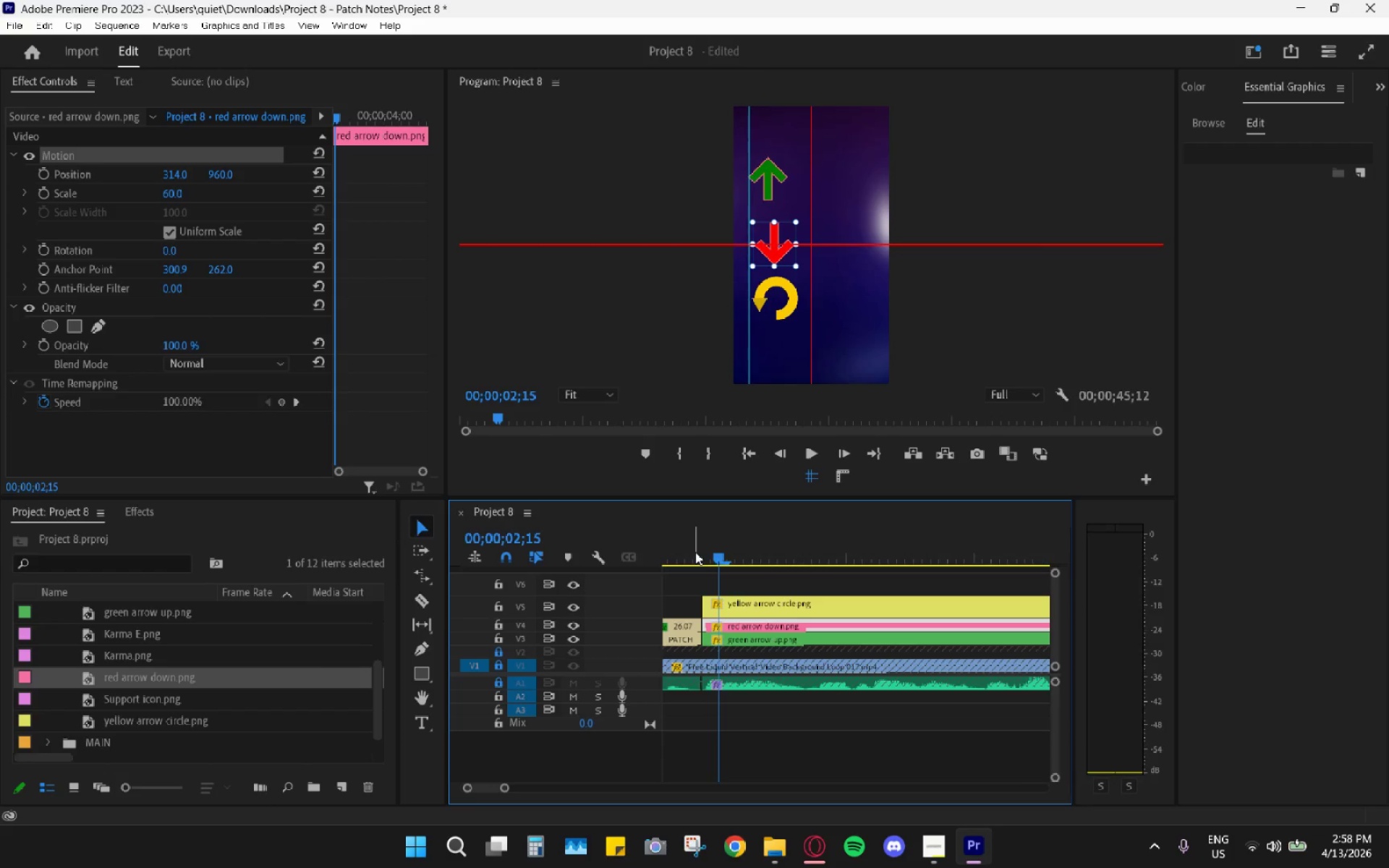 
key(ArrowRight)
 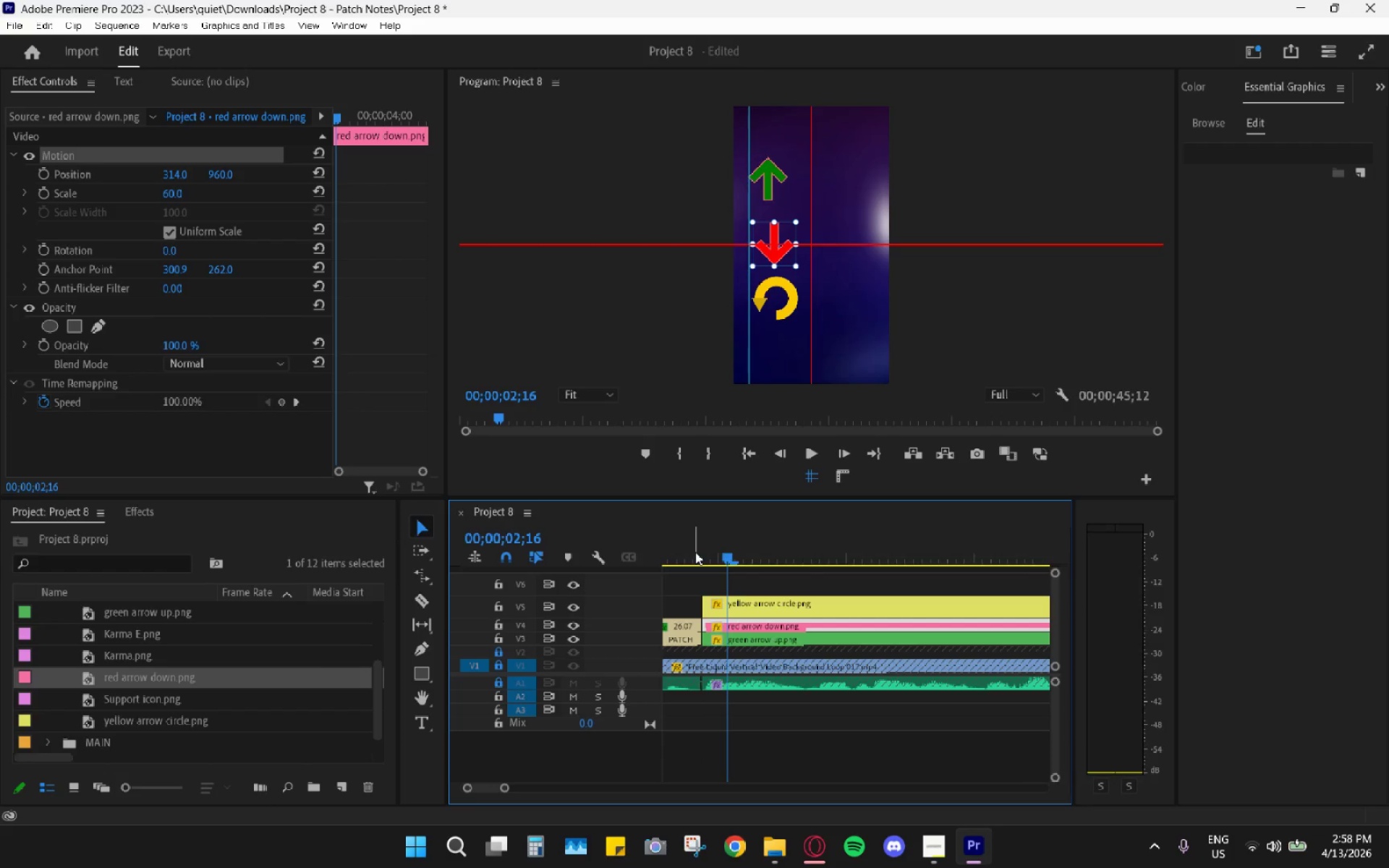 
key(ArrowRight)
 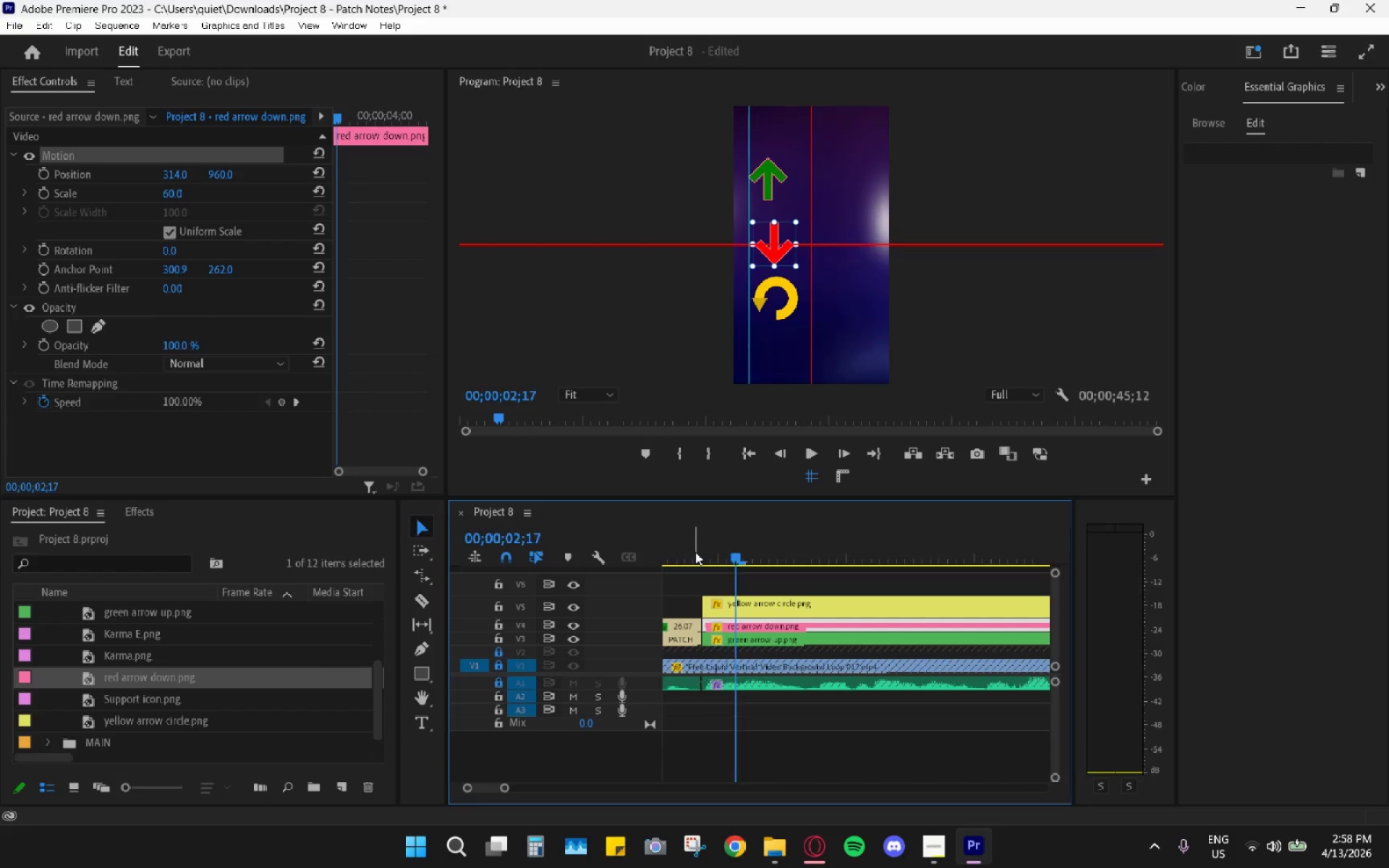 
key(ArrowRight)
 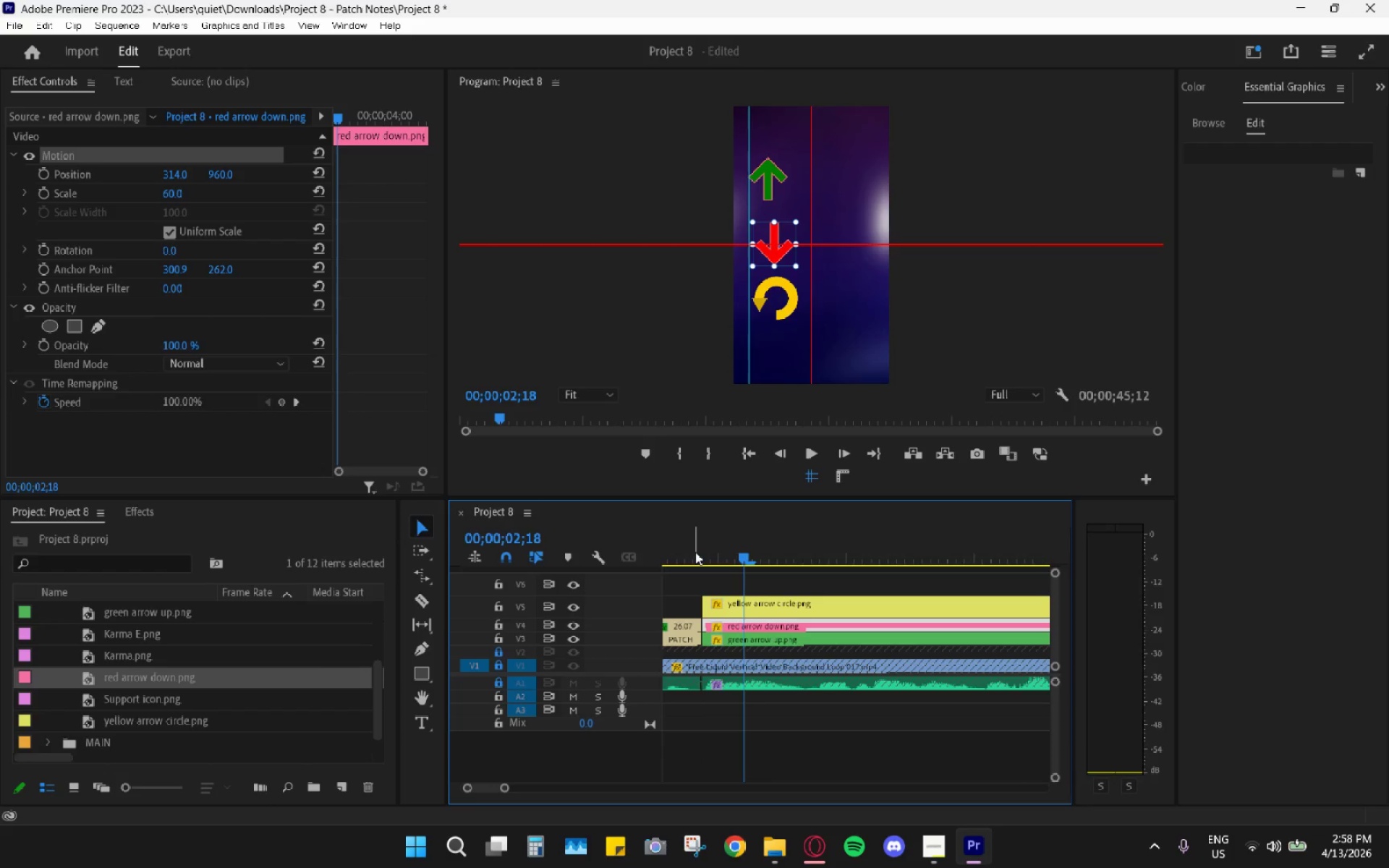 
key(ArrowRight)
 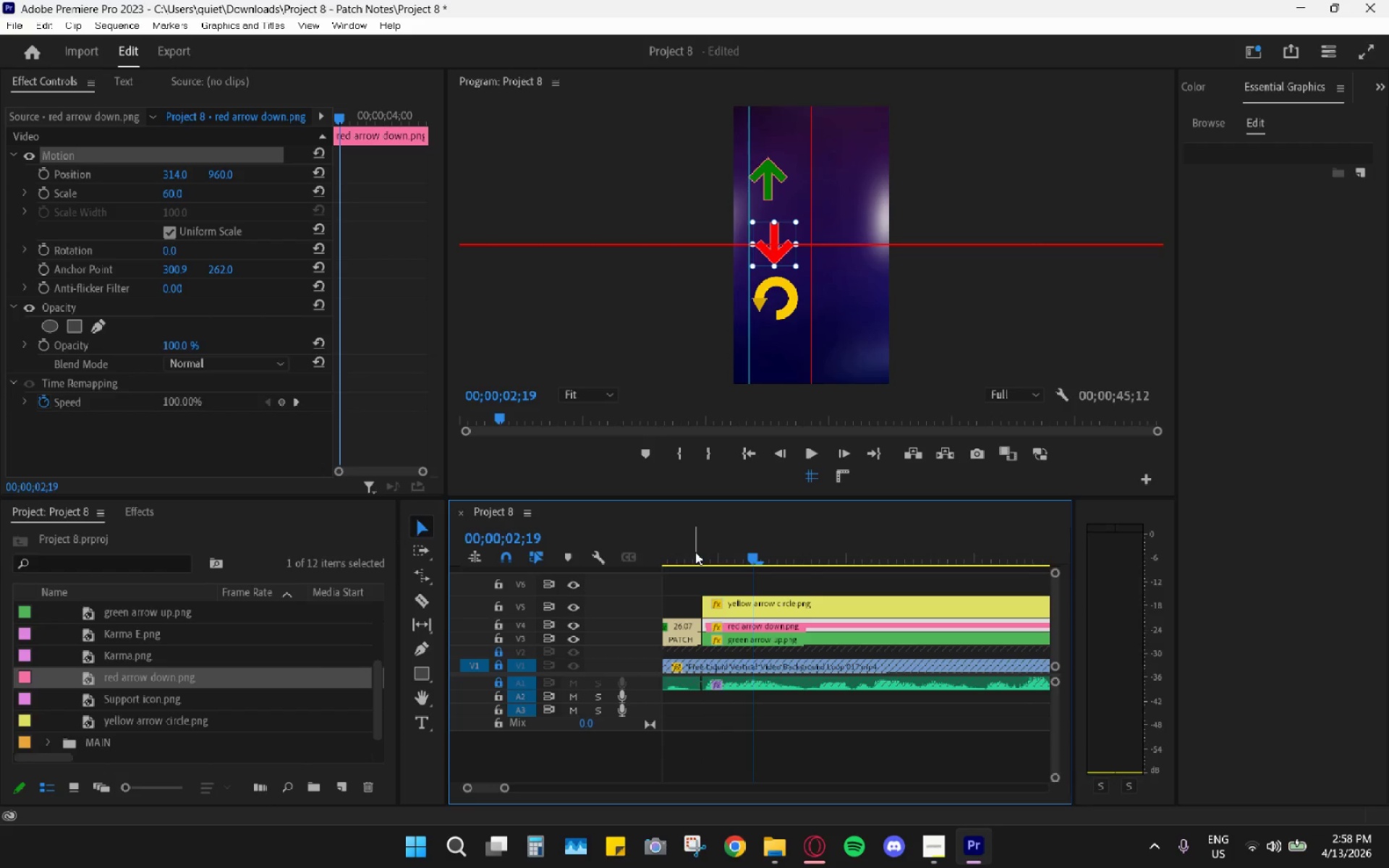 
key(ArrowRight)
 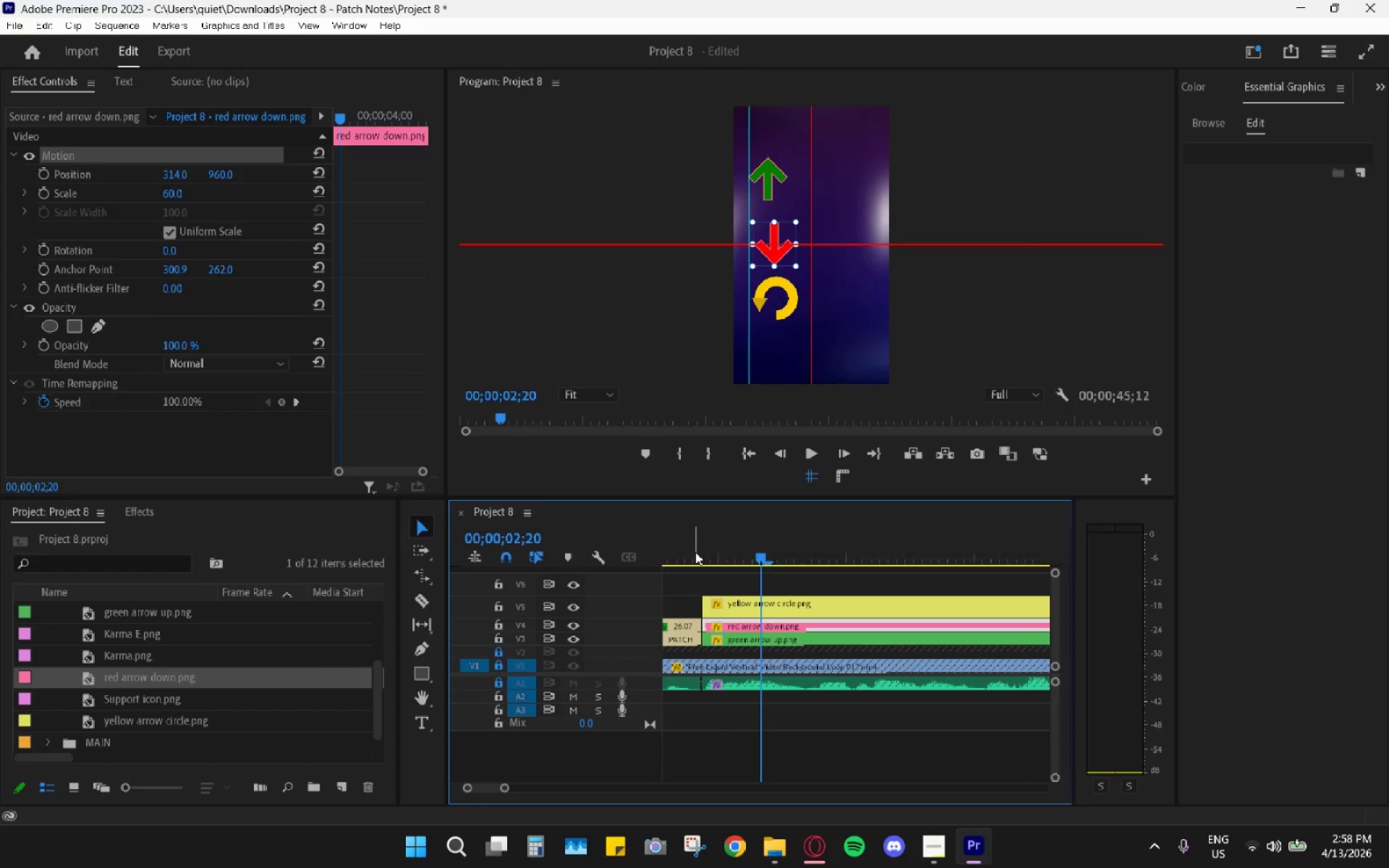 
key(ArrowRight)
 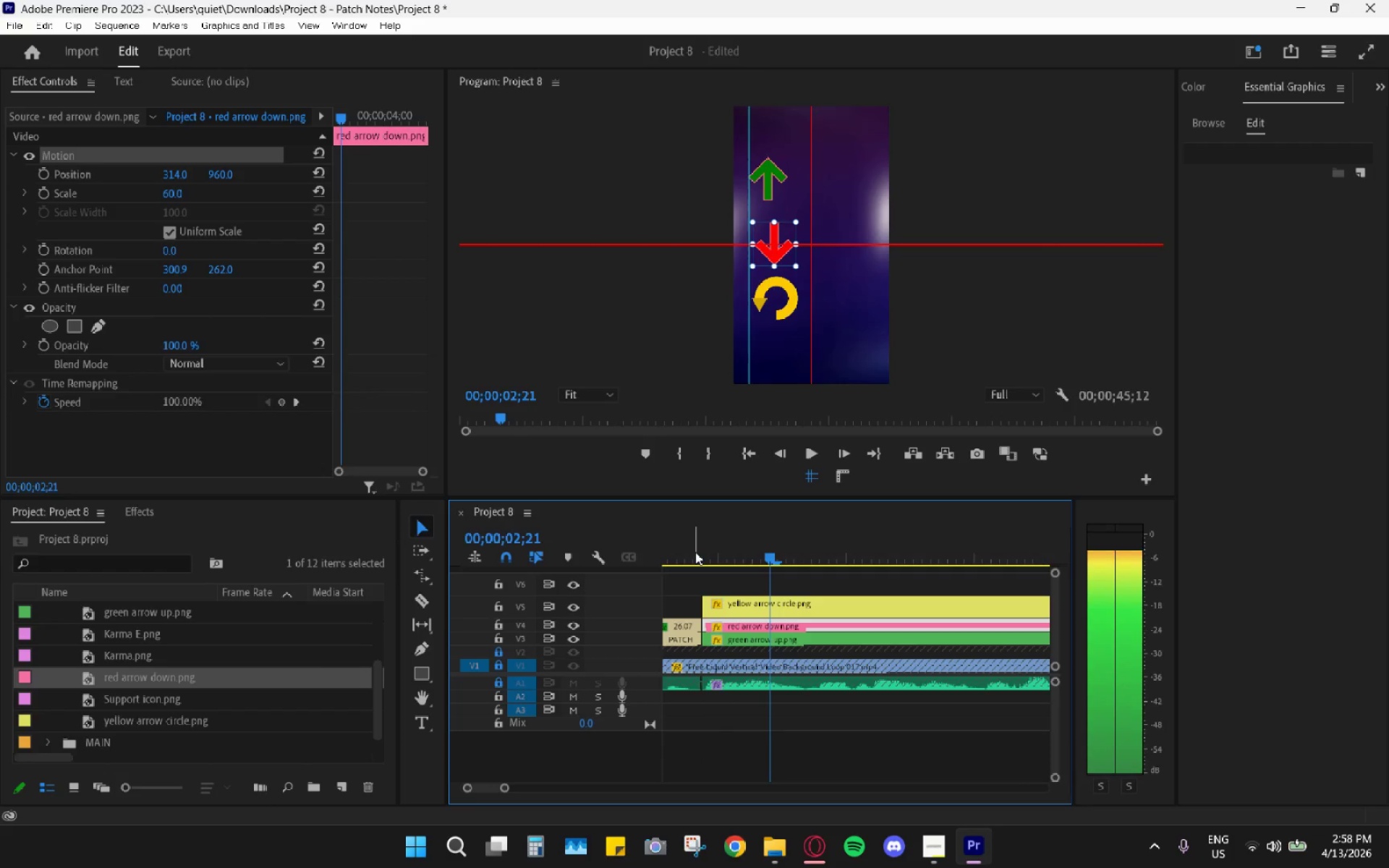 
key(ArrowRight)
 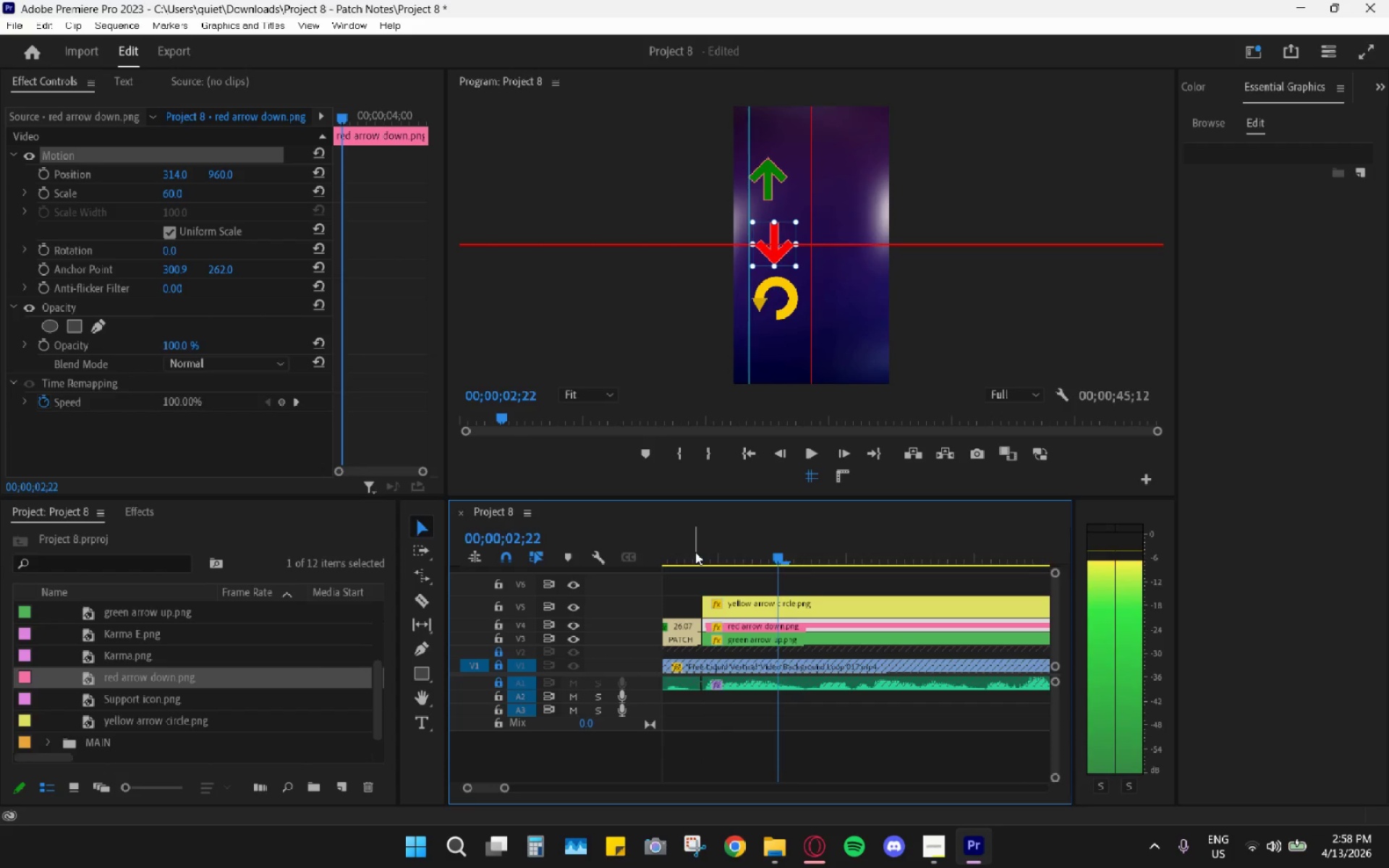 
key(ArrowRight)
 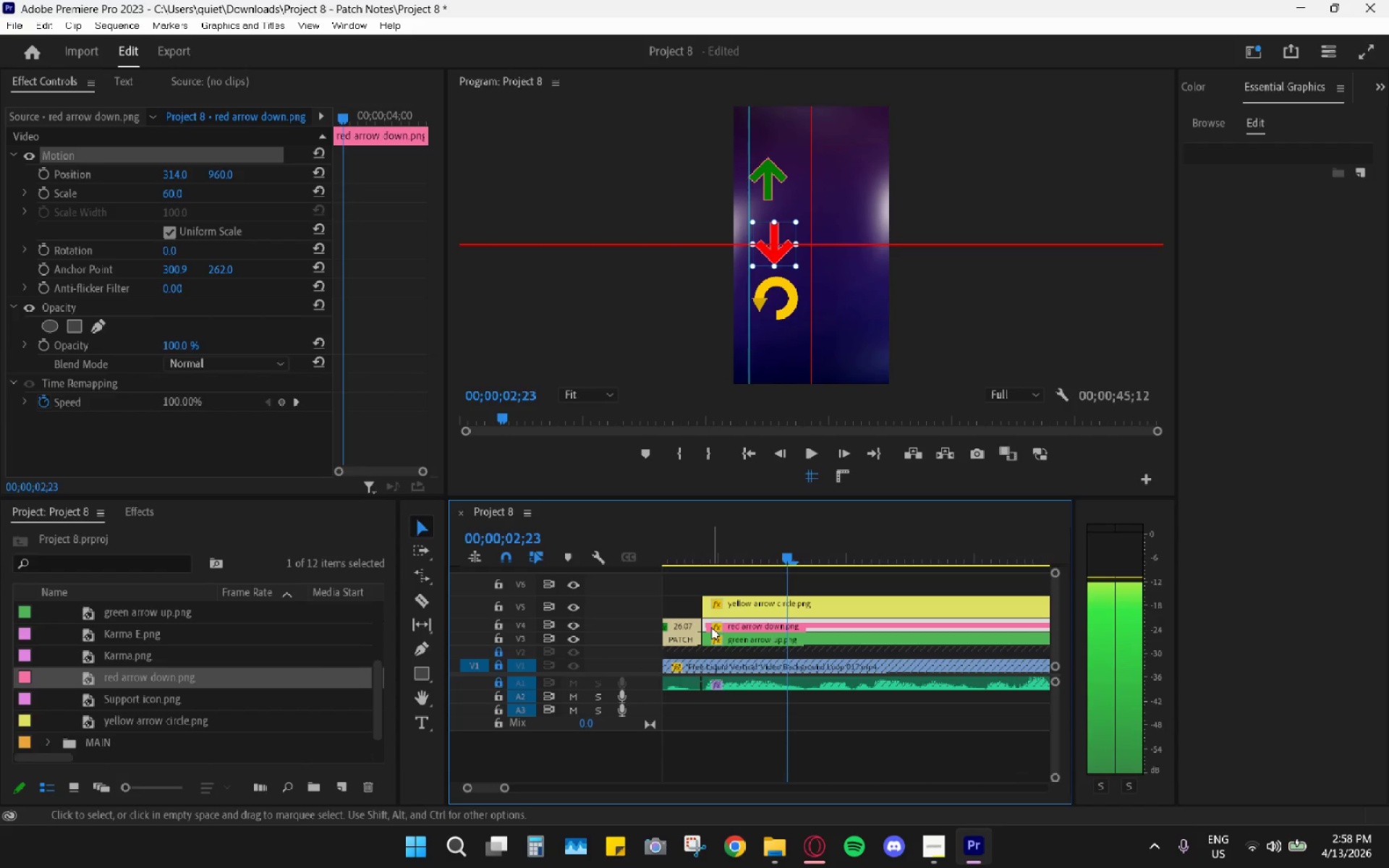 
left_click_drag(start_coordinate=[705, 621], to_coordinate=[791, 617])
 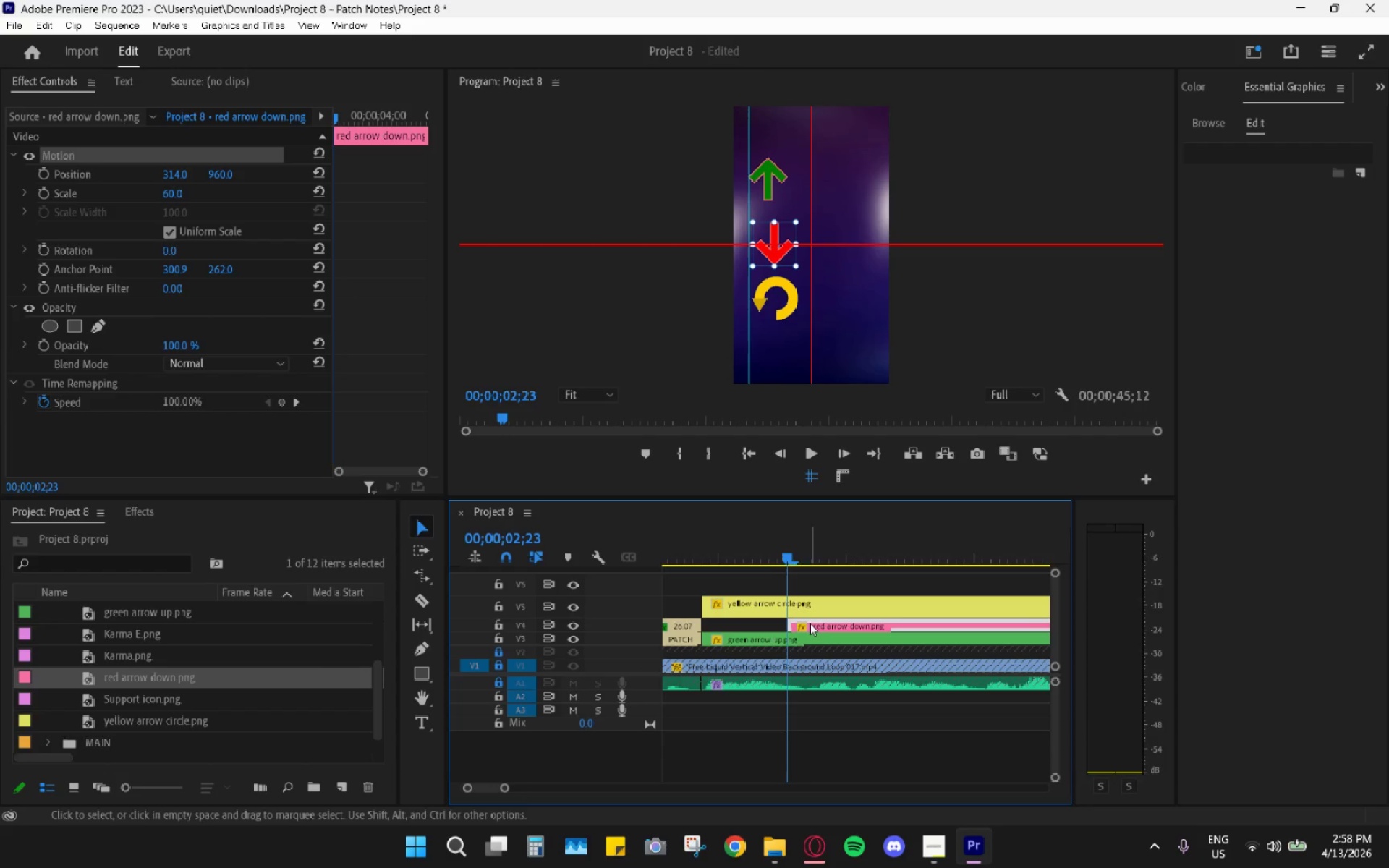 
left_click_drag(start_coordinate=[756, 548], to_coordinate=[704, 548])
 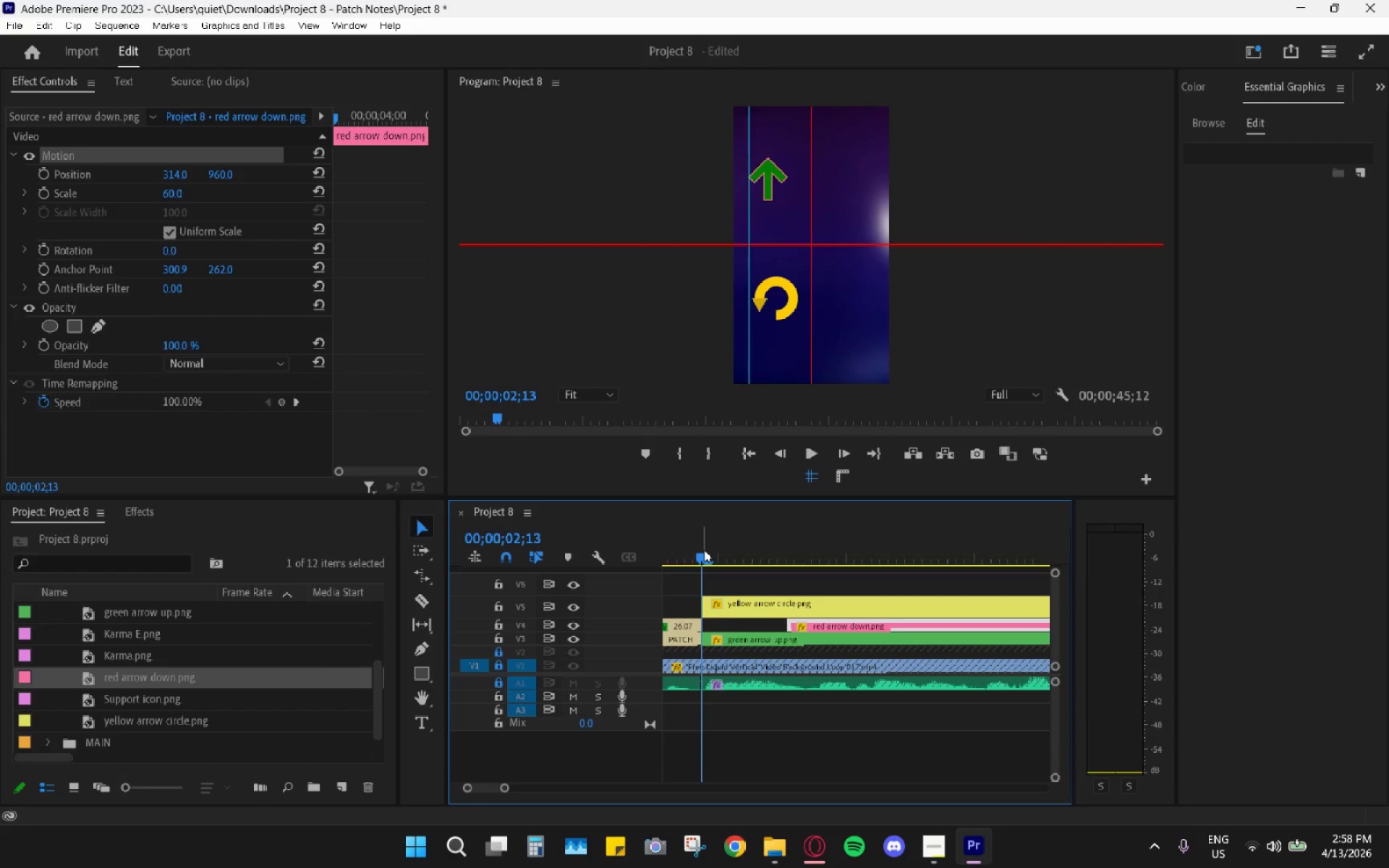 
key(ArrowRight)
 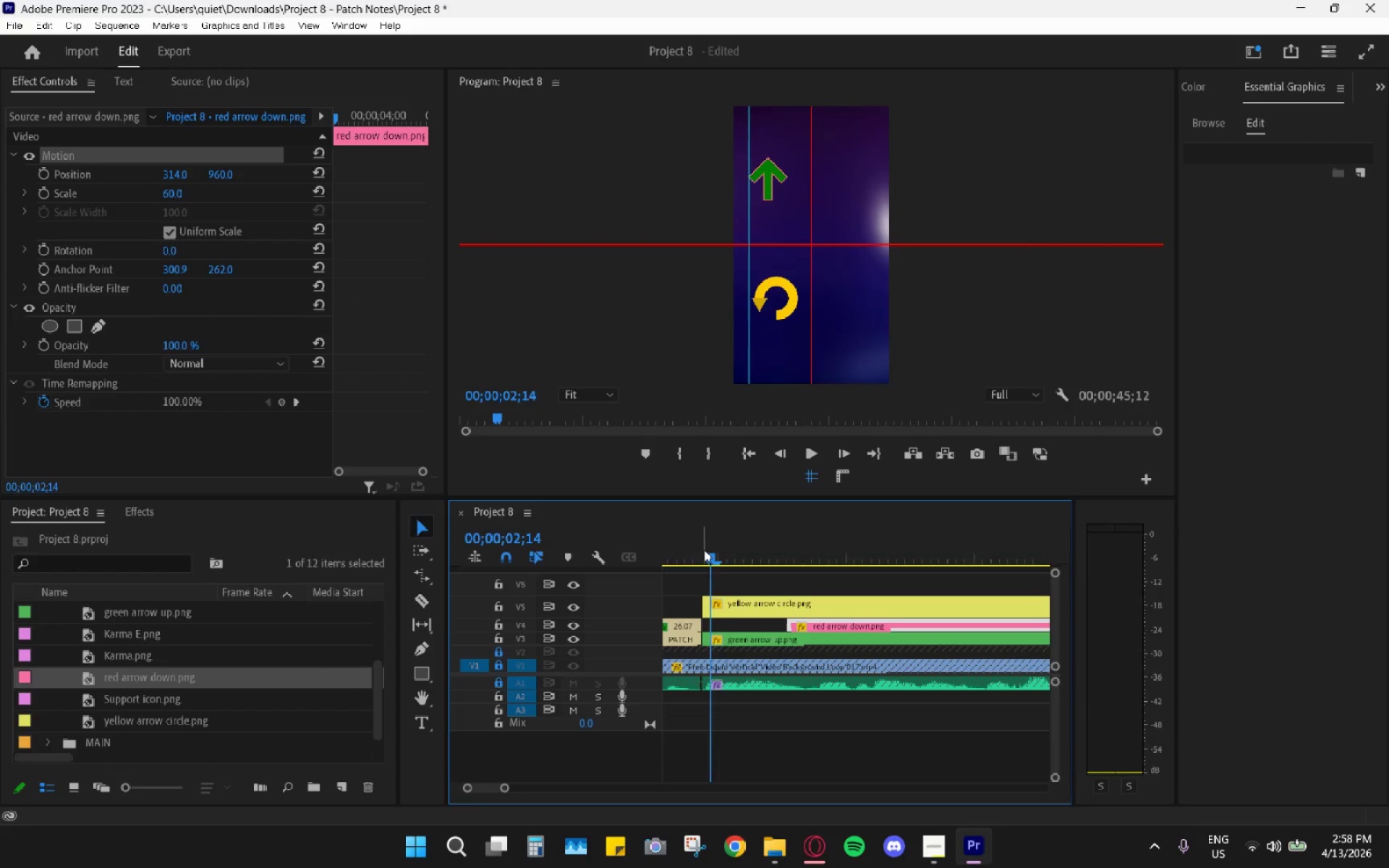 
key(ArrowRight)
 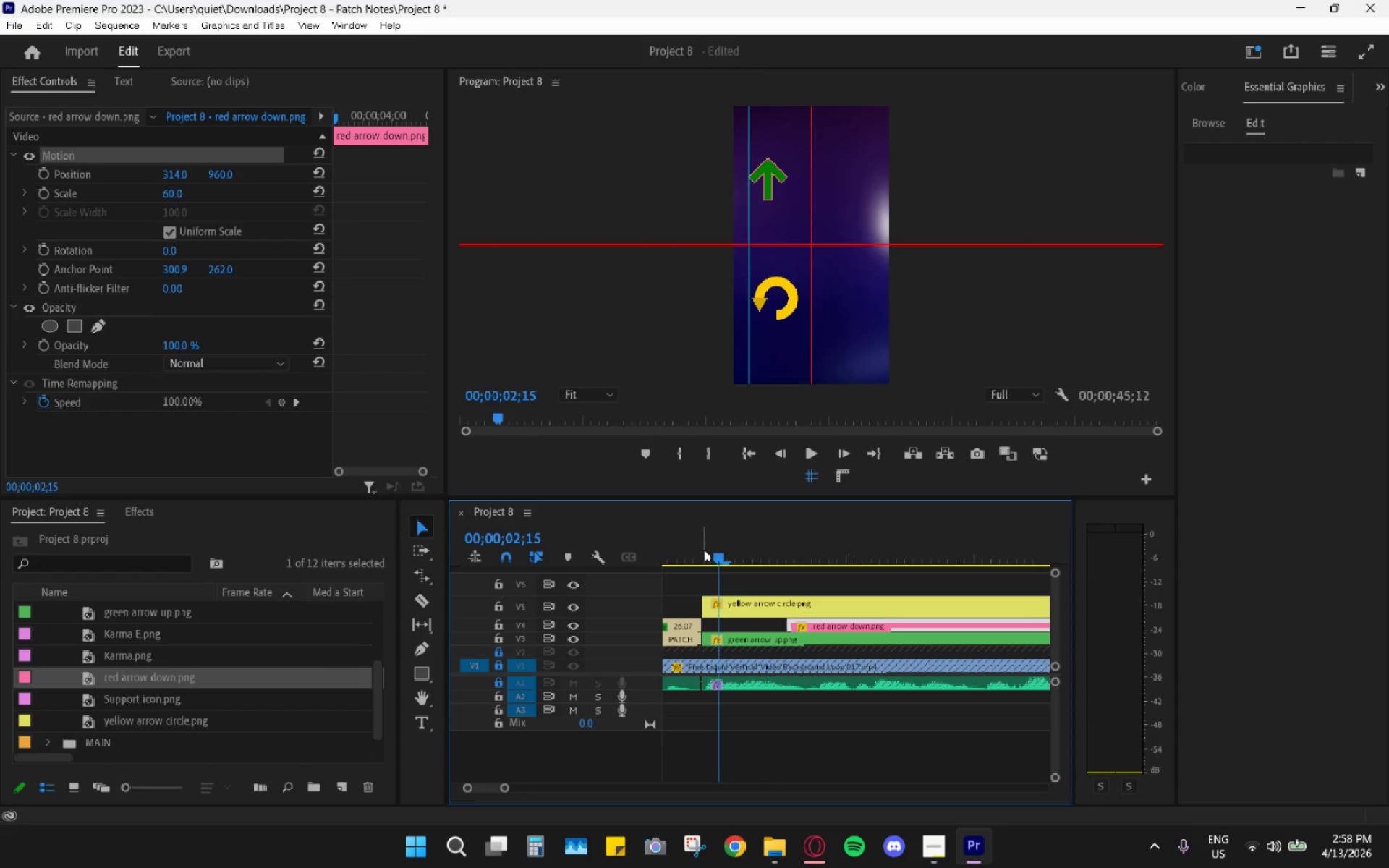 
key(ArrowRight)
 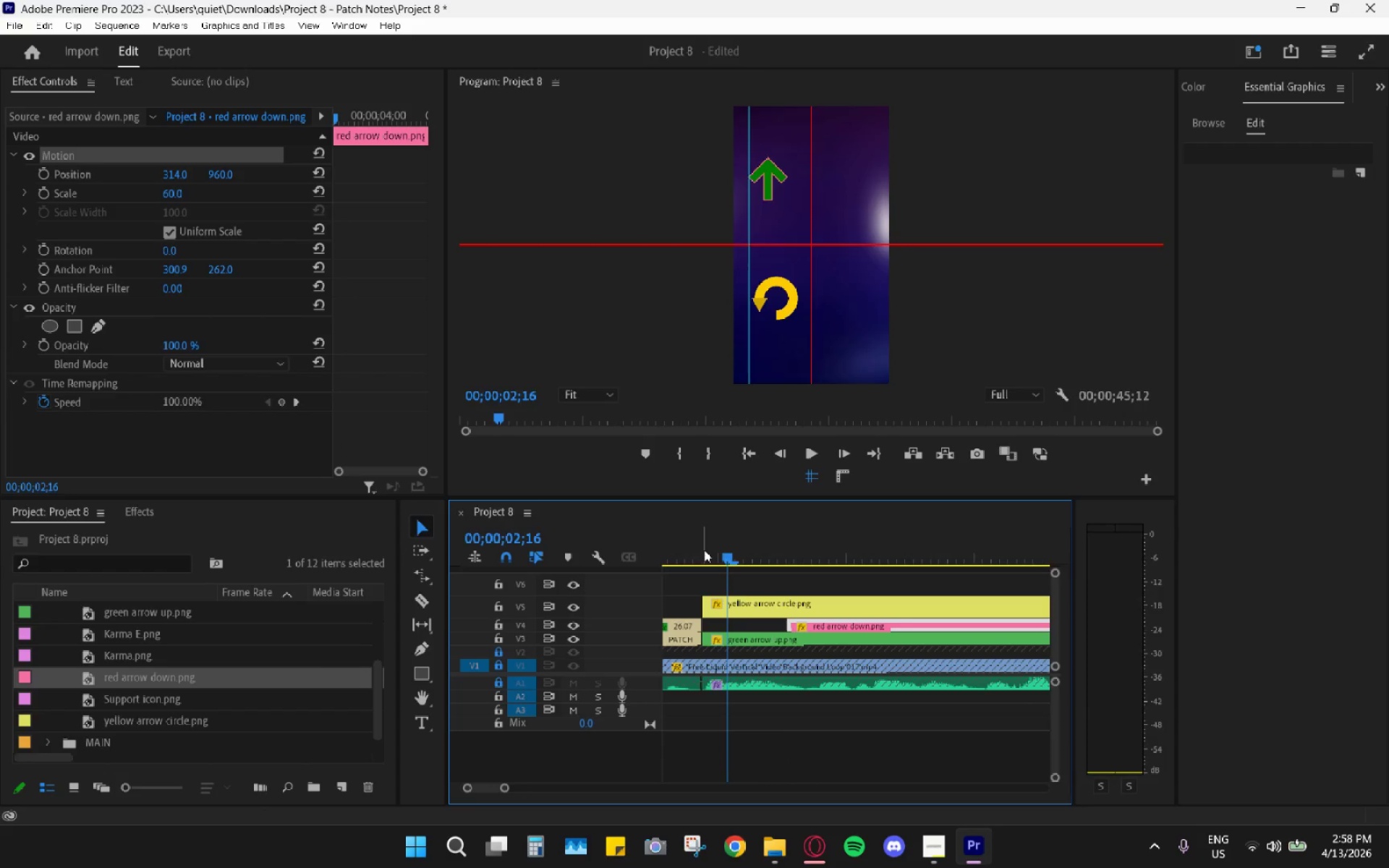 
key(ArrowRight)
 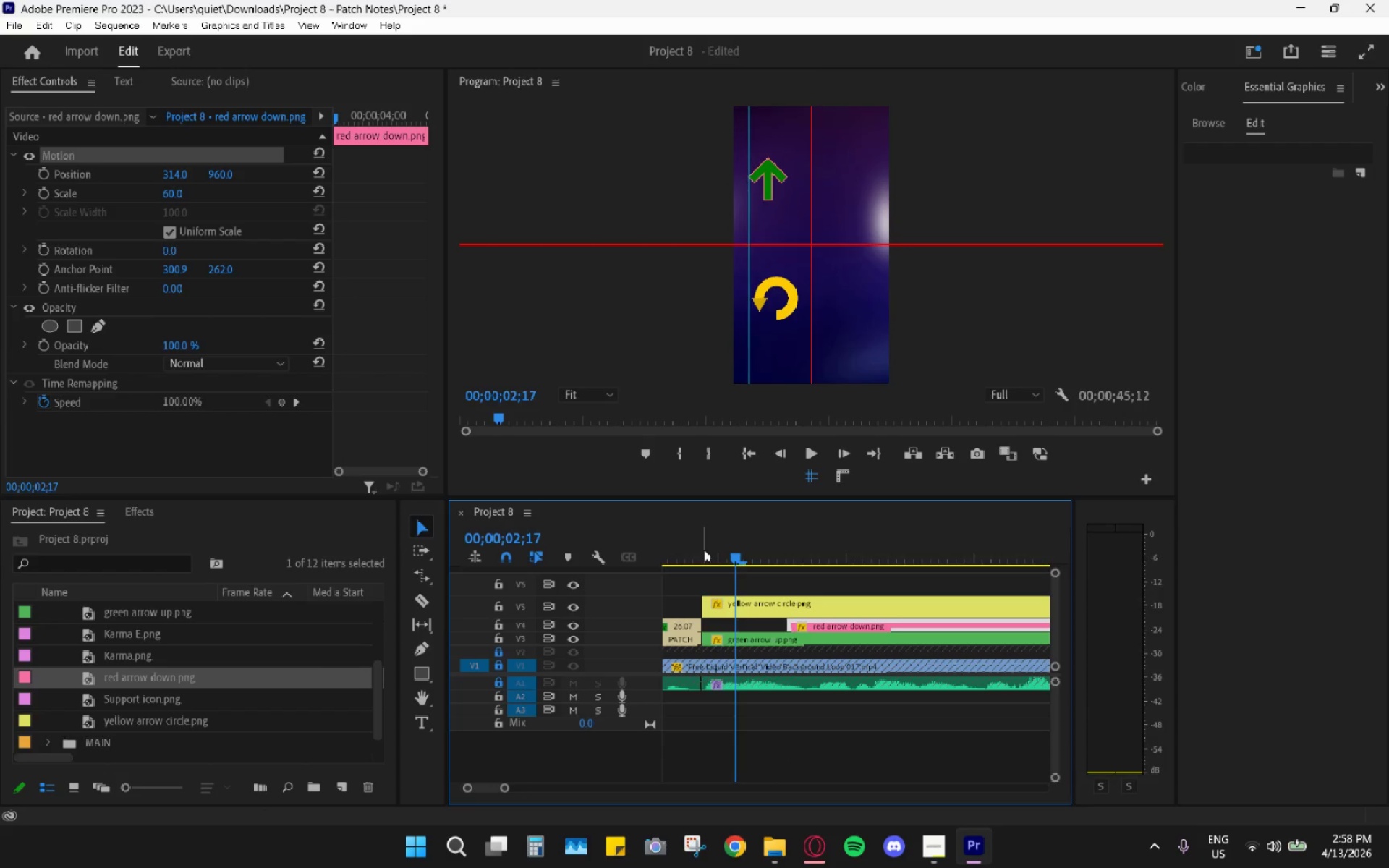 
key(ArrowRight)
 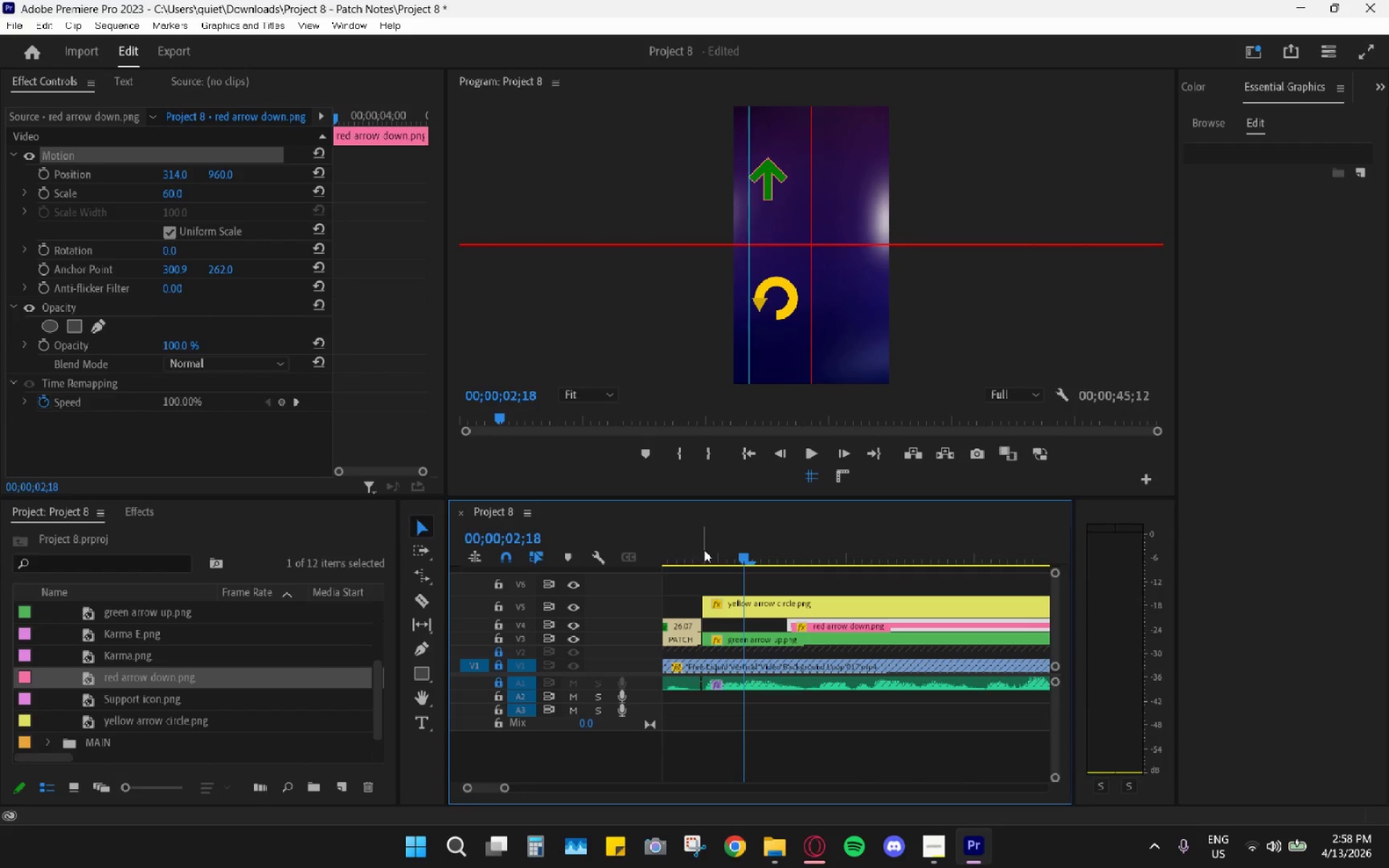 
key(ArrowRight)
 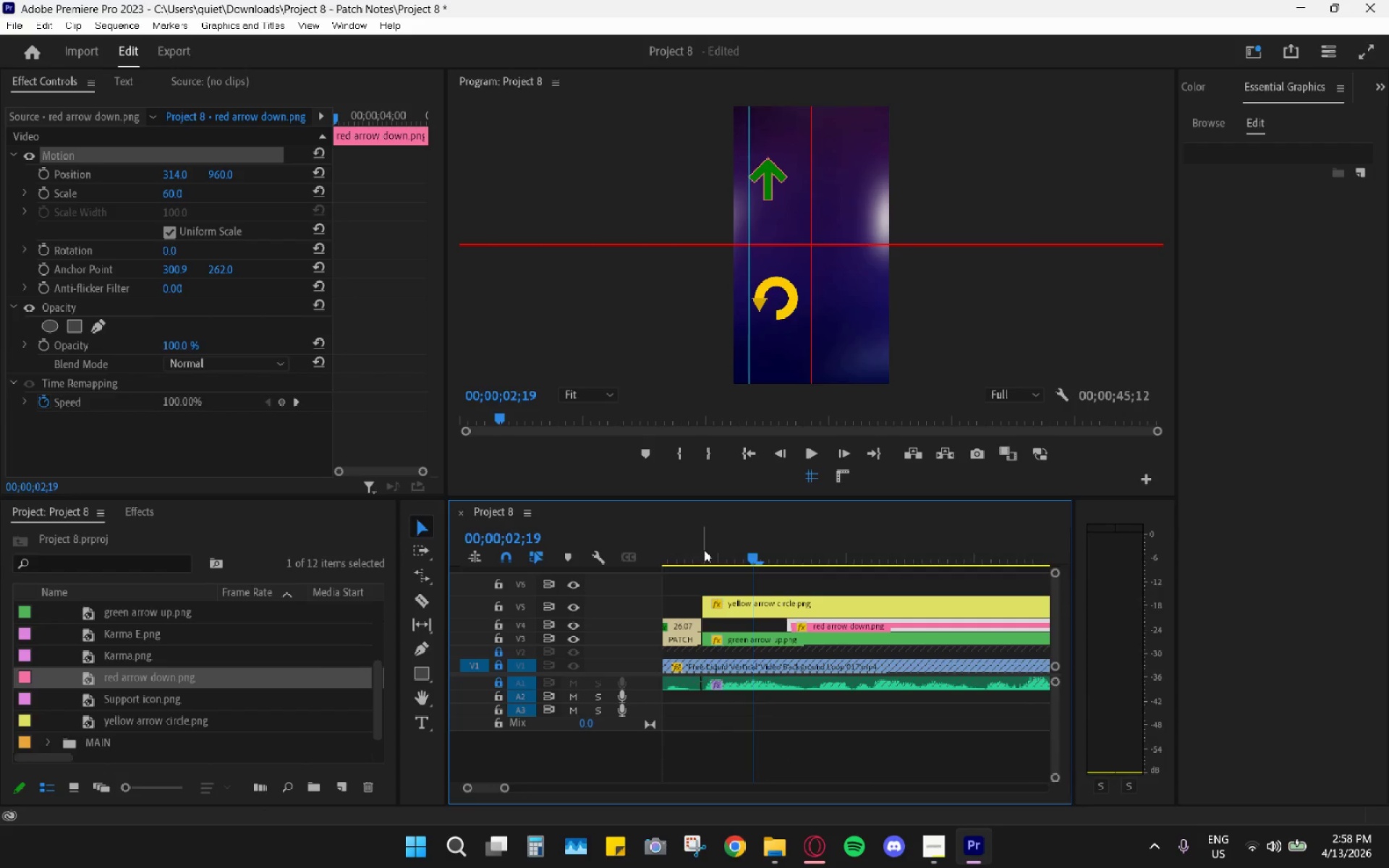 
key(ArrowRight)
 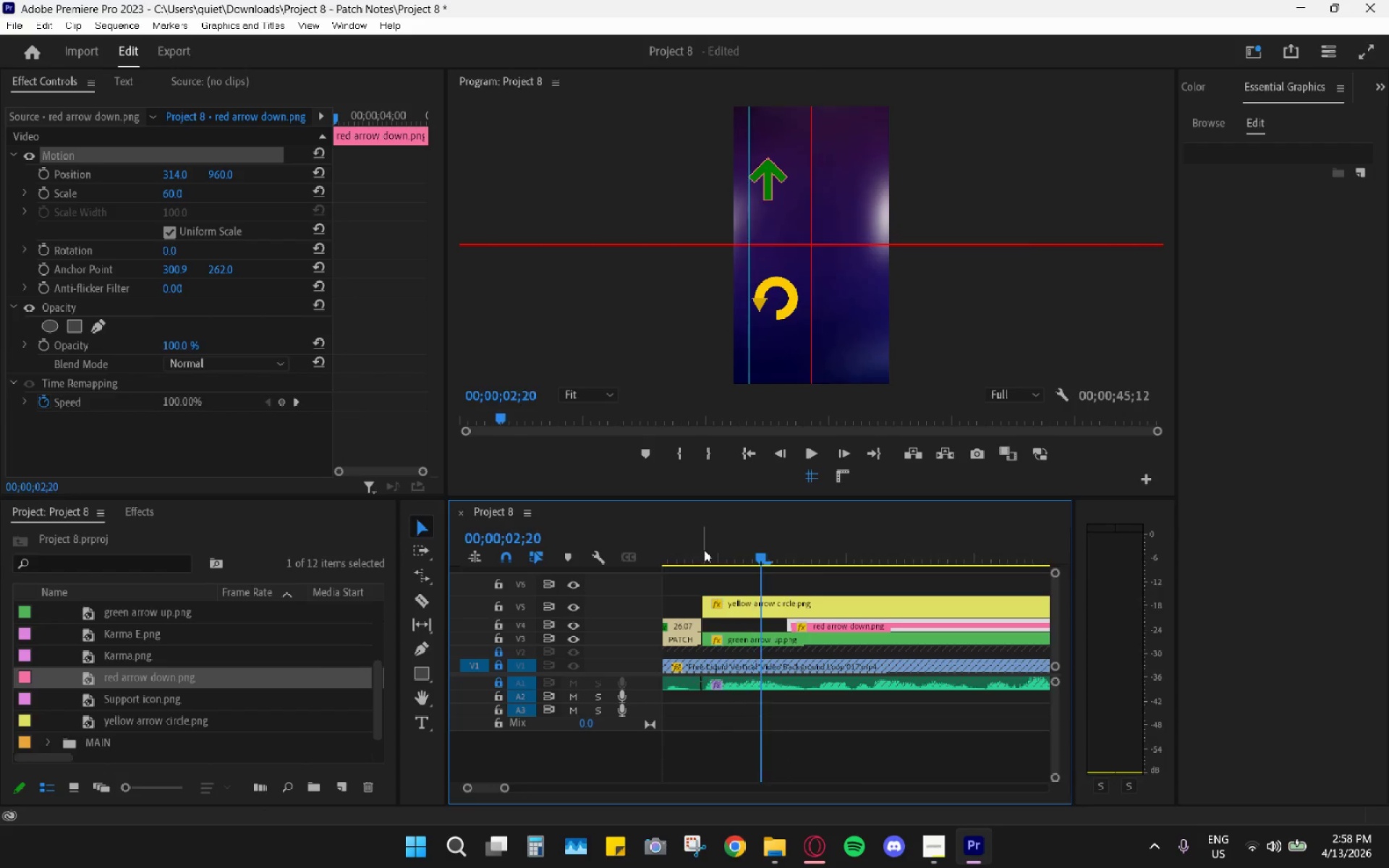 
key(ArrowRight)
 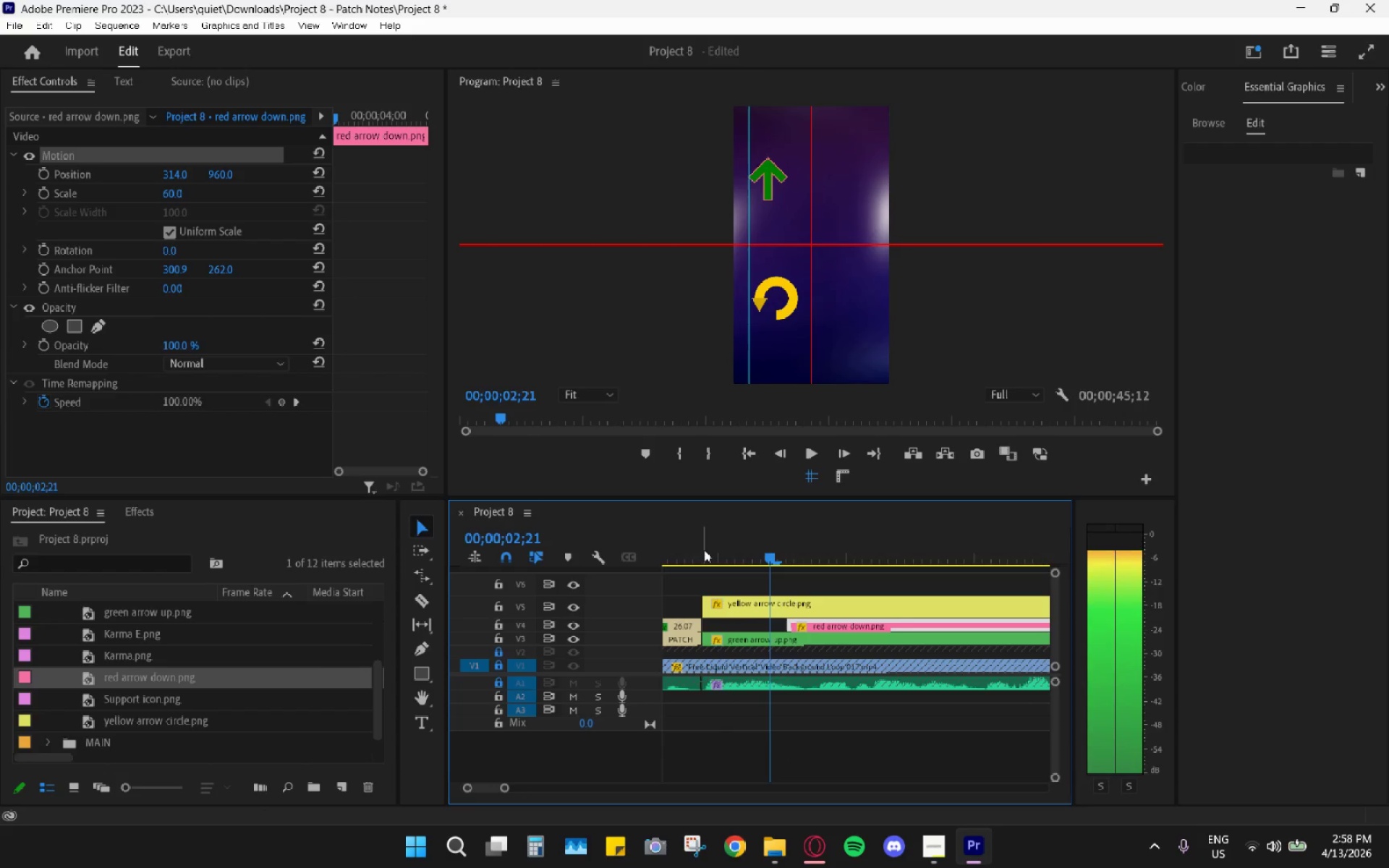 
key(ArrowRight)
 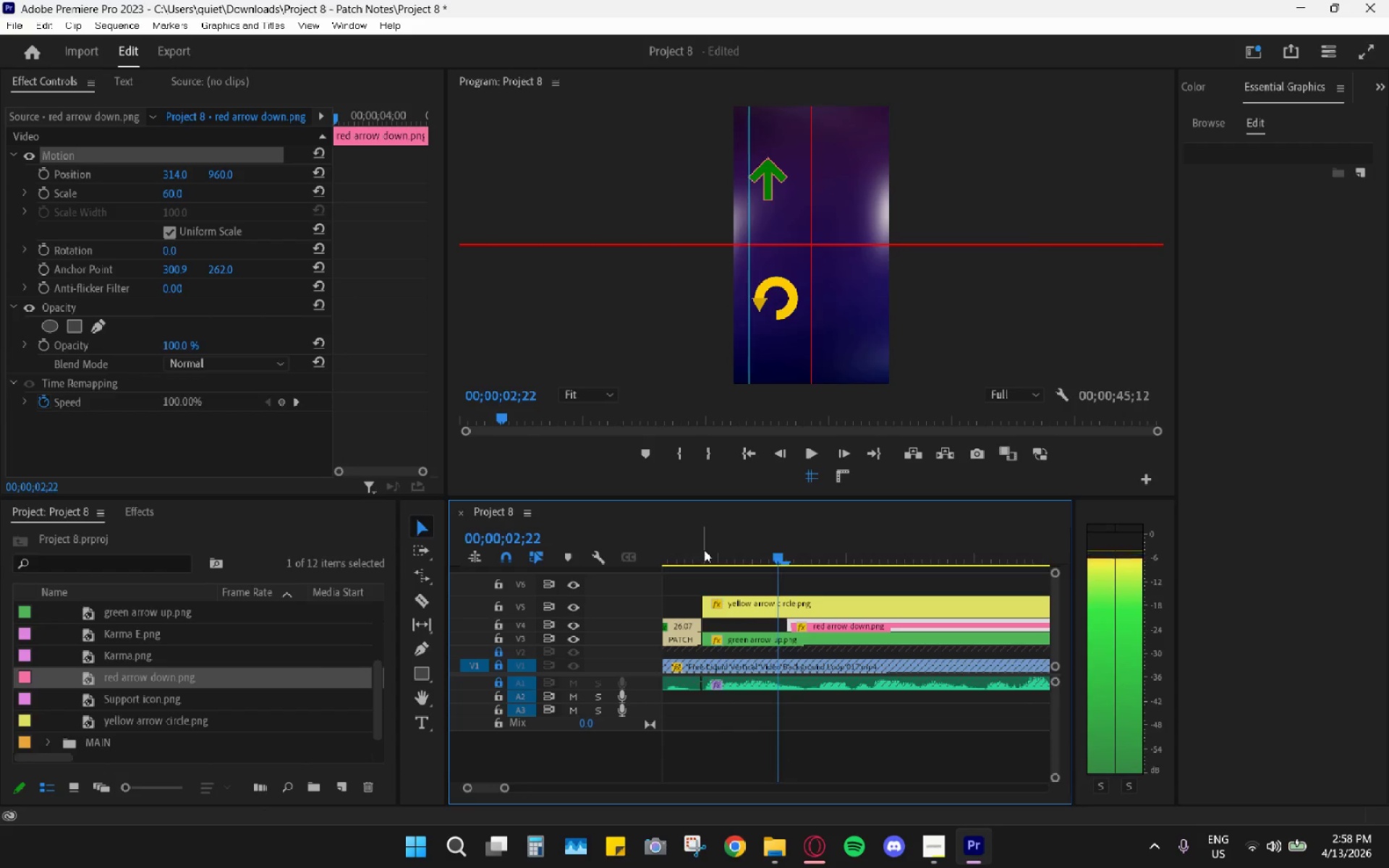 
key(ArrowRight)
 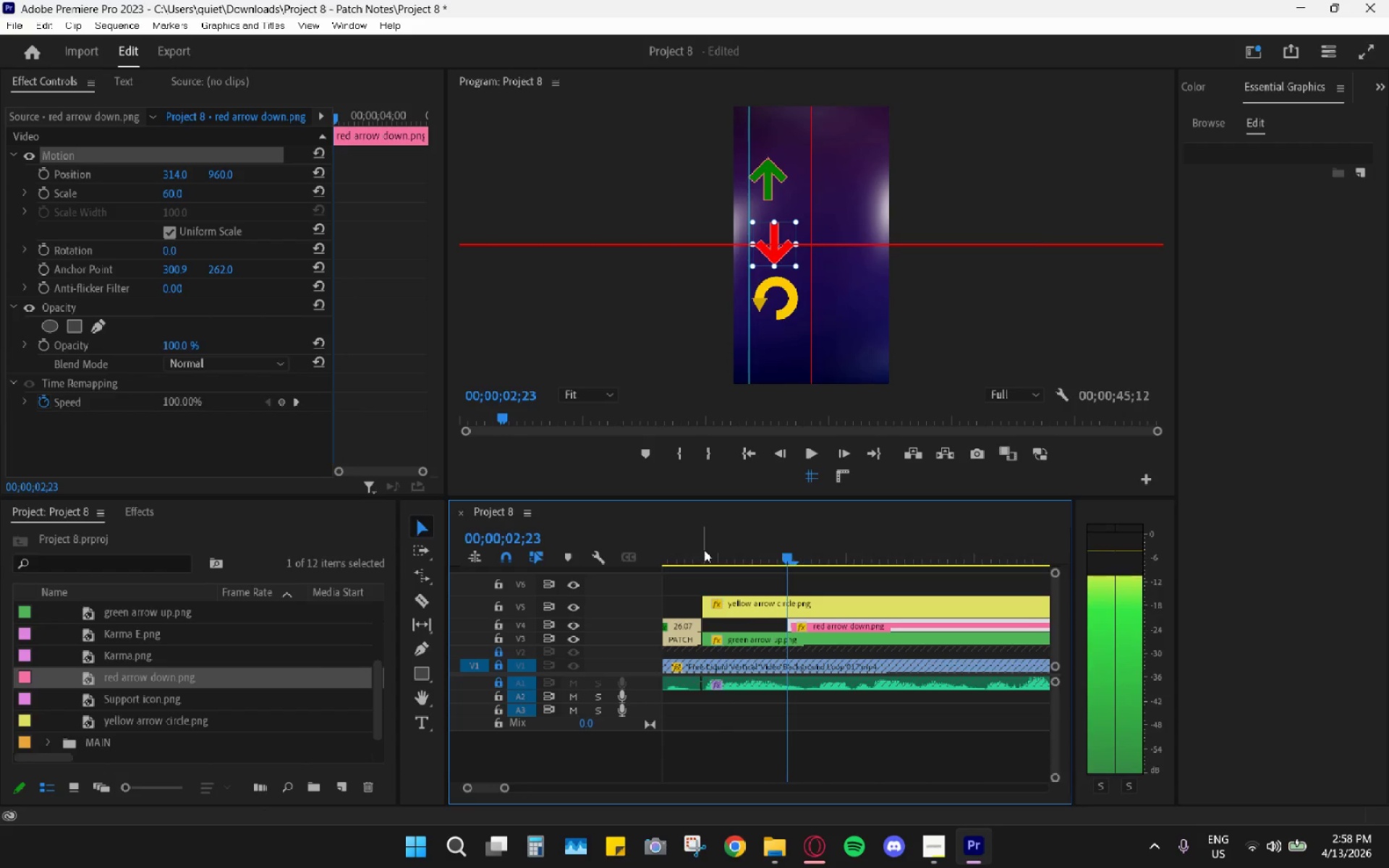 
key(ArrowRight)
 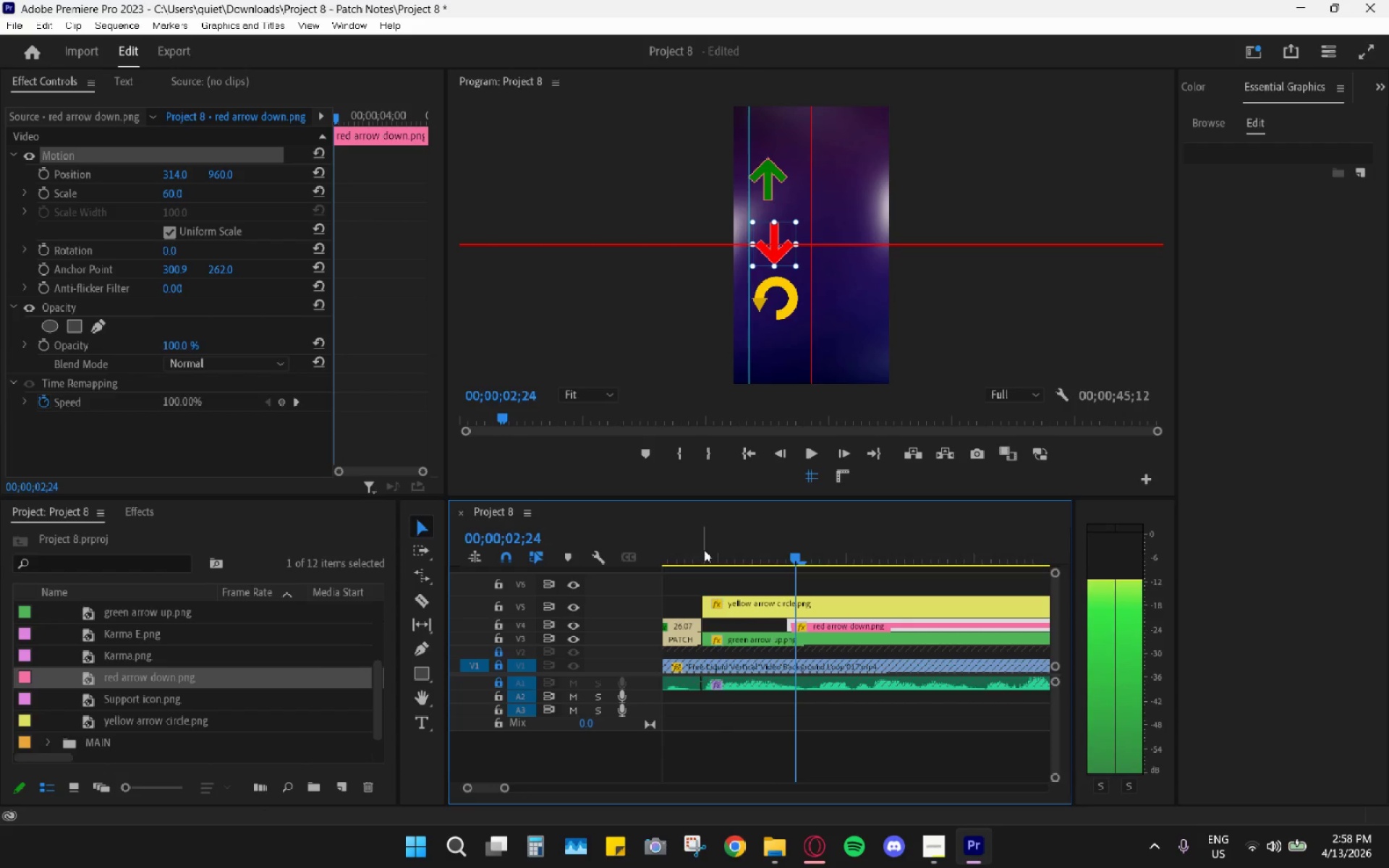 
key(ArrowRight)
 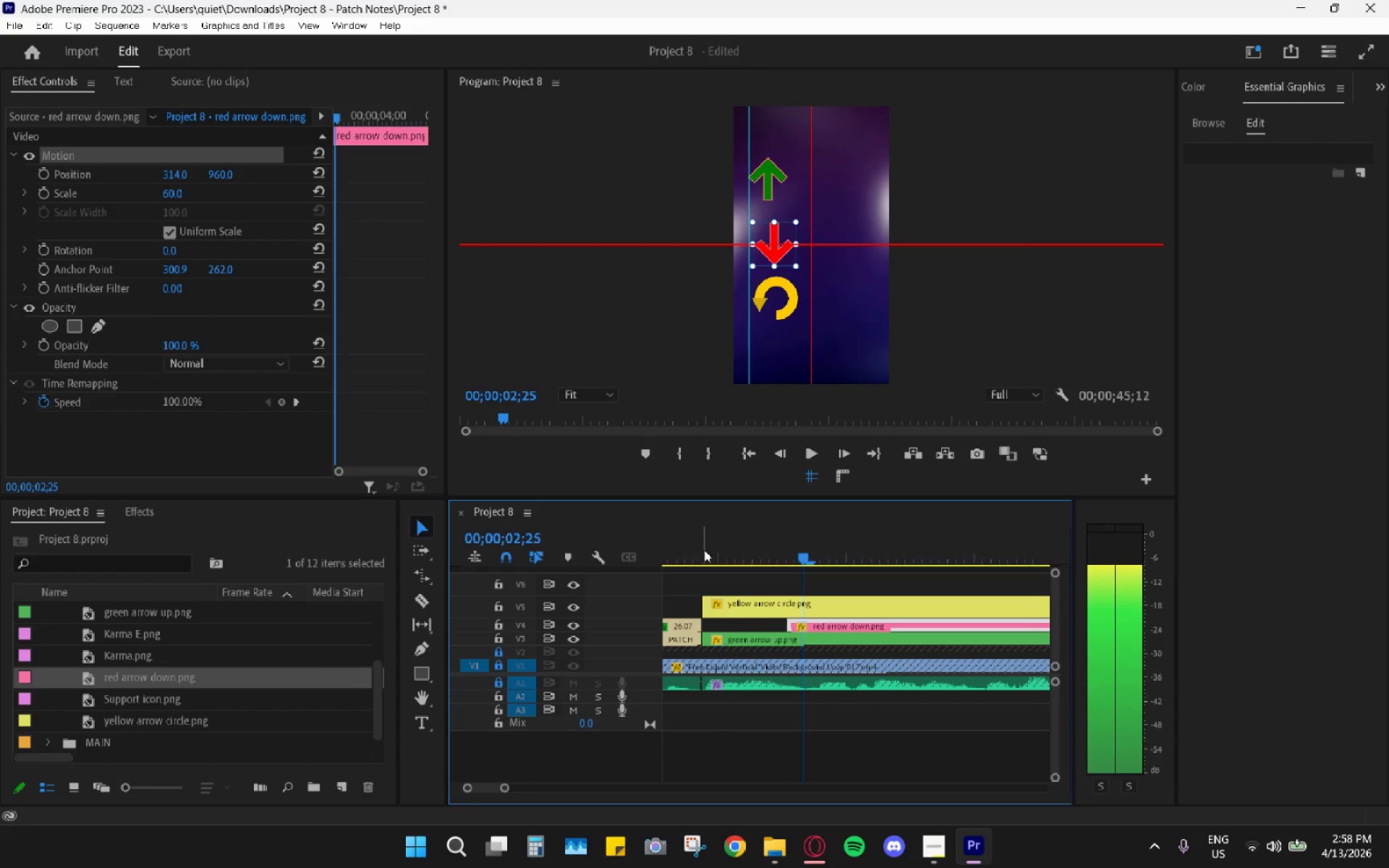 
key(ArrowRight)
 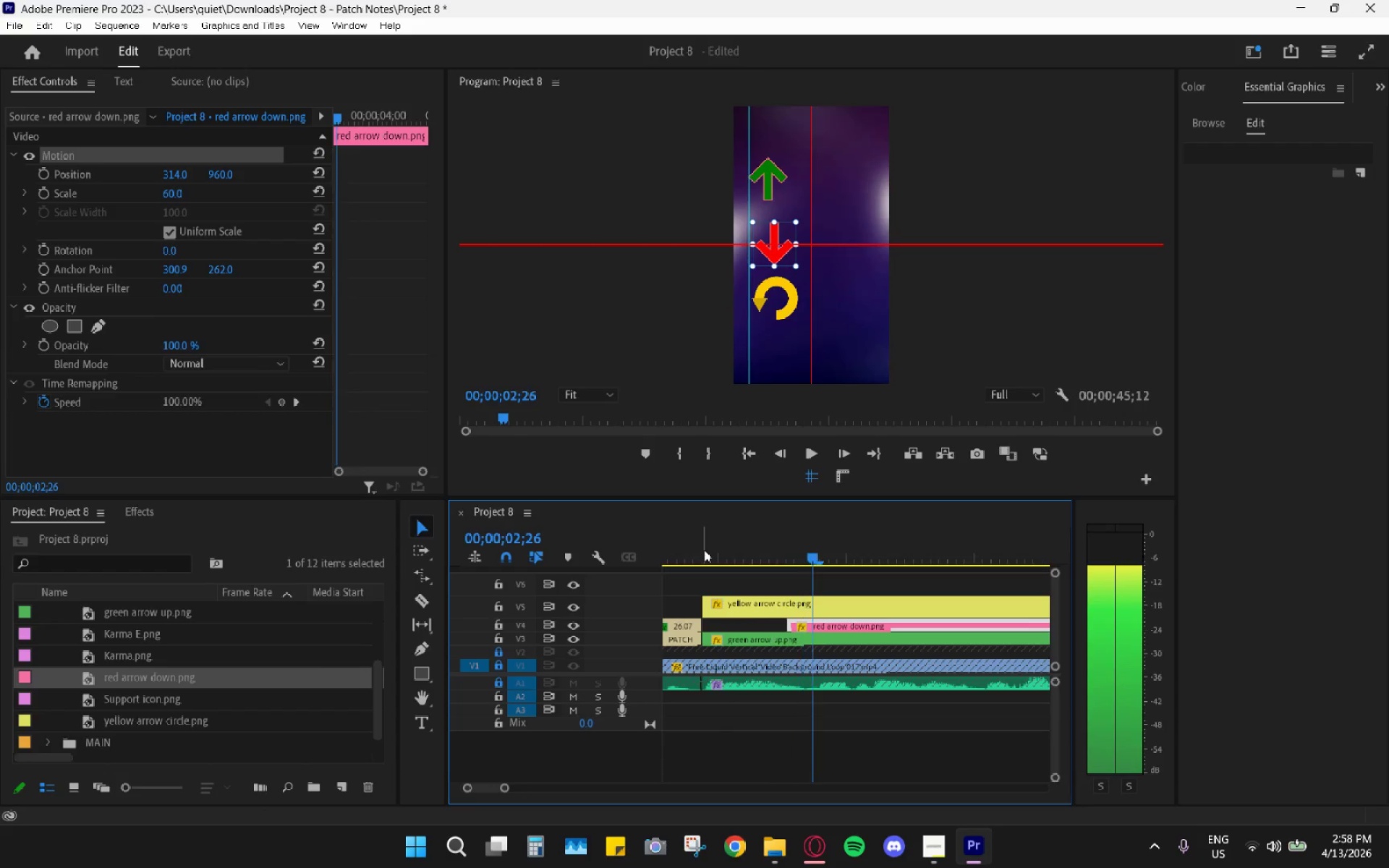 
key(ArrowRight)
 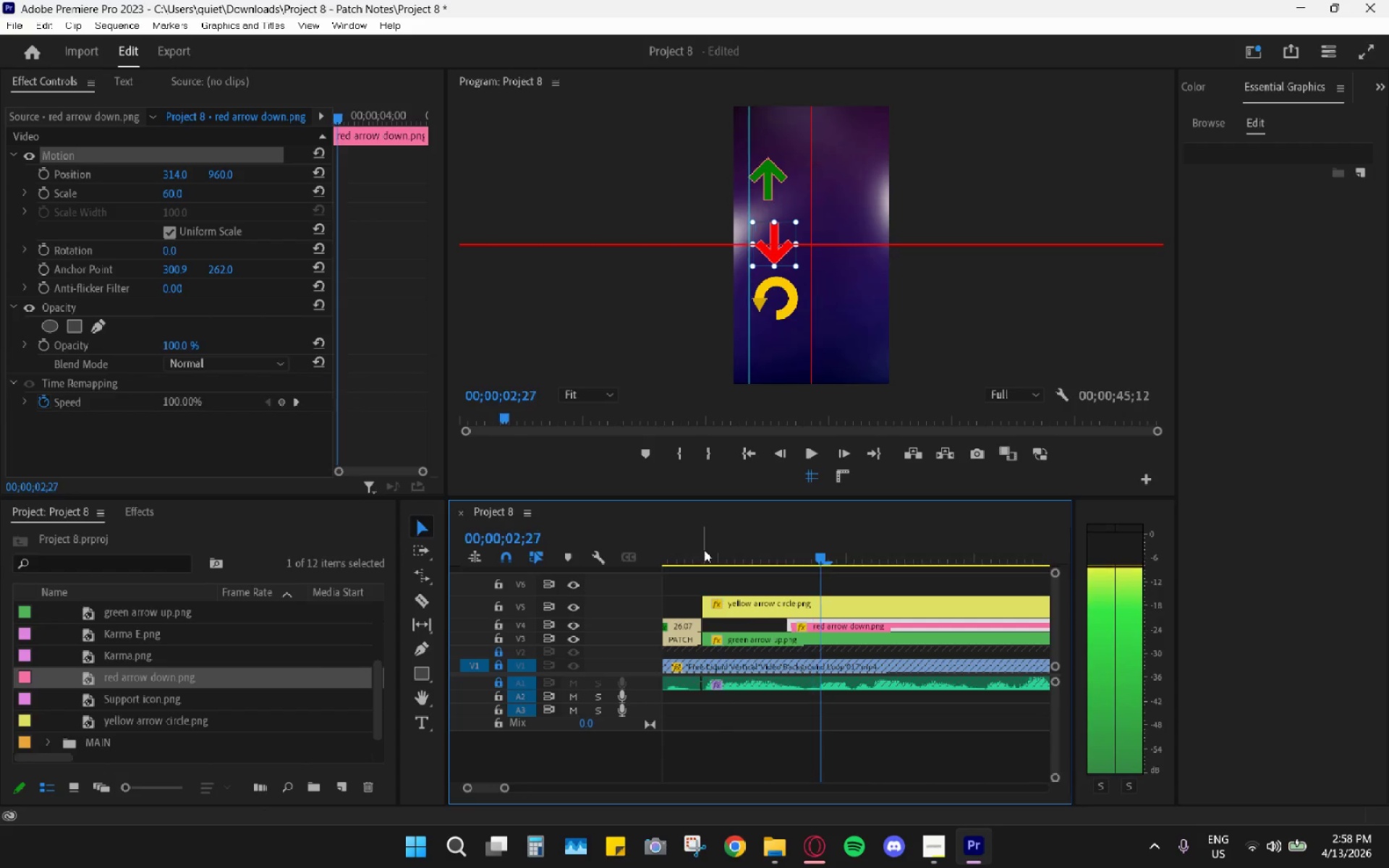 
key(ArrowRight)
 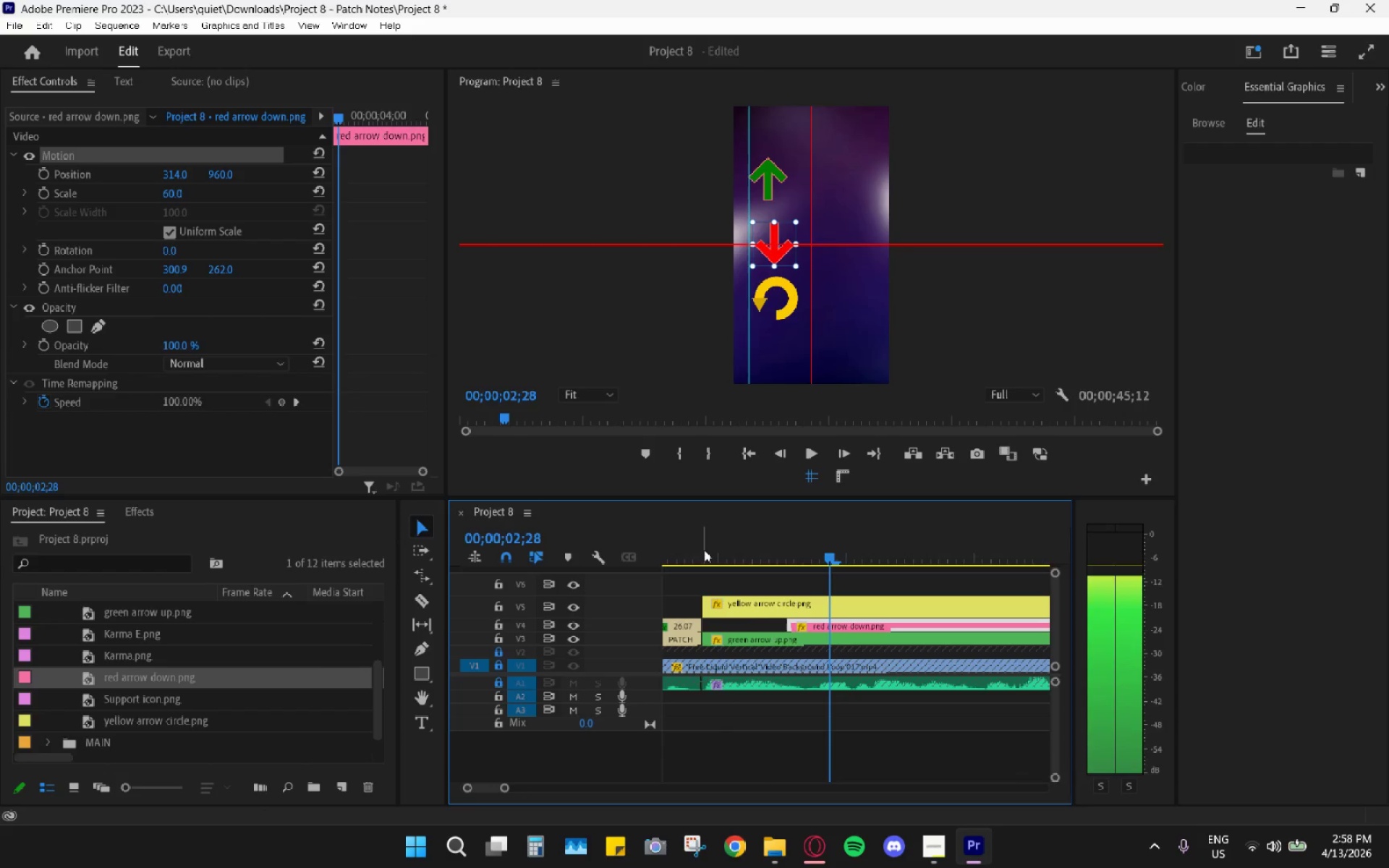 
key(ArrowRight)
 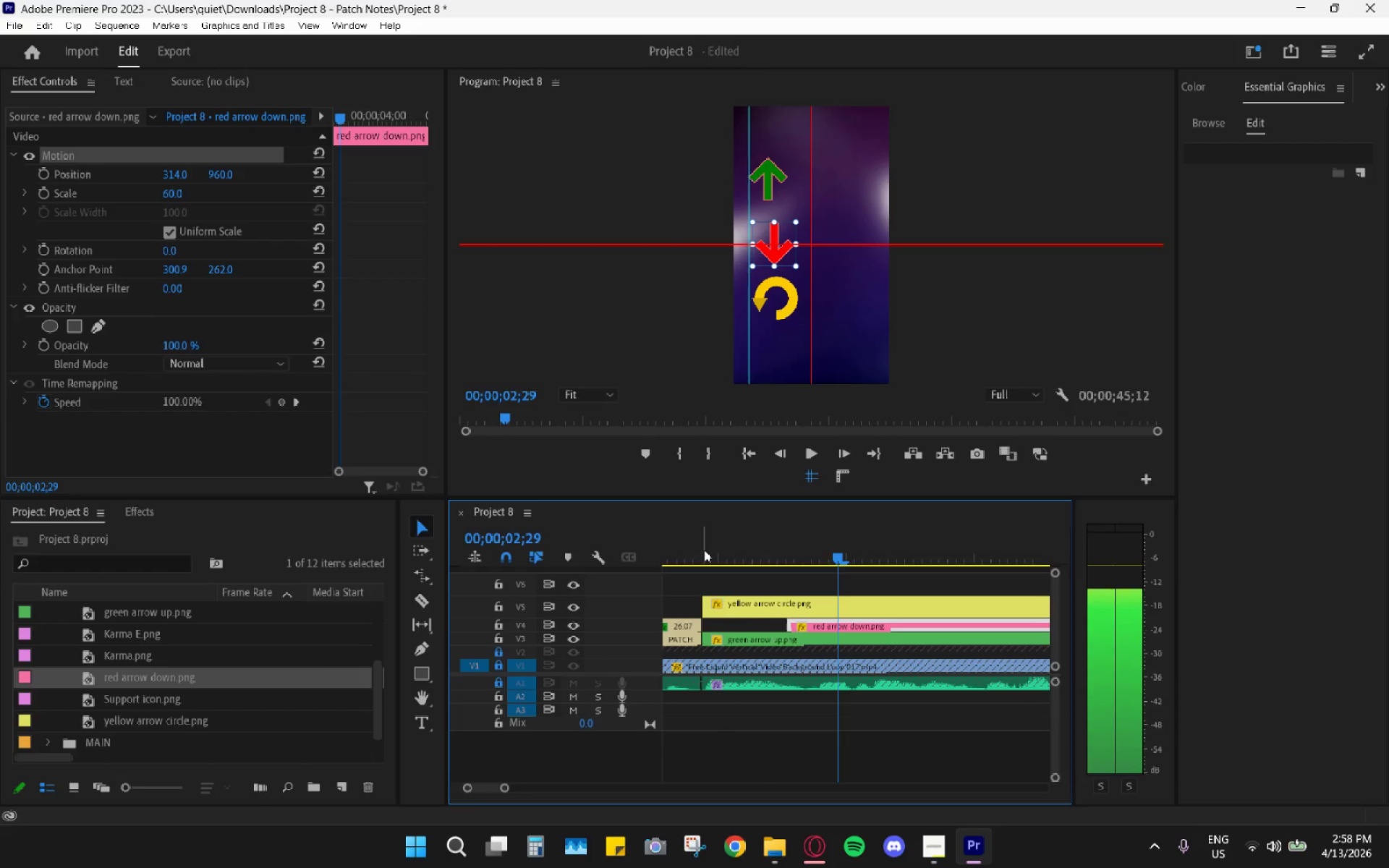 
key(ArrowRight)
 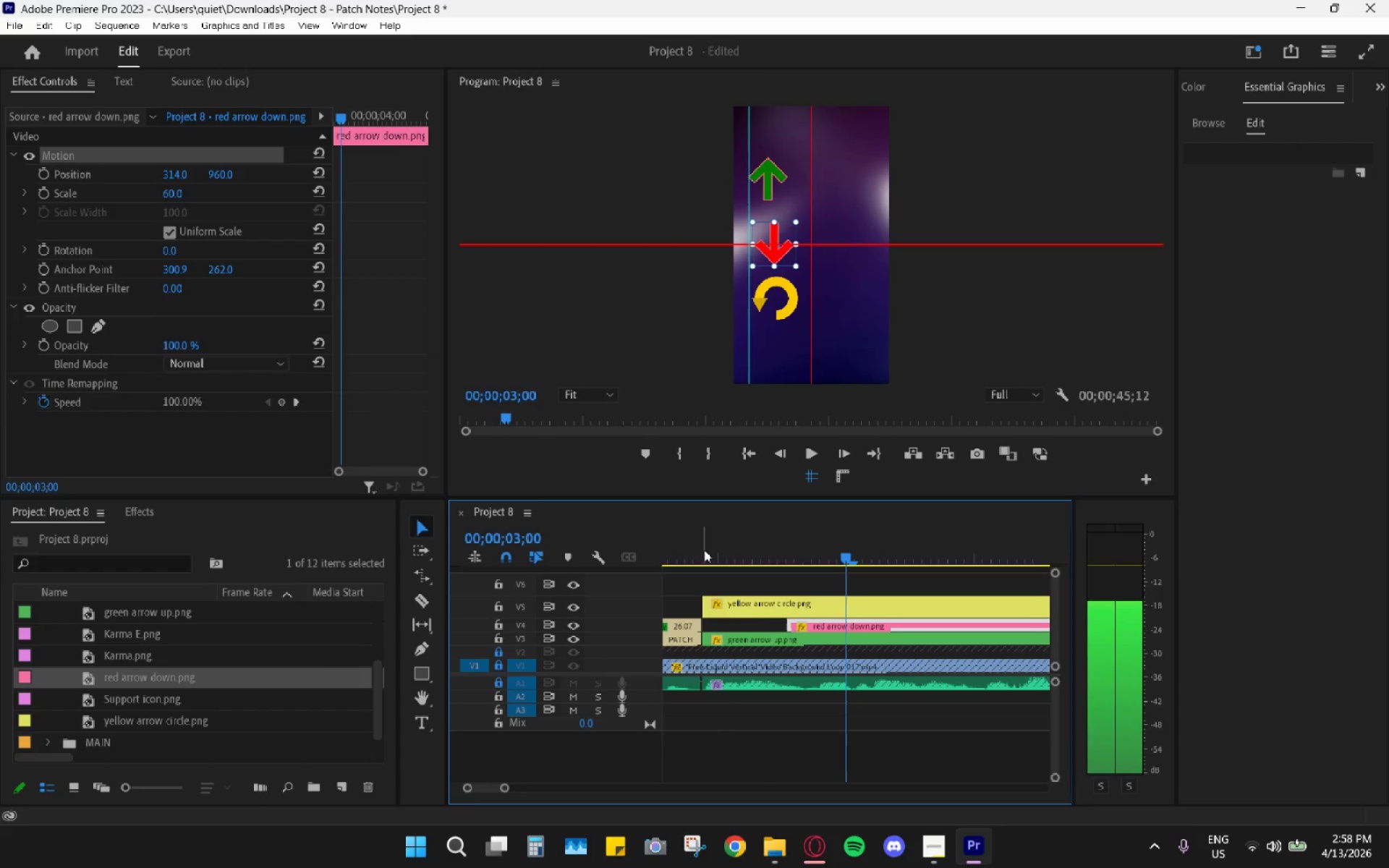 
key(ArrowRight)
 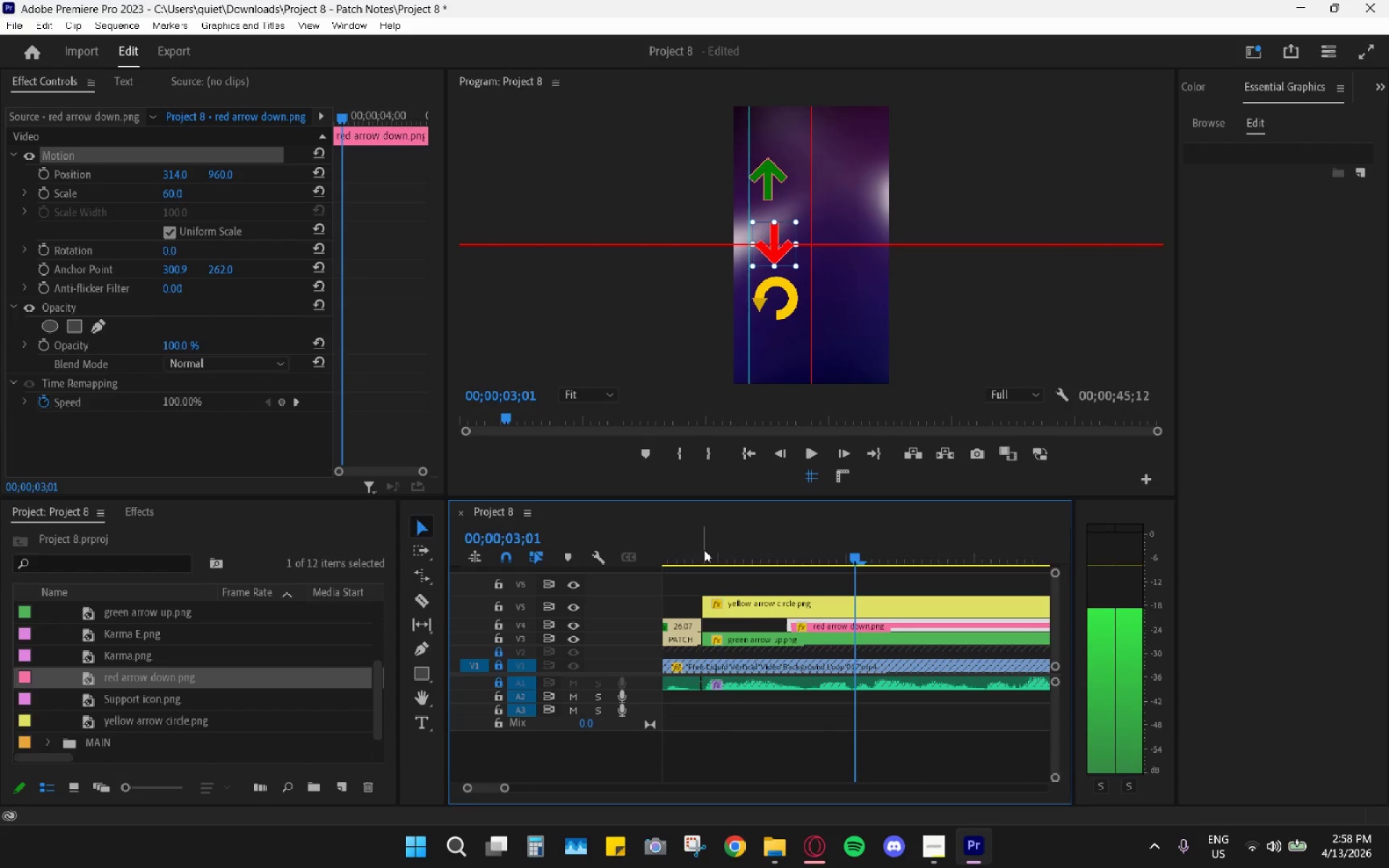 
key(ArrowRight)
 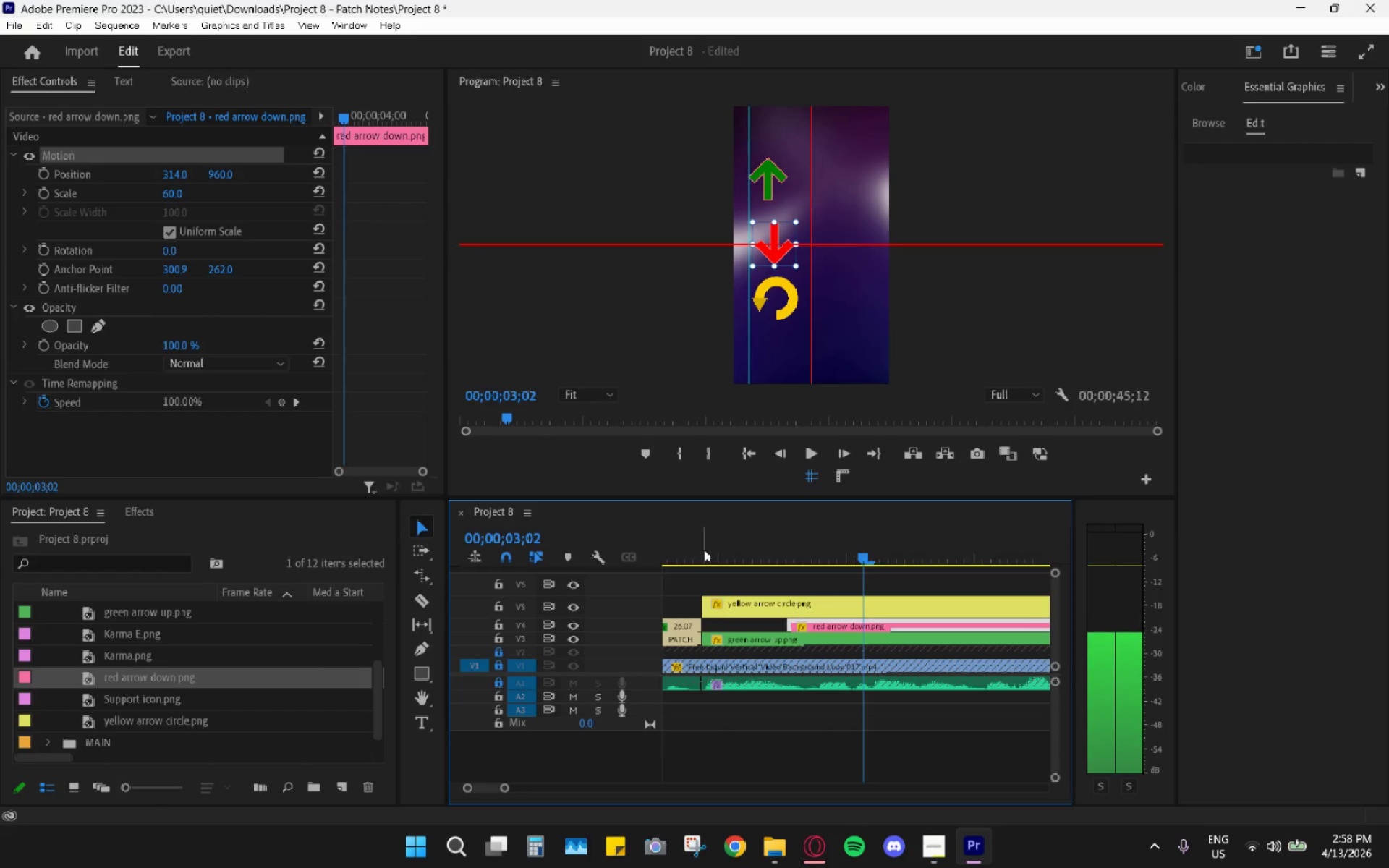 
key(ArrowRight)
 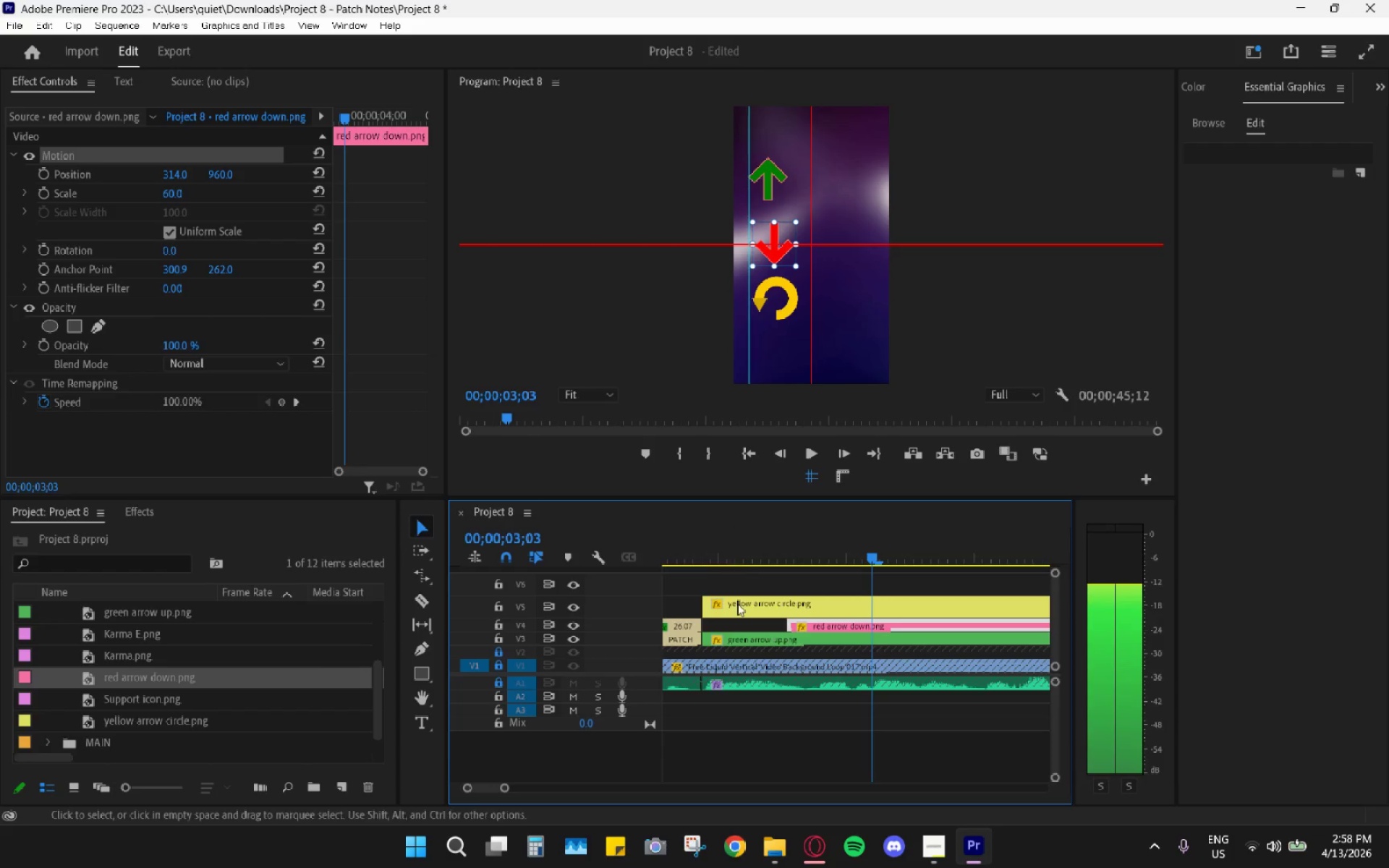 
left_click([747, 603])
 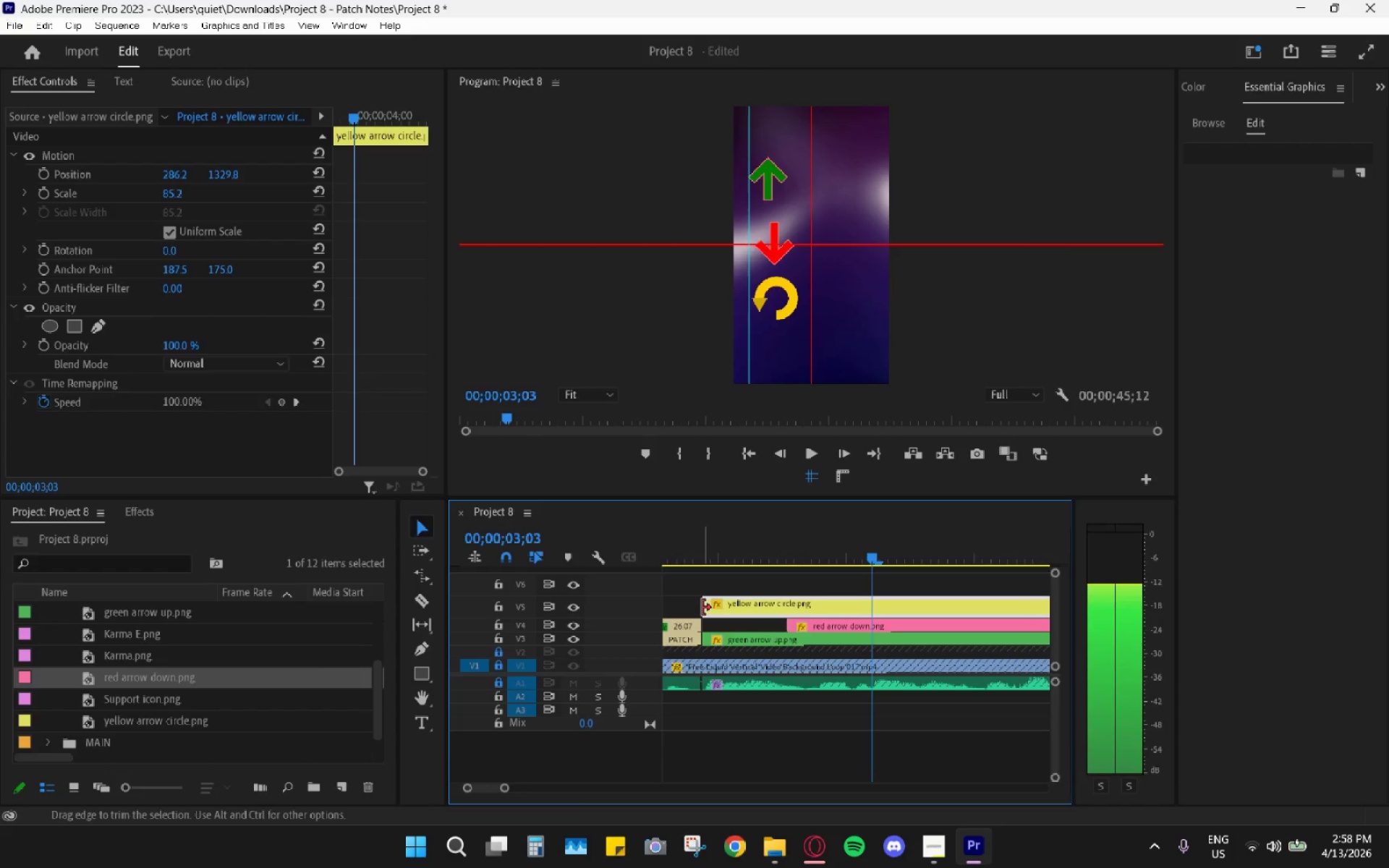 
left_click_drag(start_coordinate=[702, 608], to_coordinate=[870, 589])
 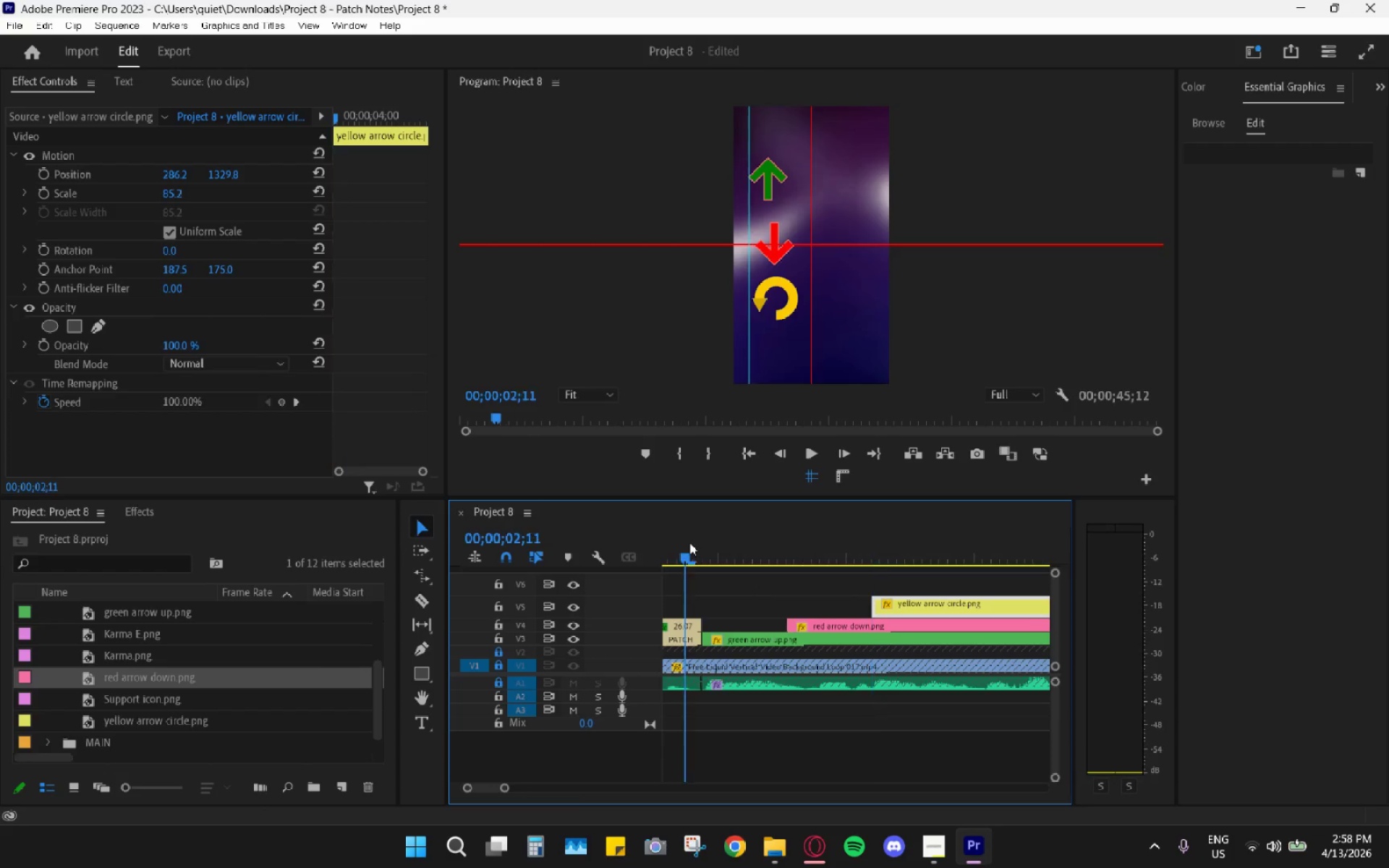 
key(Space)
 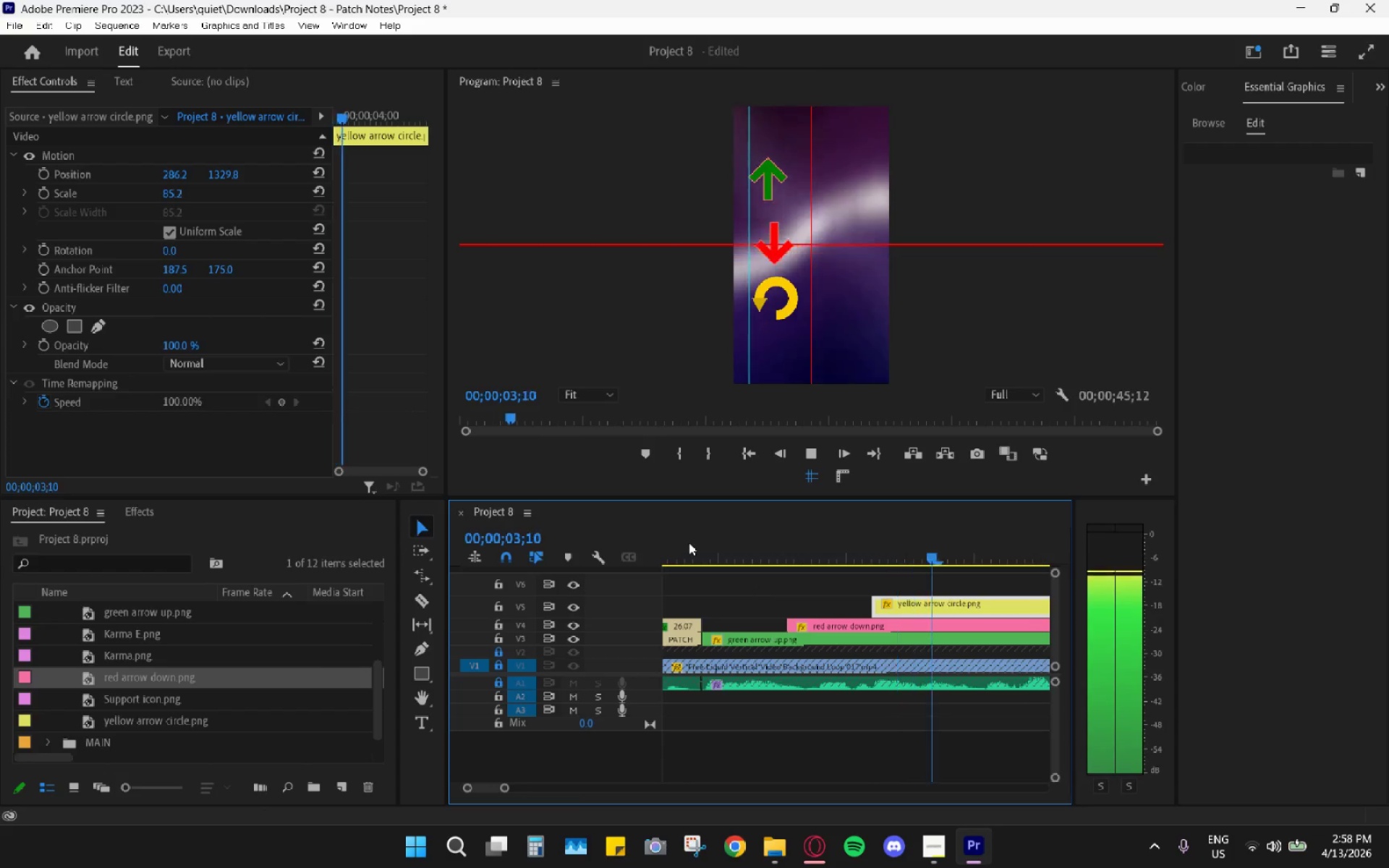 
key(Space)
 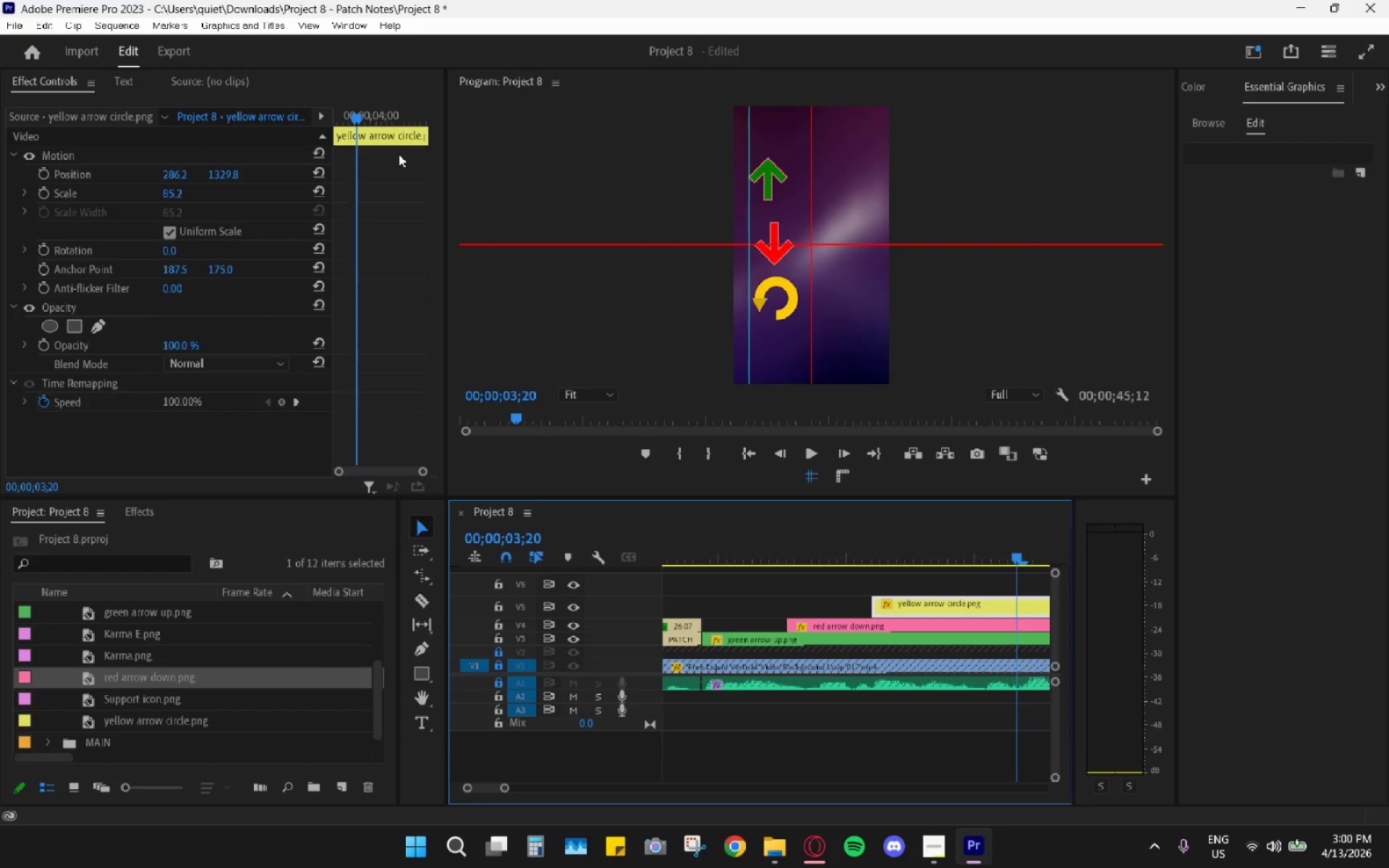 
wait(84.0)
 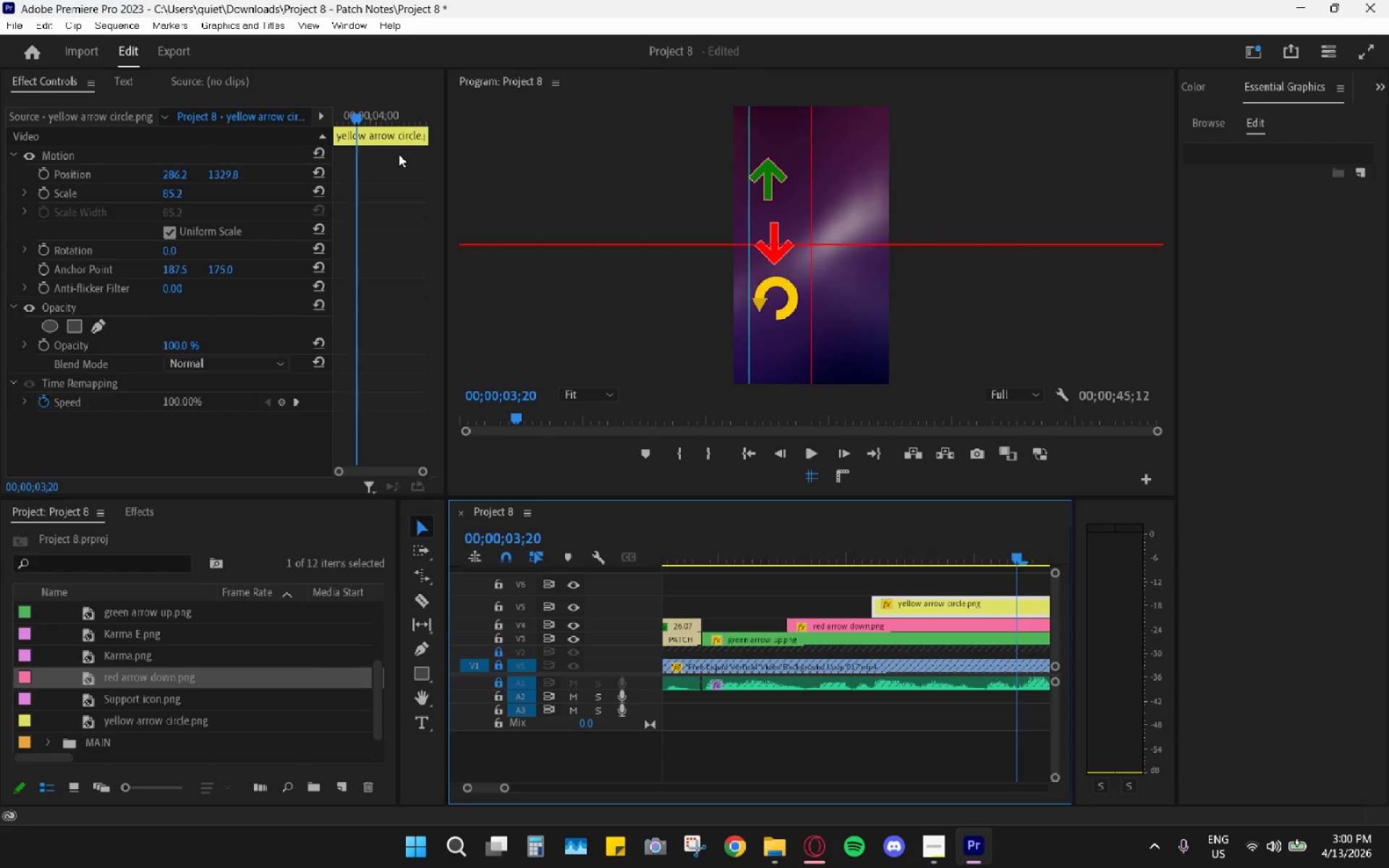 
left_click([587, 394])
 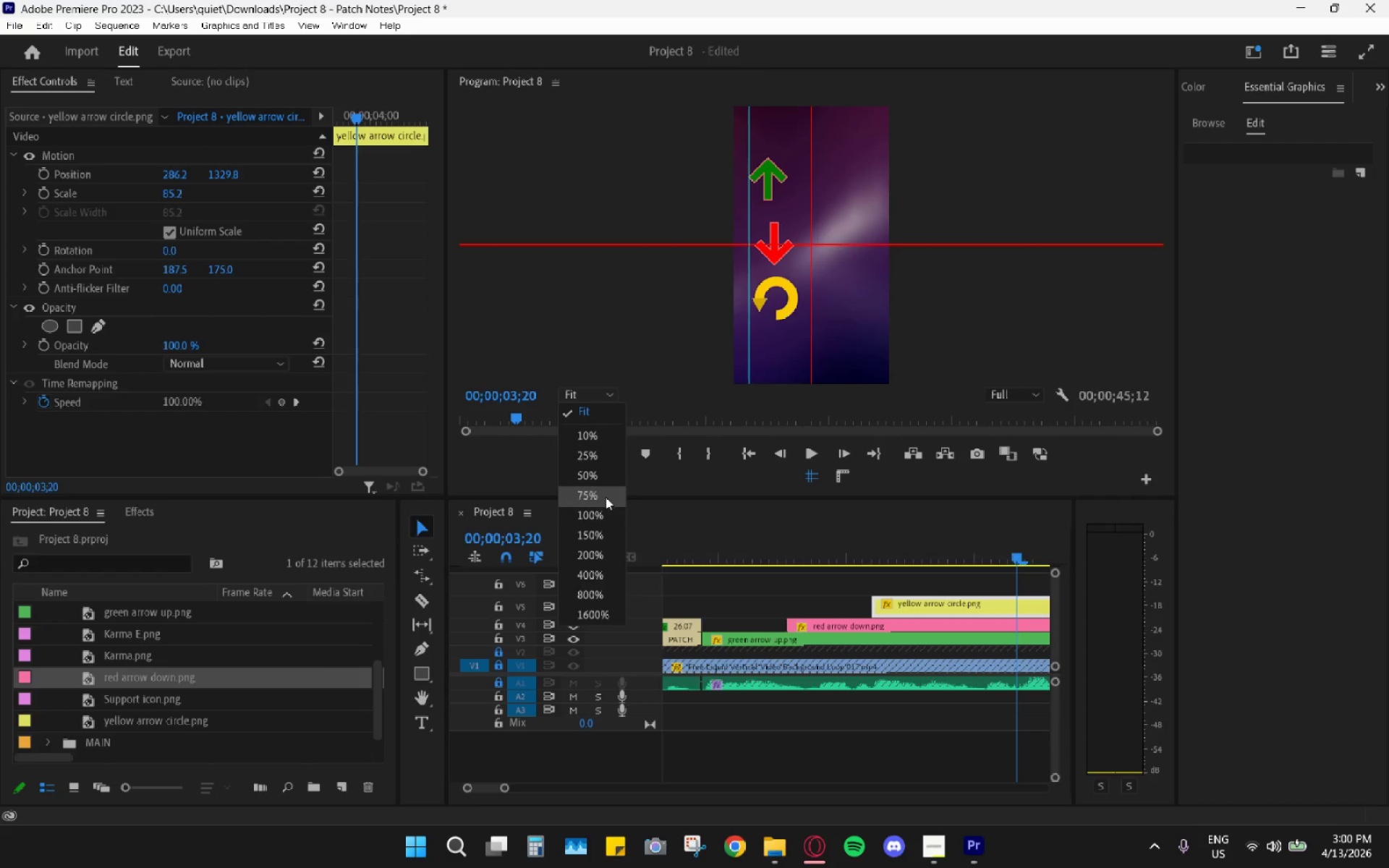 
left_click([603, 518])
 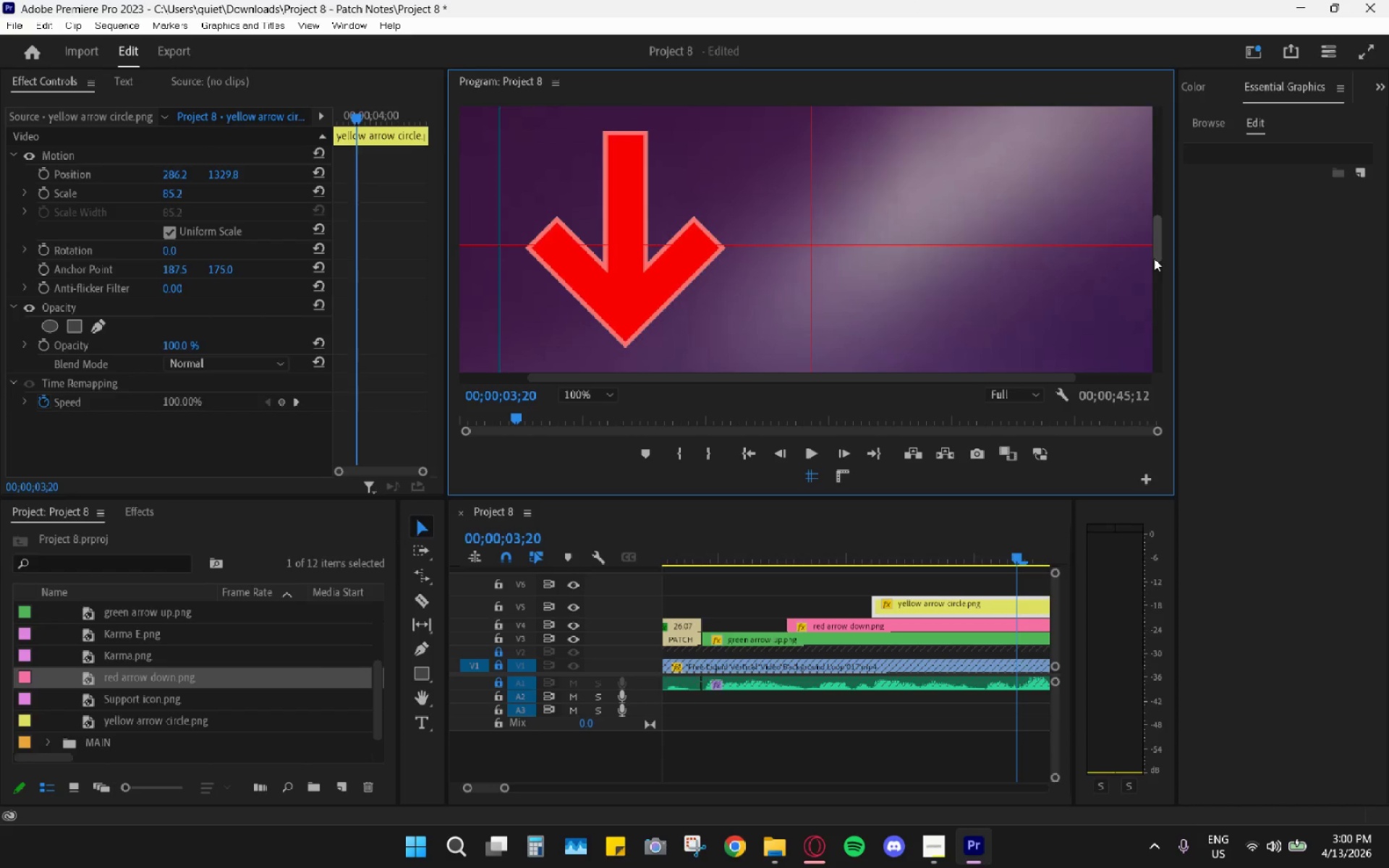 
left_click([1154, 258])
 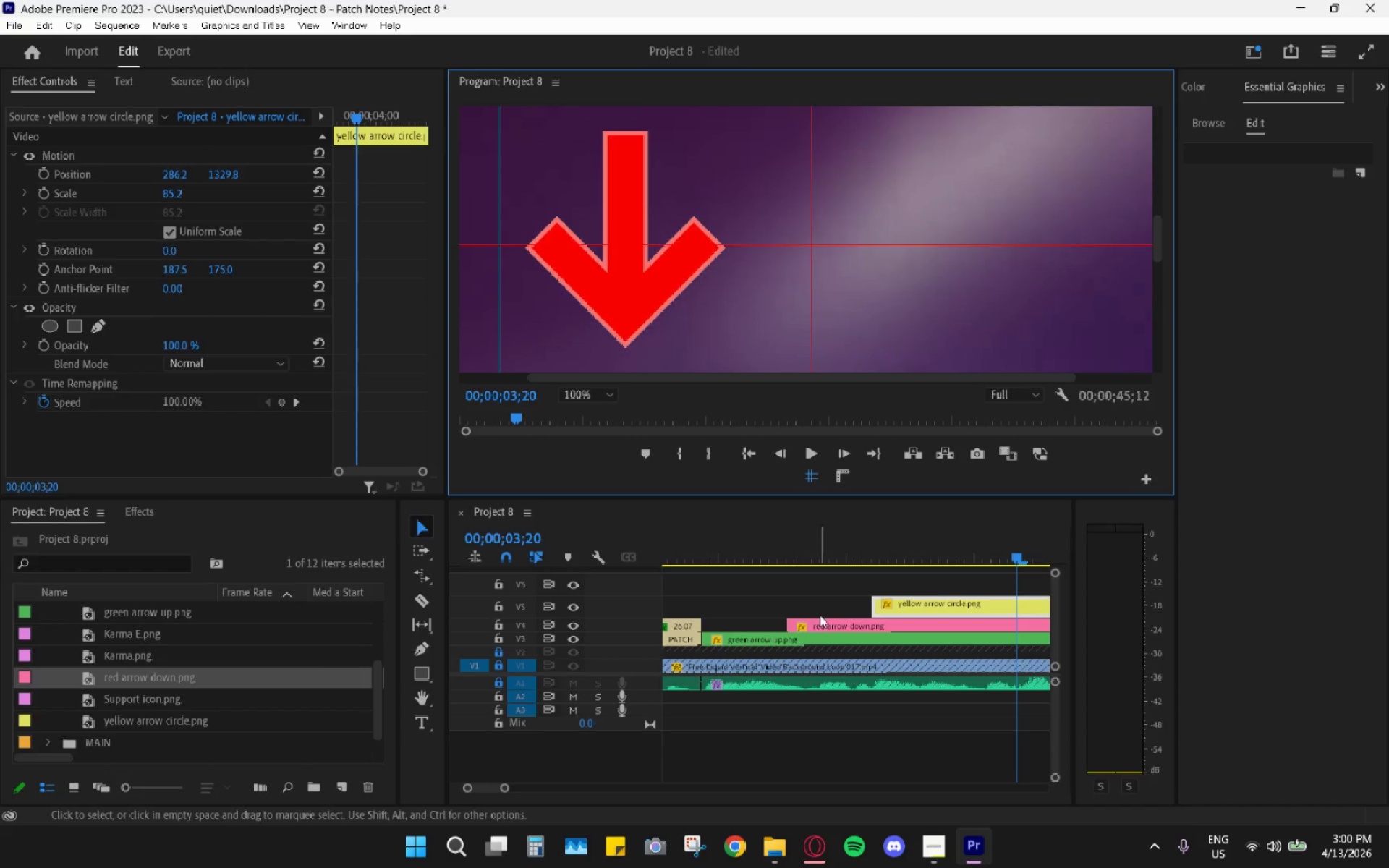 
left_click([833, 622])
 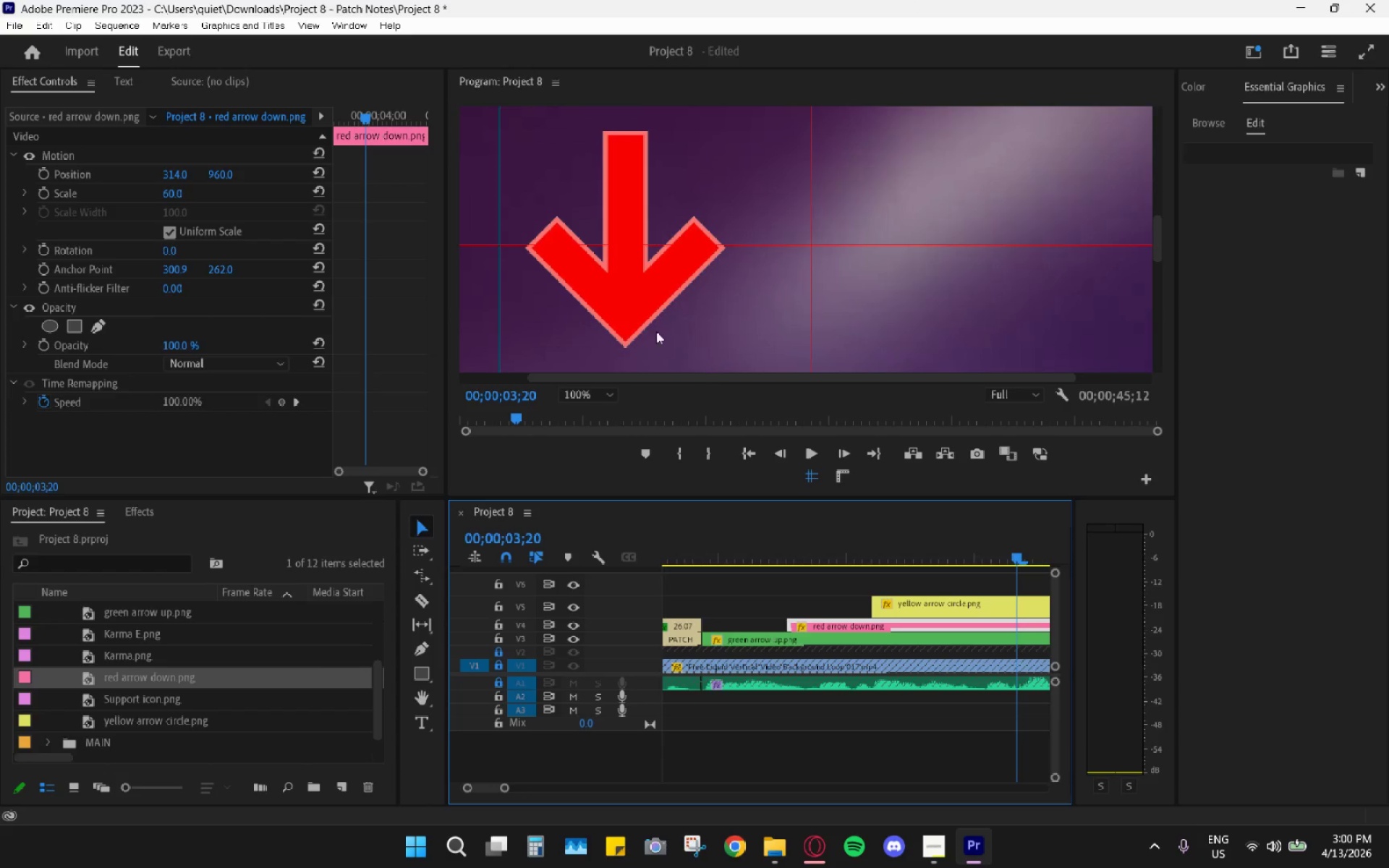 
left_click([631, 314])
 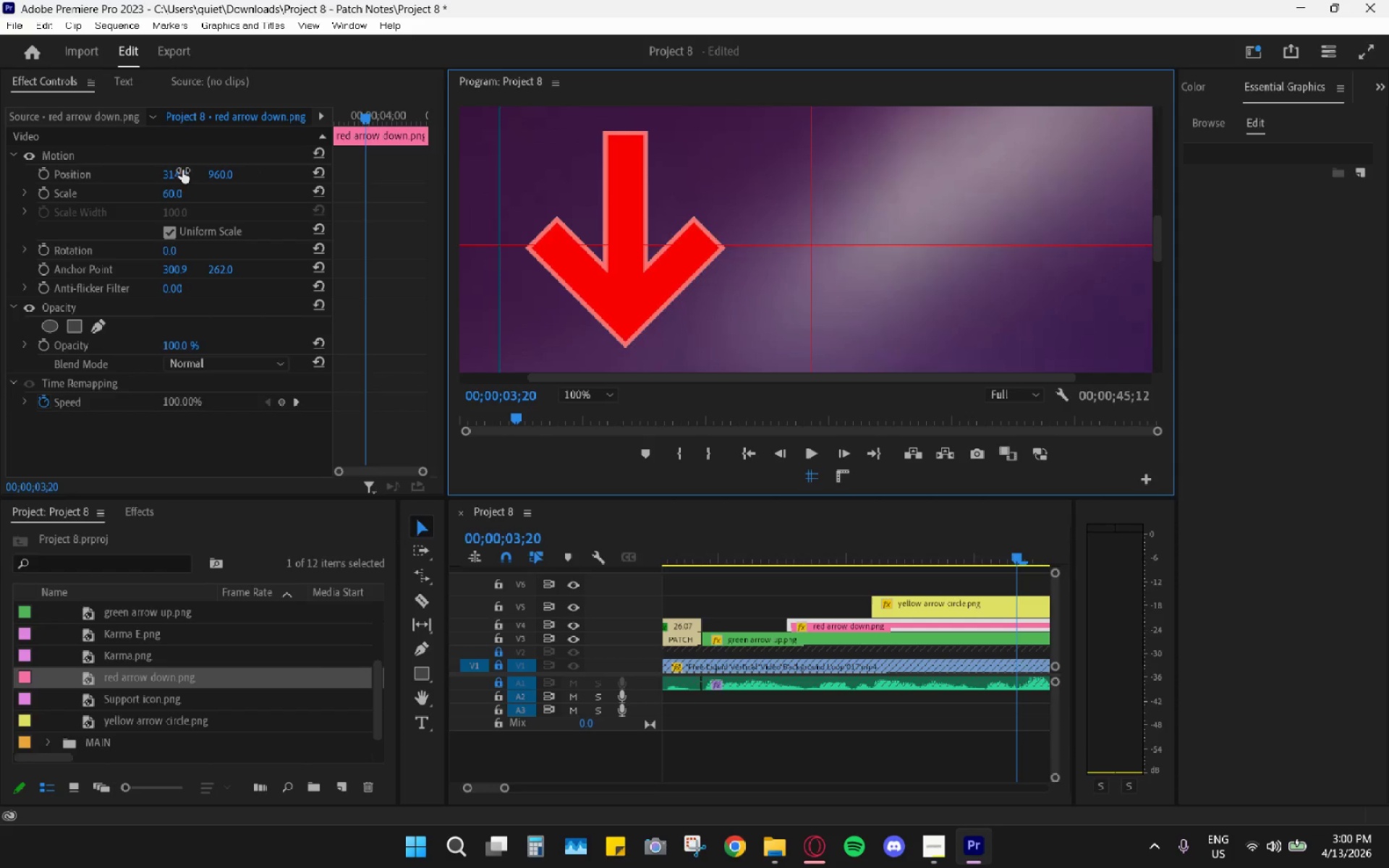 
left_click([96, 157])
 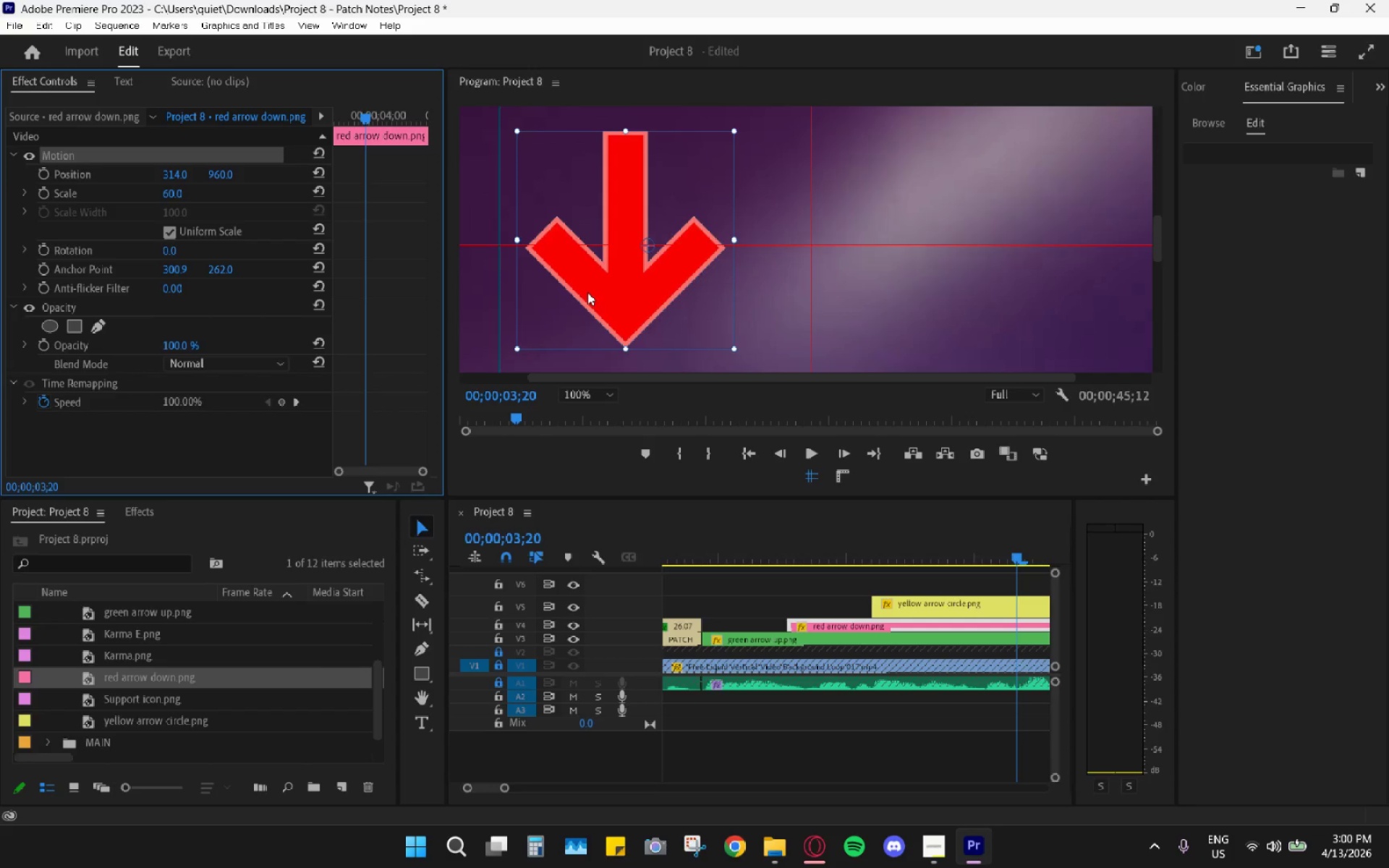 
left_click_drag(start_coordinate=[616, 290], to_coordinate=[590, 294])
 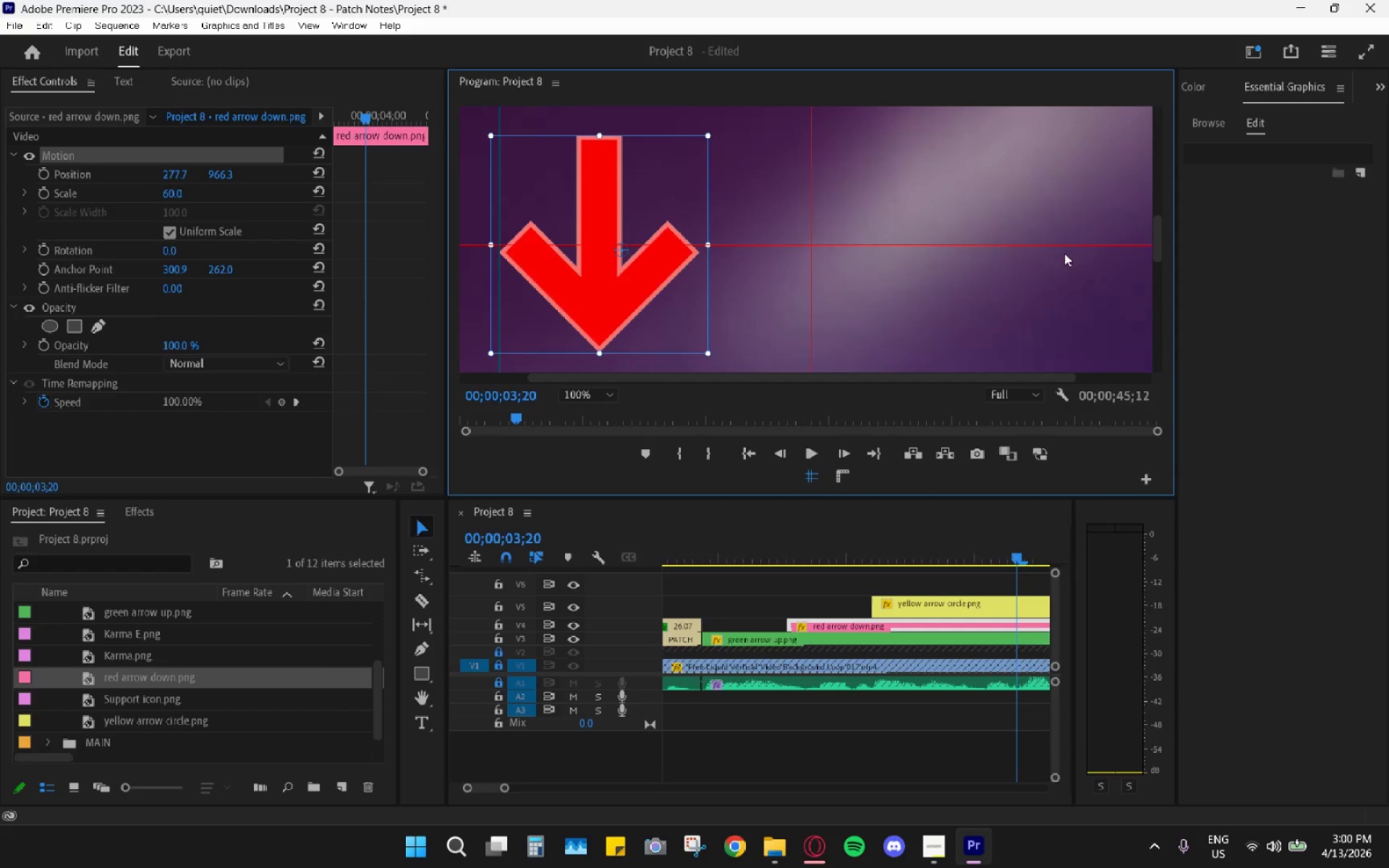 
left_click_drag(start_coordinate=[1160, 240], to_coordinate=[1148, 132])
 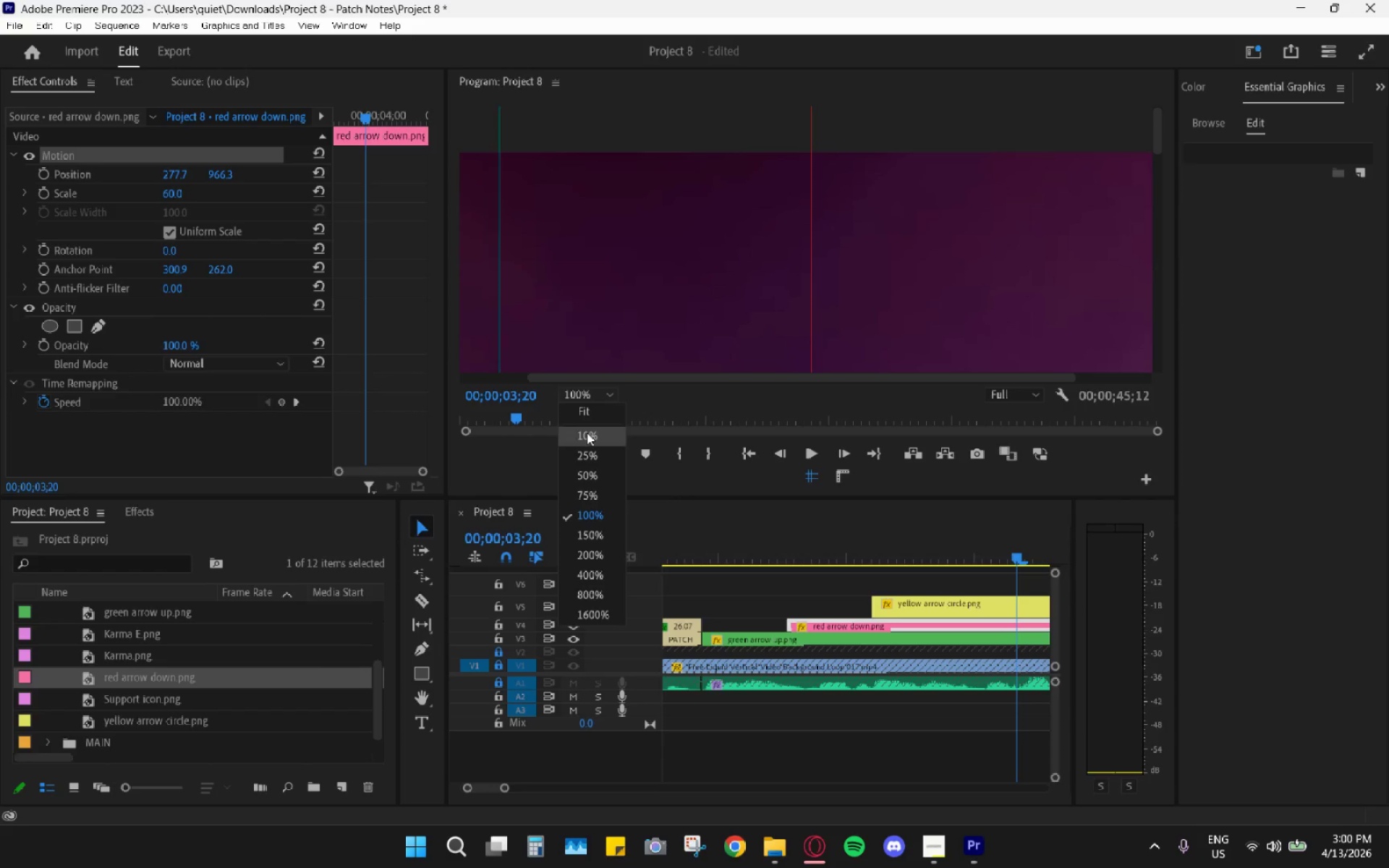 
left_click([587, 412])
 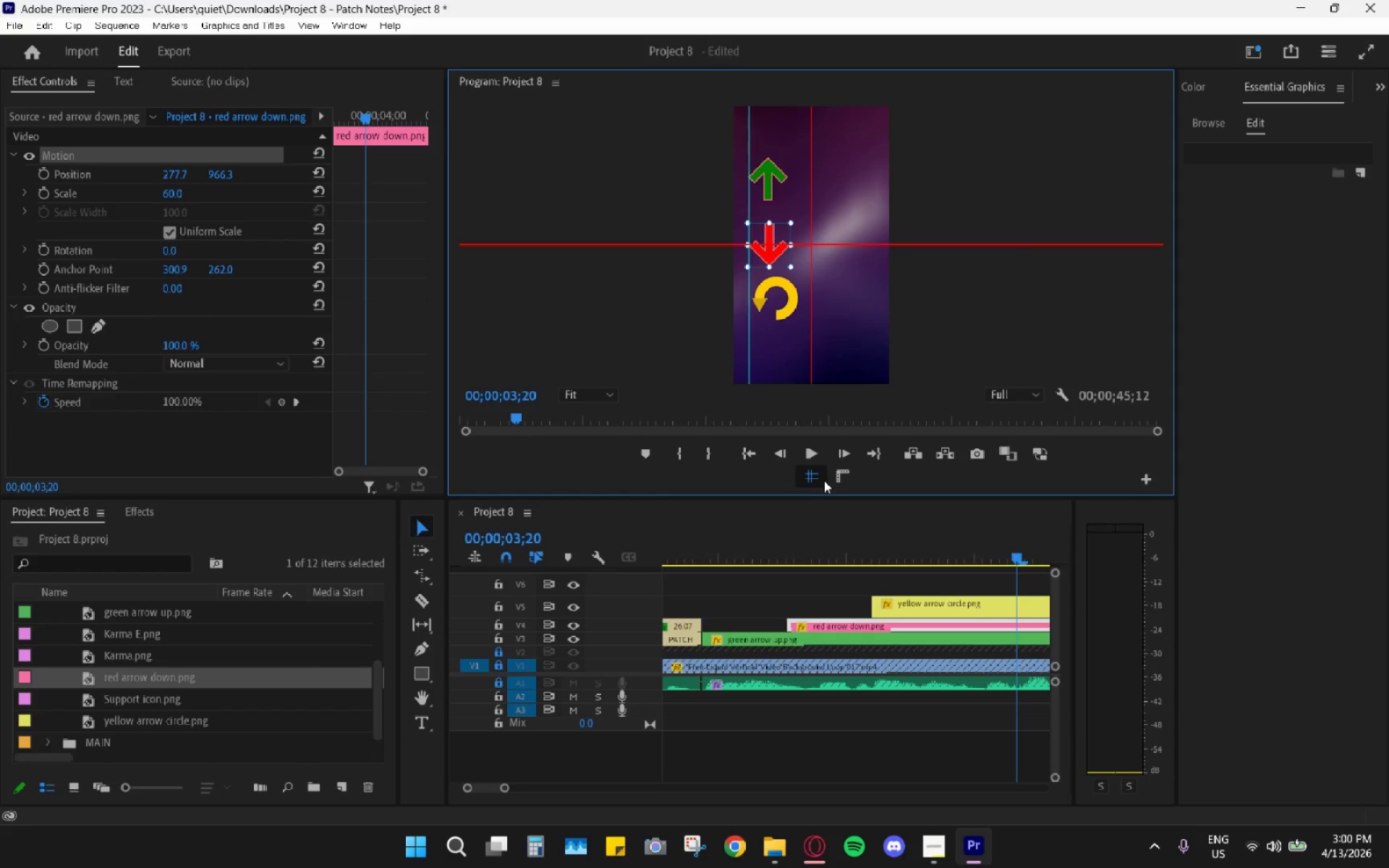 
left_click([833, 480])
 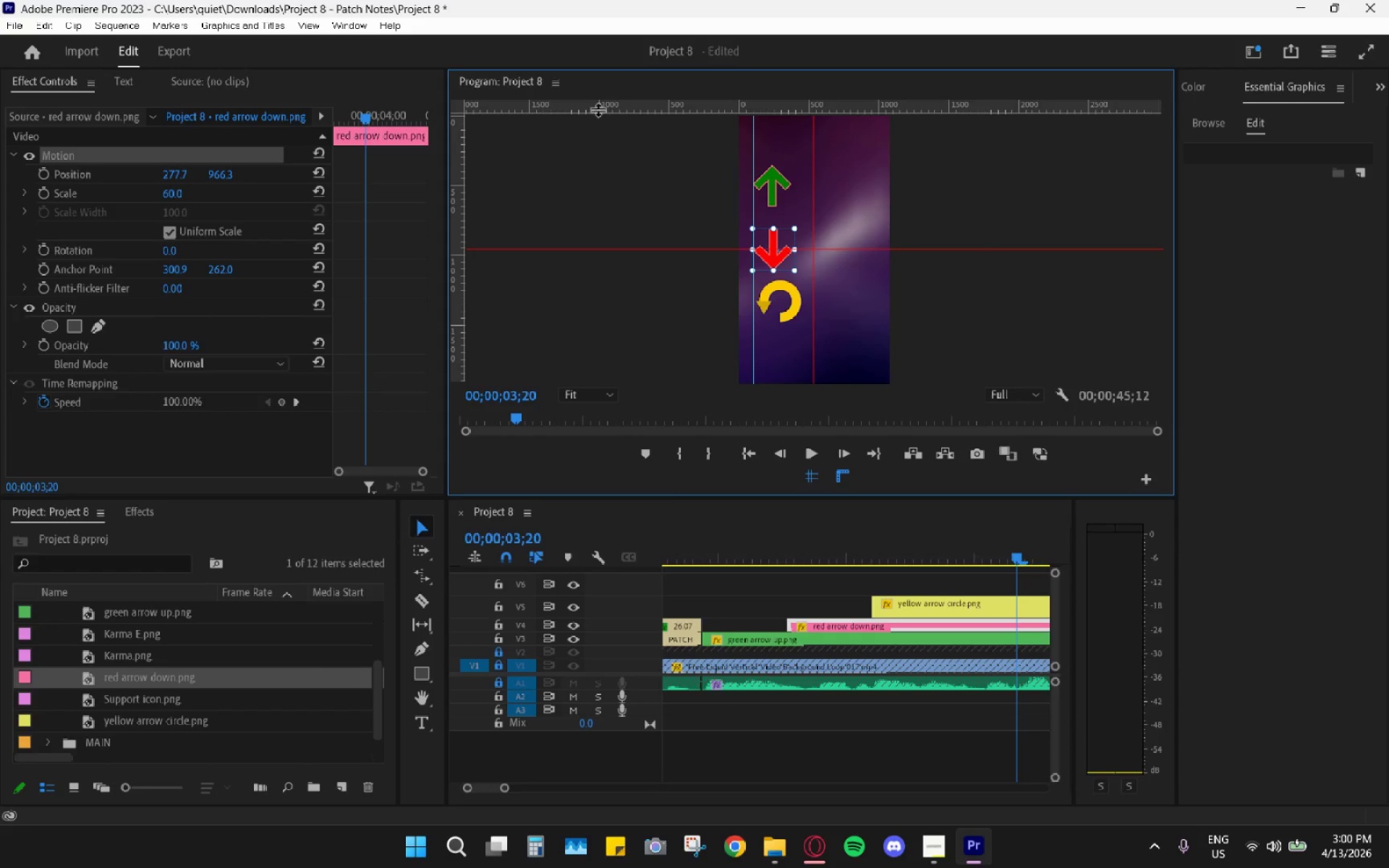 
left_click_drag(start_coordinate=[602, 106], to_coordinate=[596, 163])
 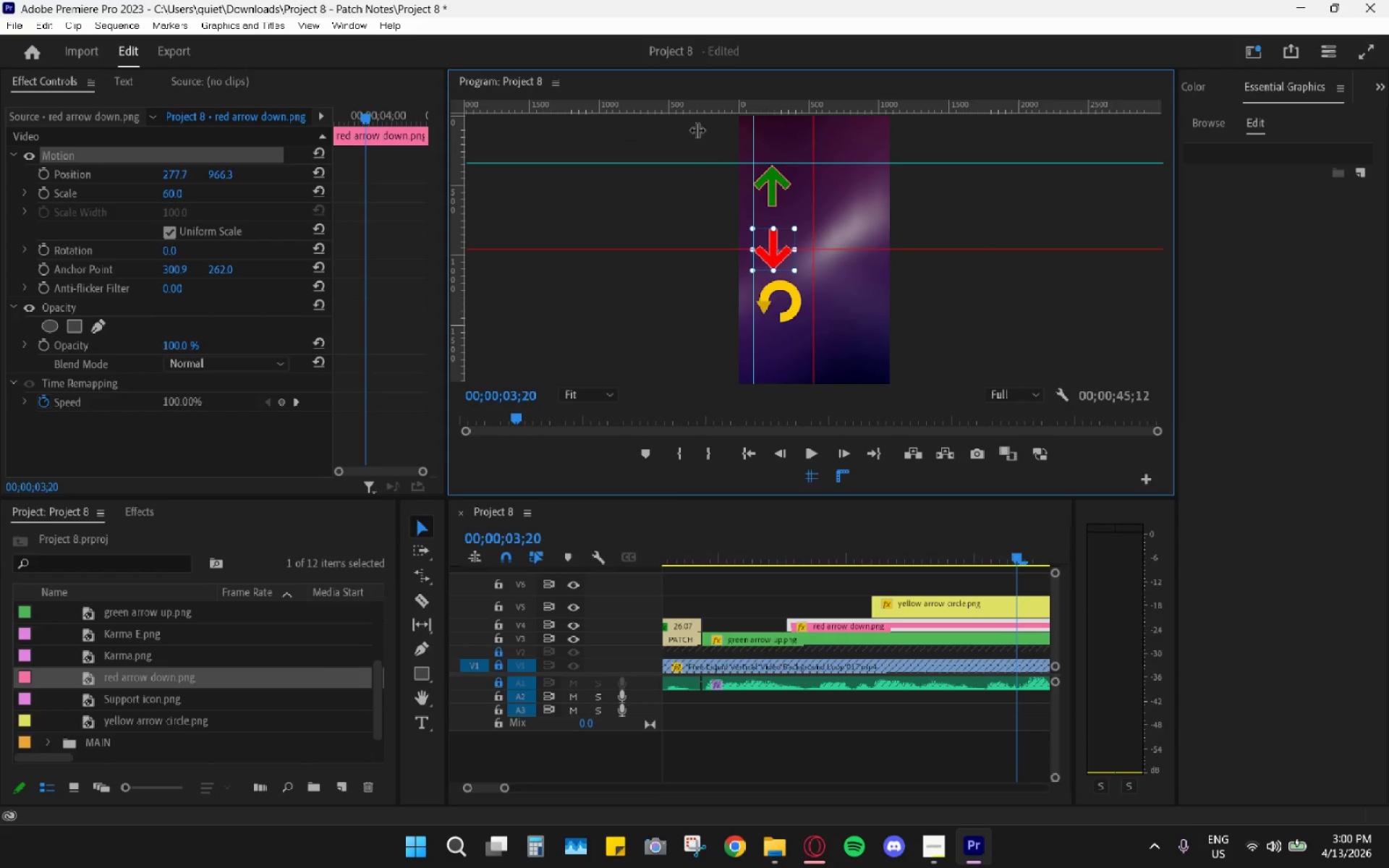 
left_click_drag(start_coordinate=[705, 111], to_coordinate=[700, 336])
 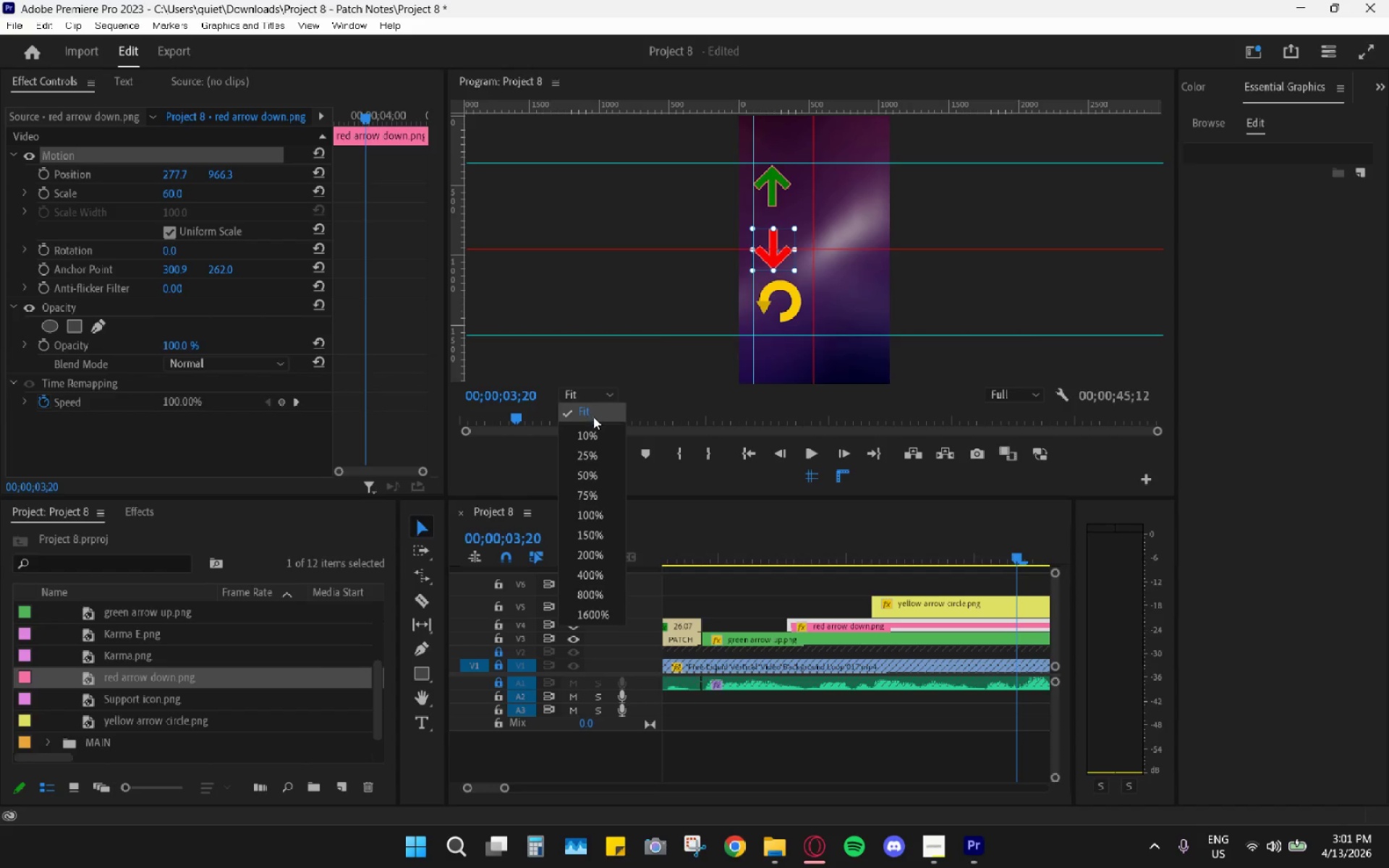 
left_click([593, 492])
 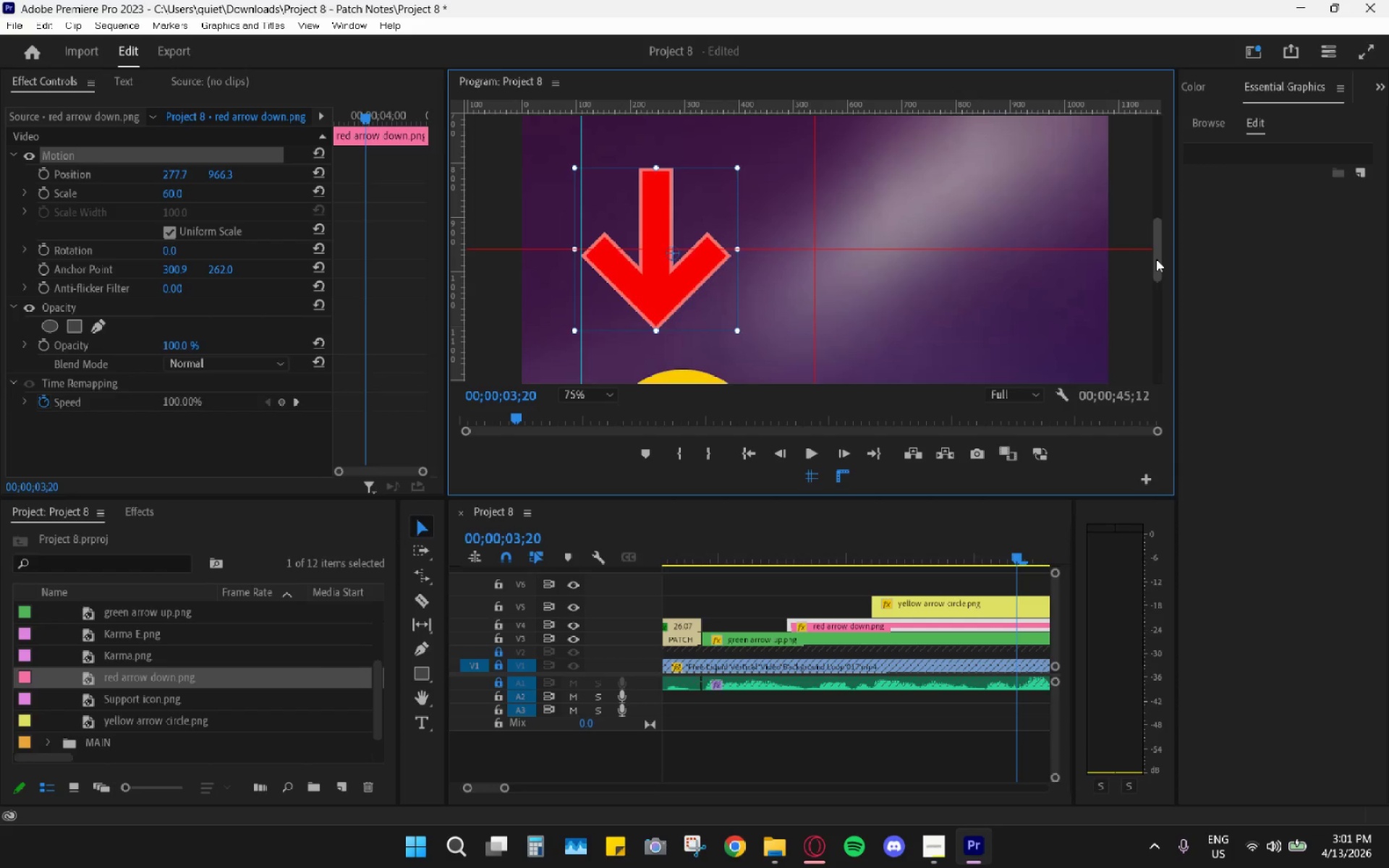 
left_click_drag(start_coordinate=[1157, 259], to_coordinate=[1150, 197])
 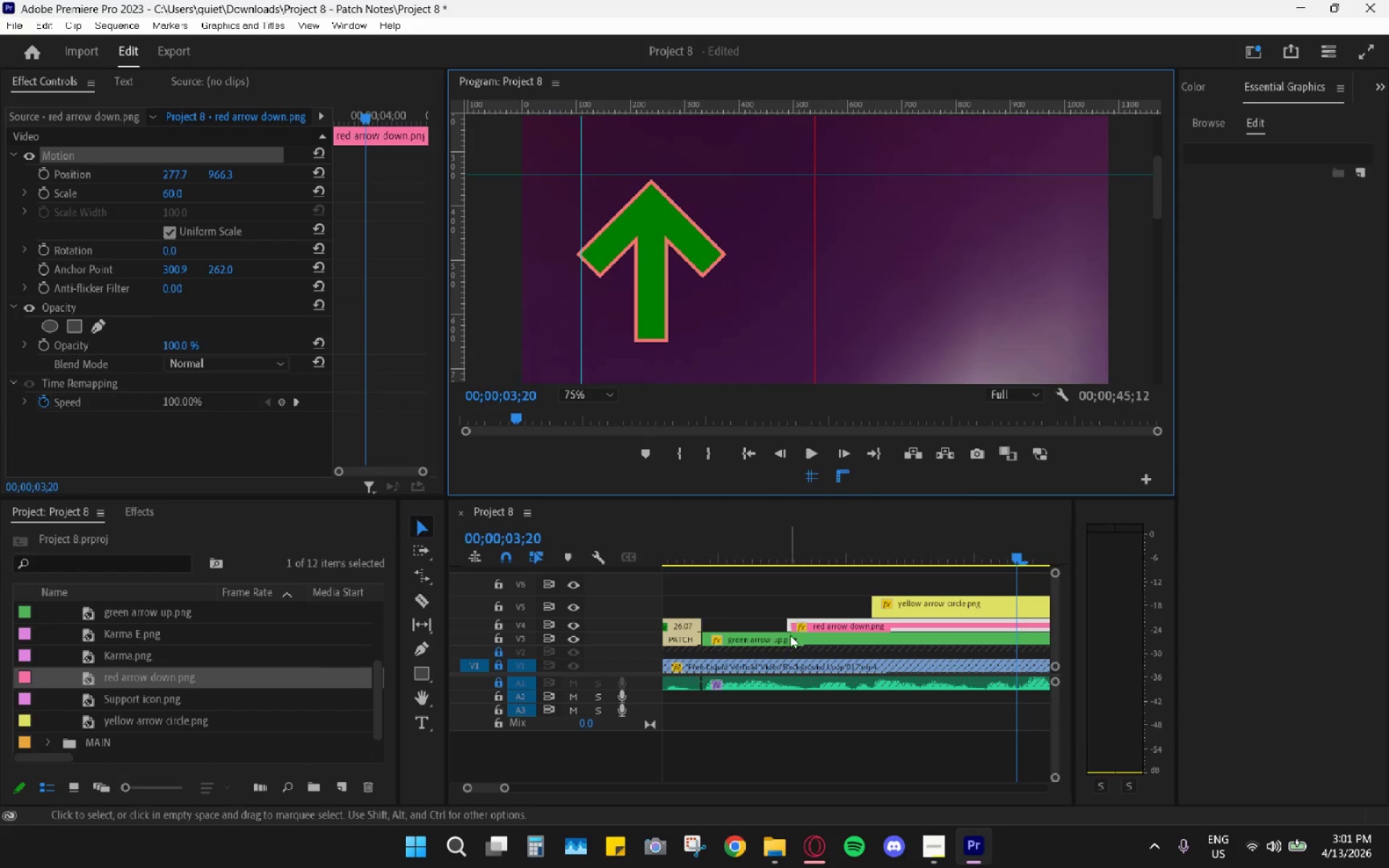 
left_click([790, 644])
 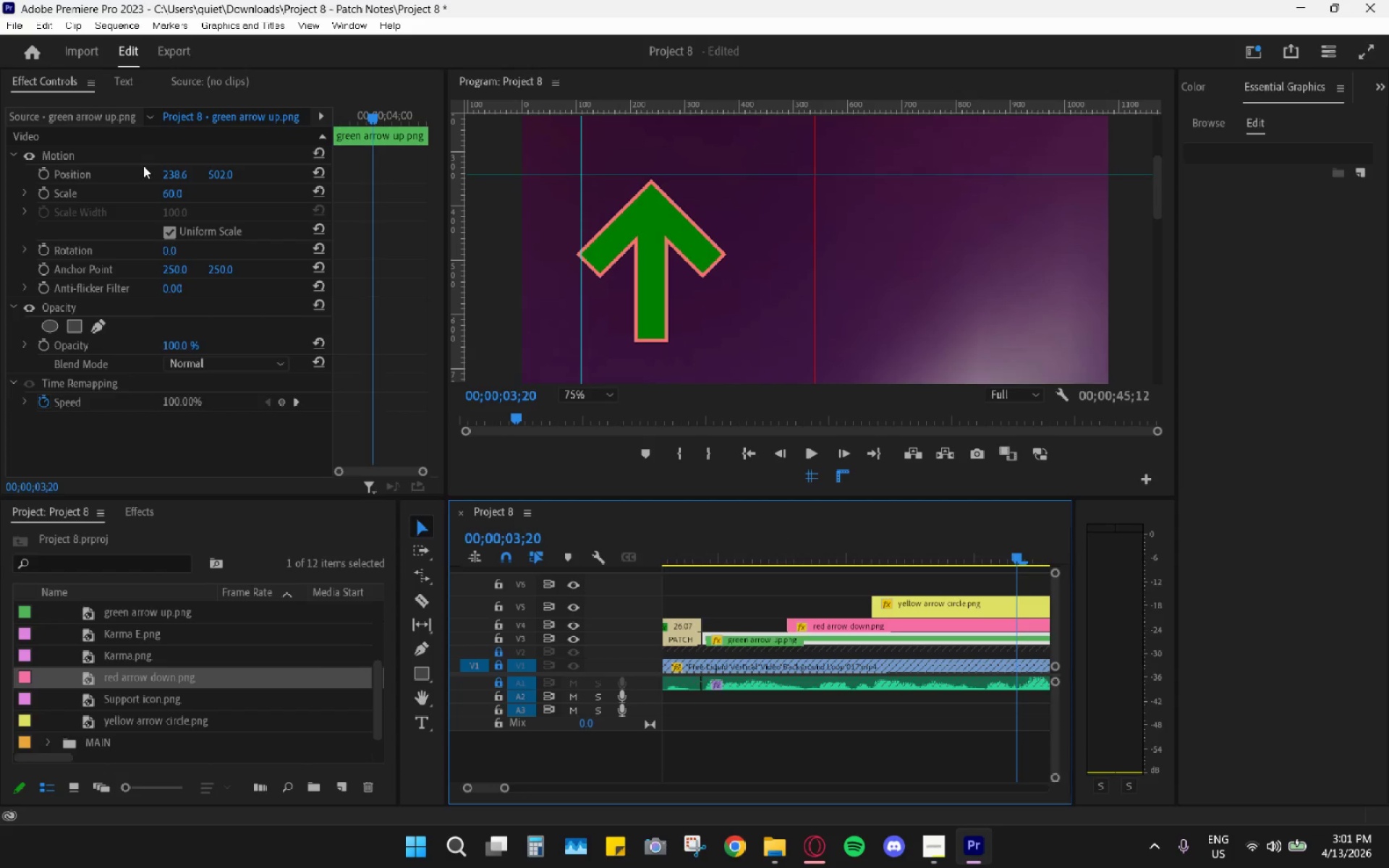 
left_click([129, 158])
 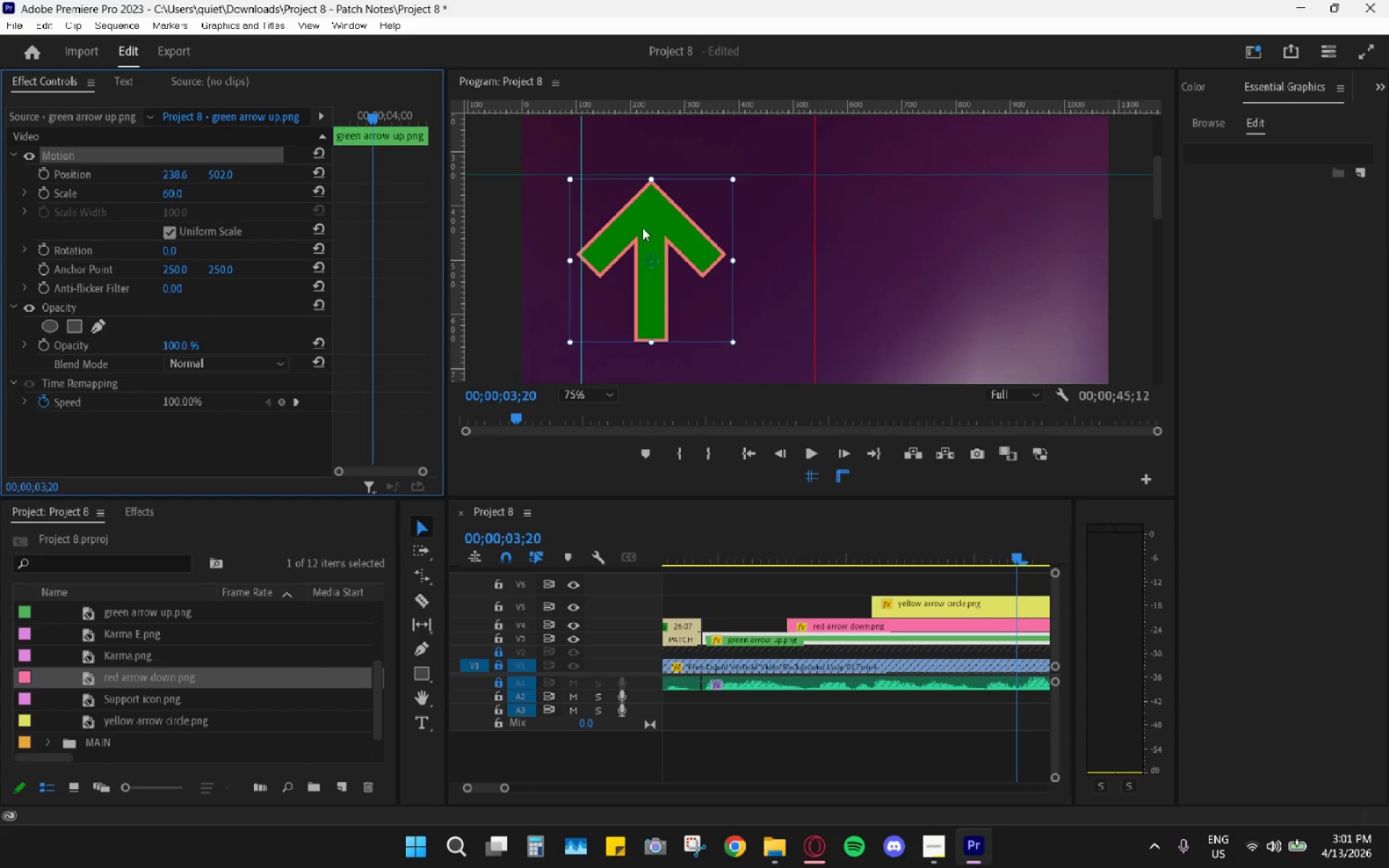 
left_click_drag(start_coordinate=[647, 231], to_coordinate=[653, 227])
 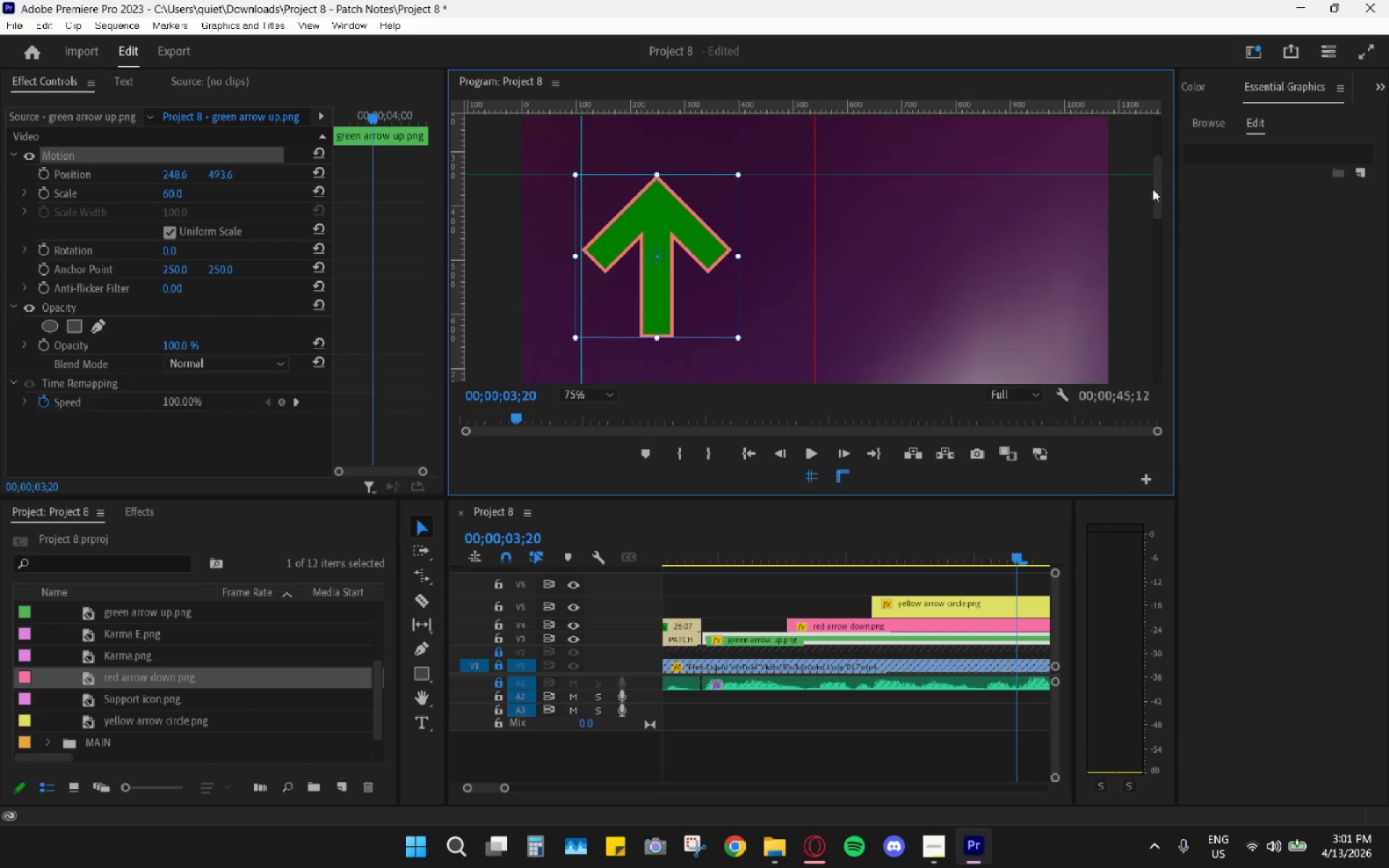 
left_click_drag(start_coordinate=[1158, 197], to_coordinate=[1128, 323])
 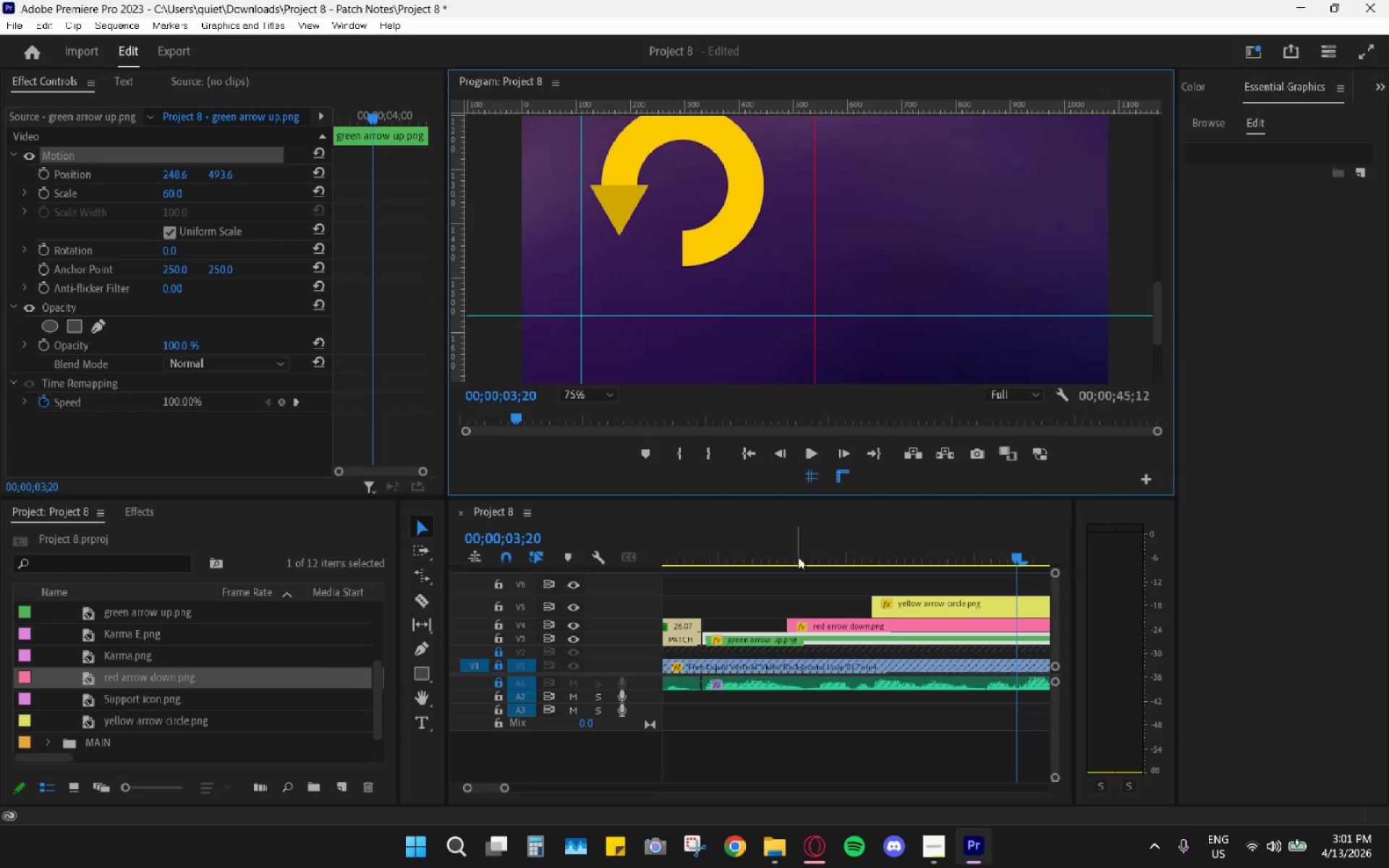 
left_click([906, 609])
 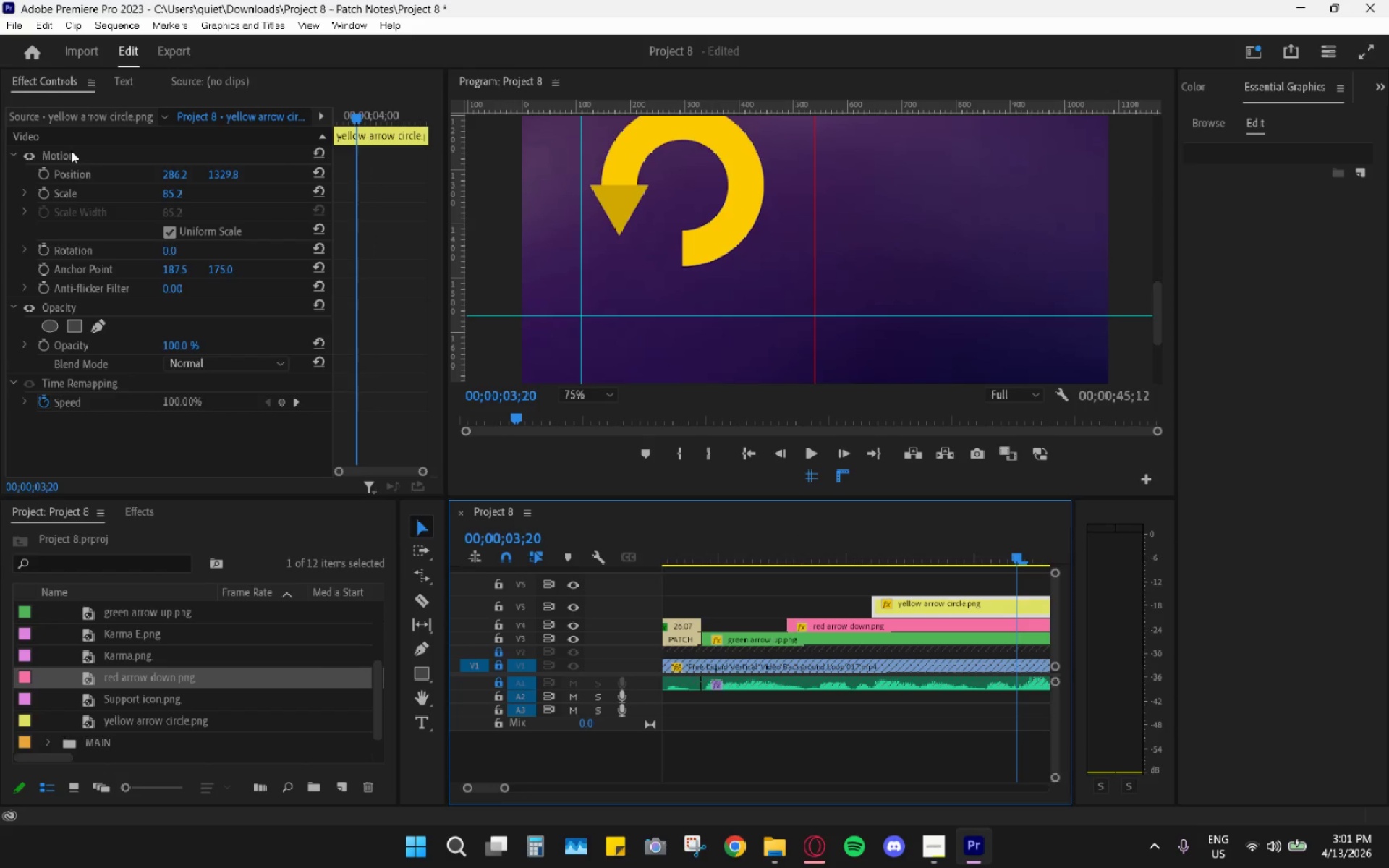 
left_click([69, 150])
 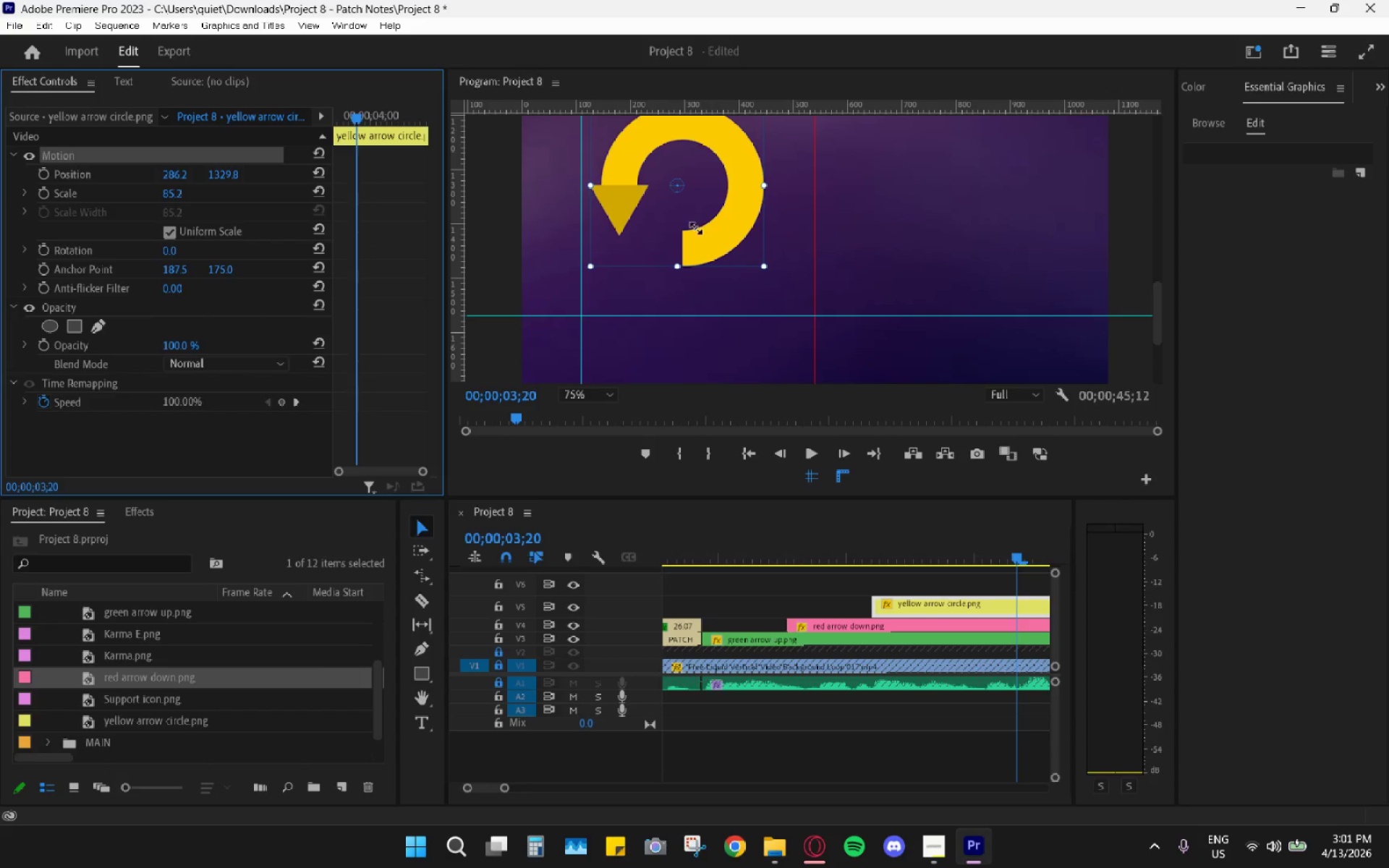 
left_click_drag(start_coordinate=[710, 226], to_coordinate=[701, 275])
 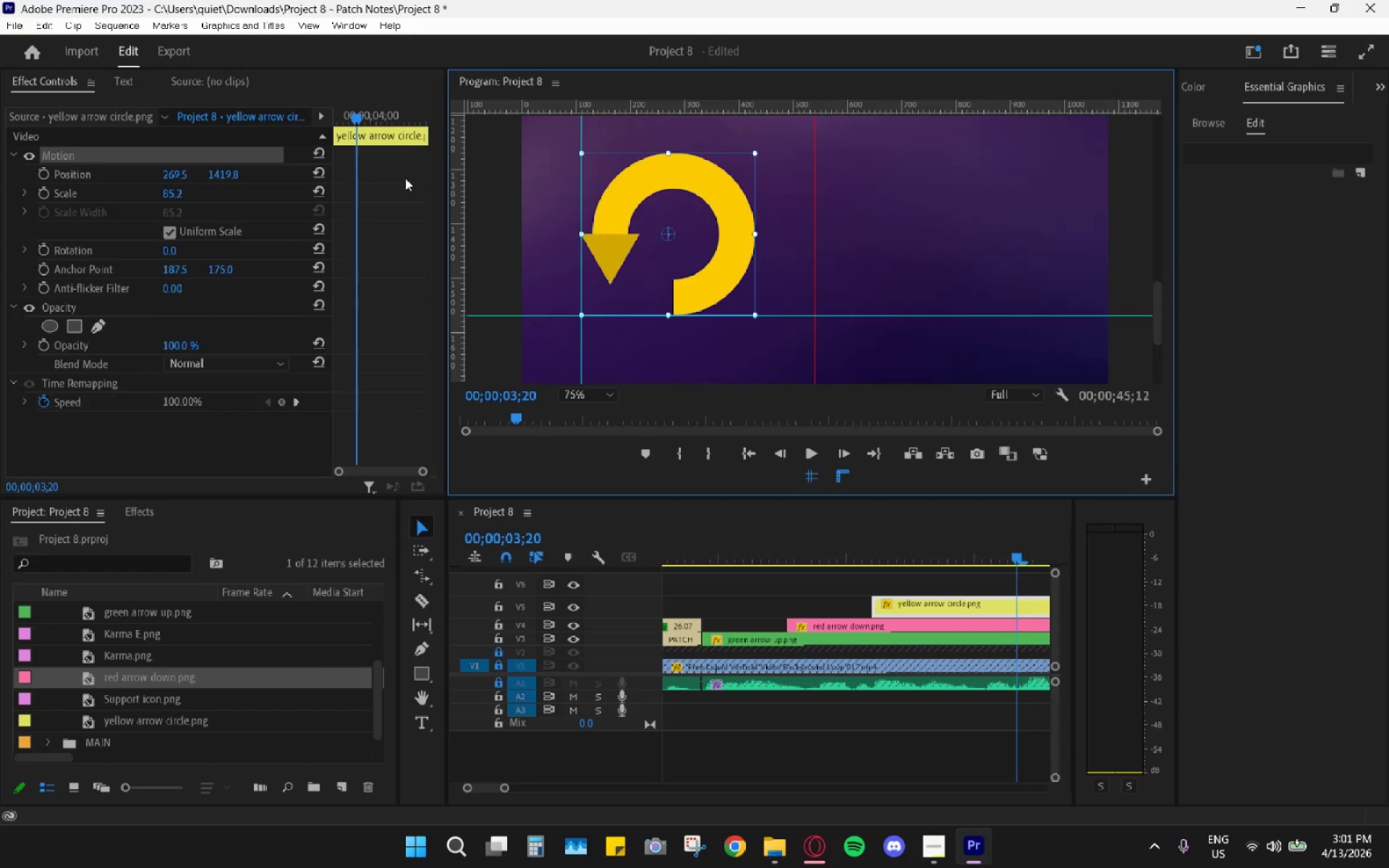 
left_click([403, 210])
 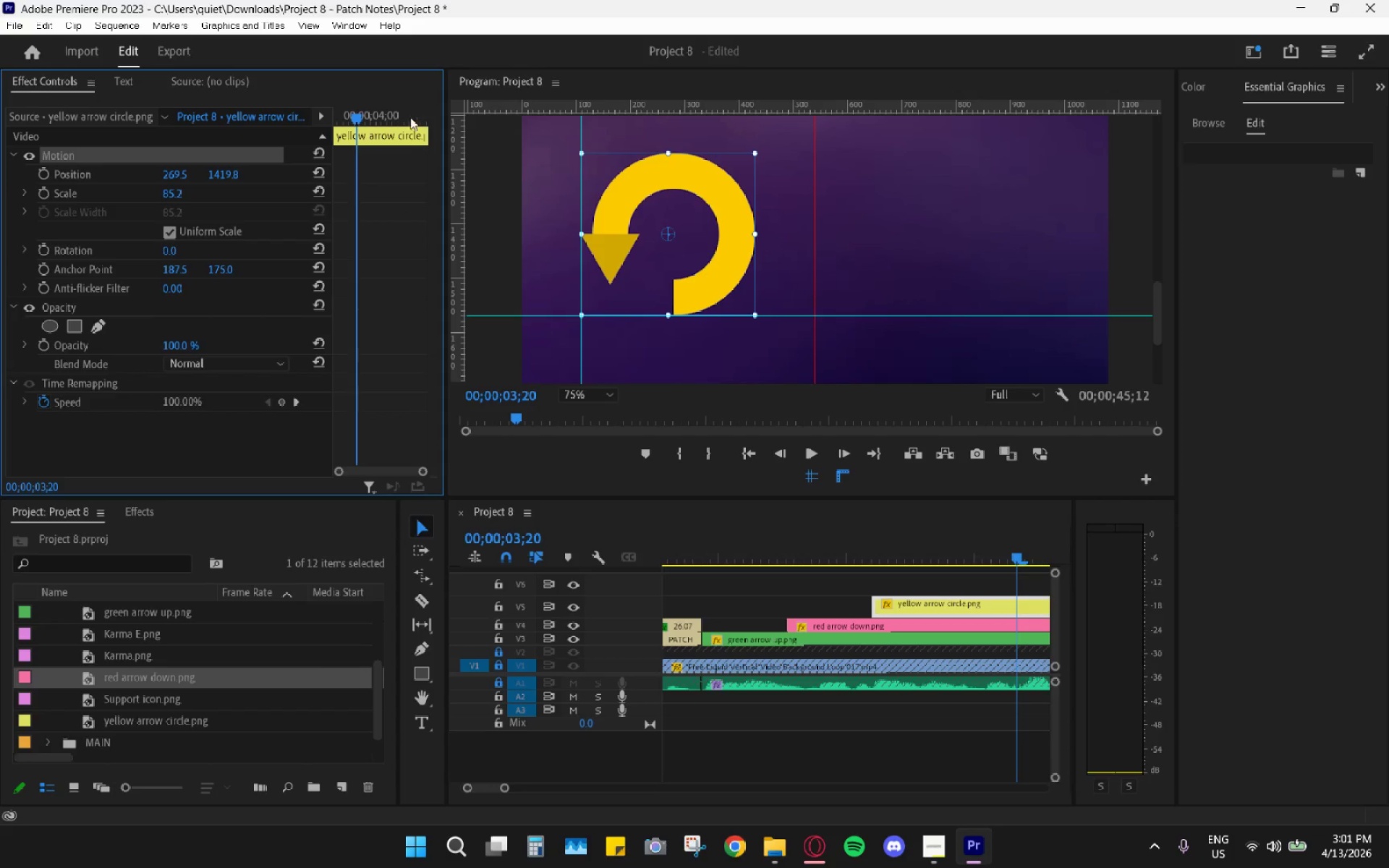 
left_click([397, 82])
 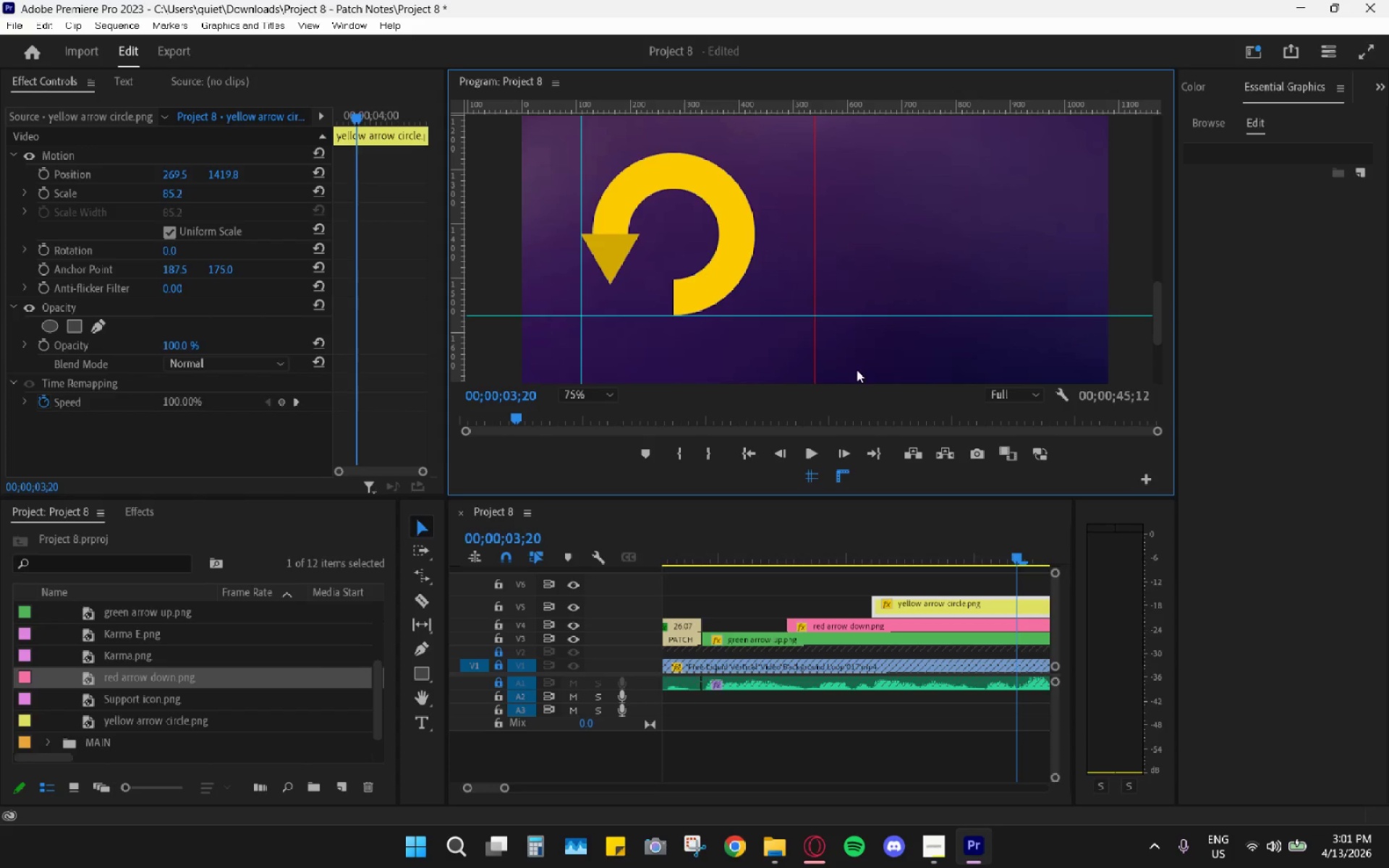 
double_click([831, 484])
 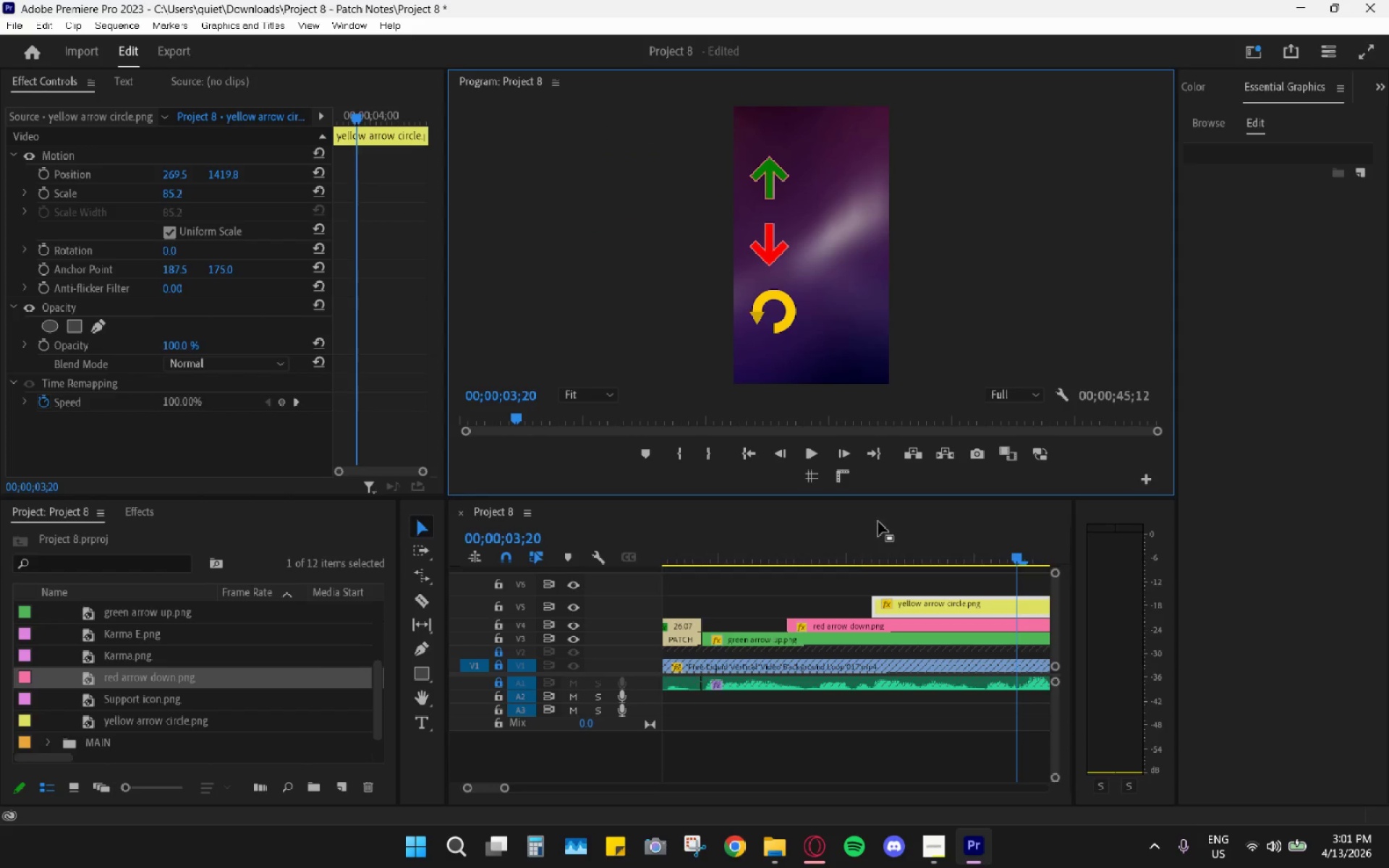 
left_click_drag(start_coordinate=[832, 538], to_coordinate=[694, 540])
 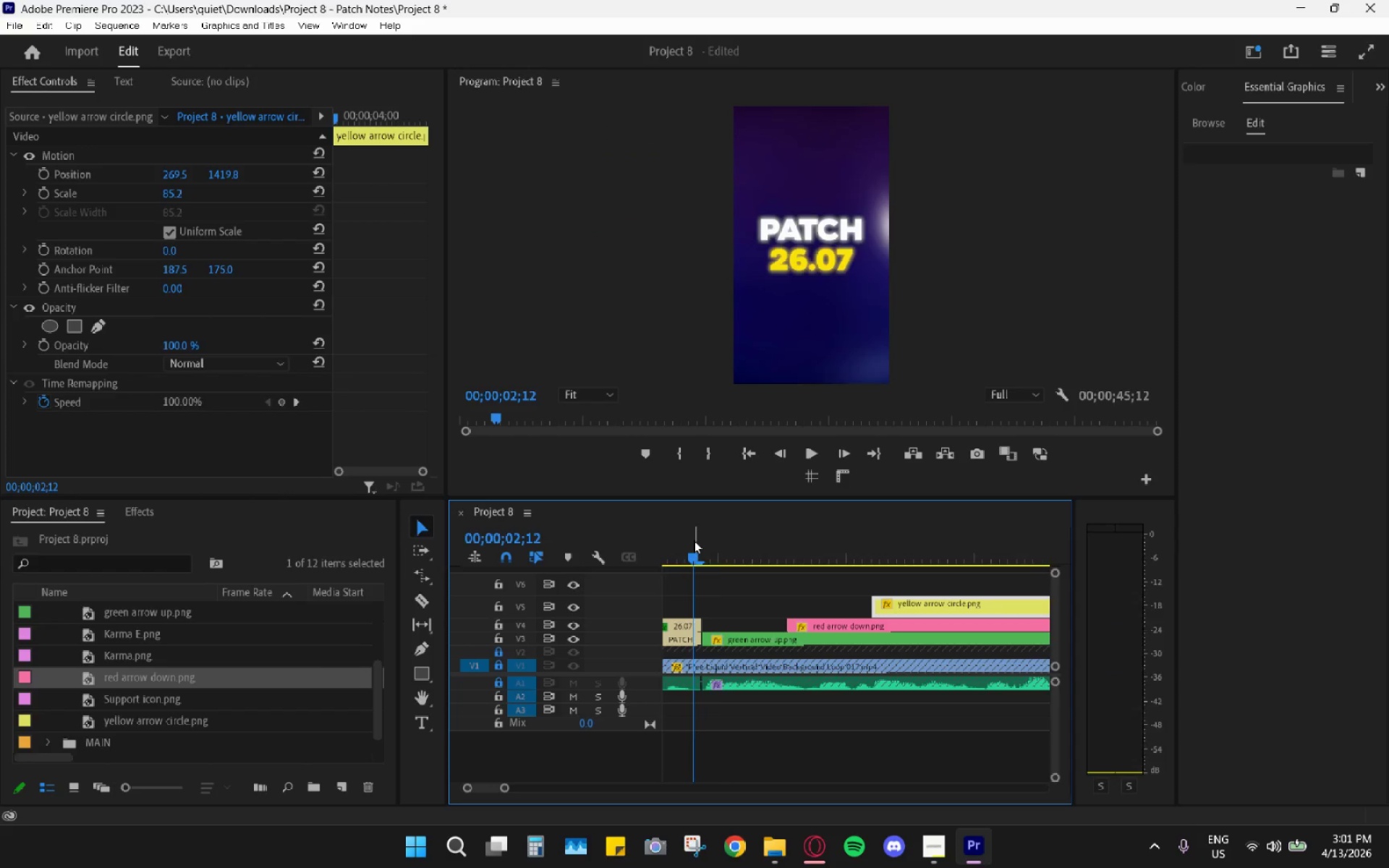 
key(Space)
 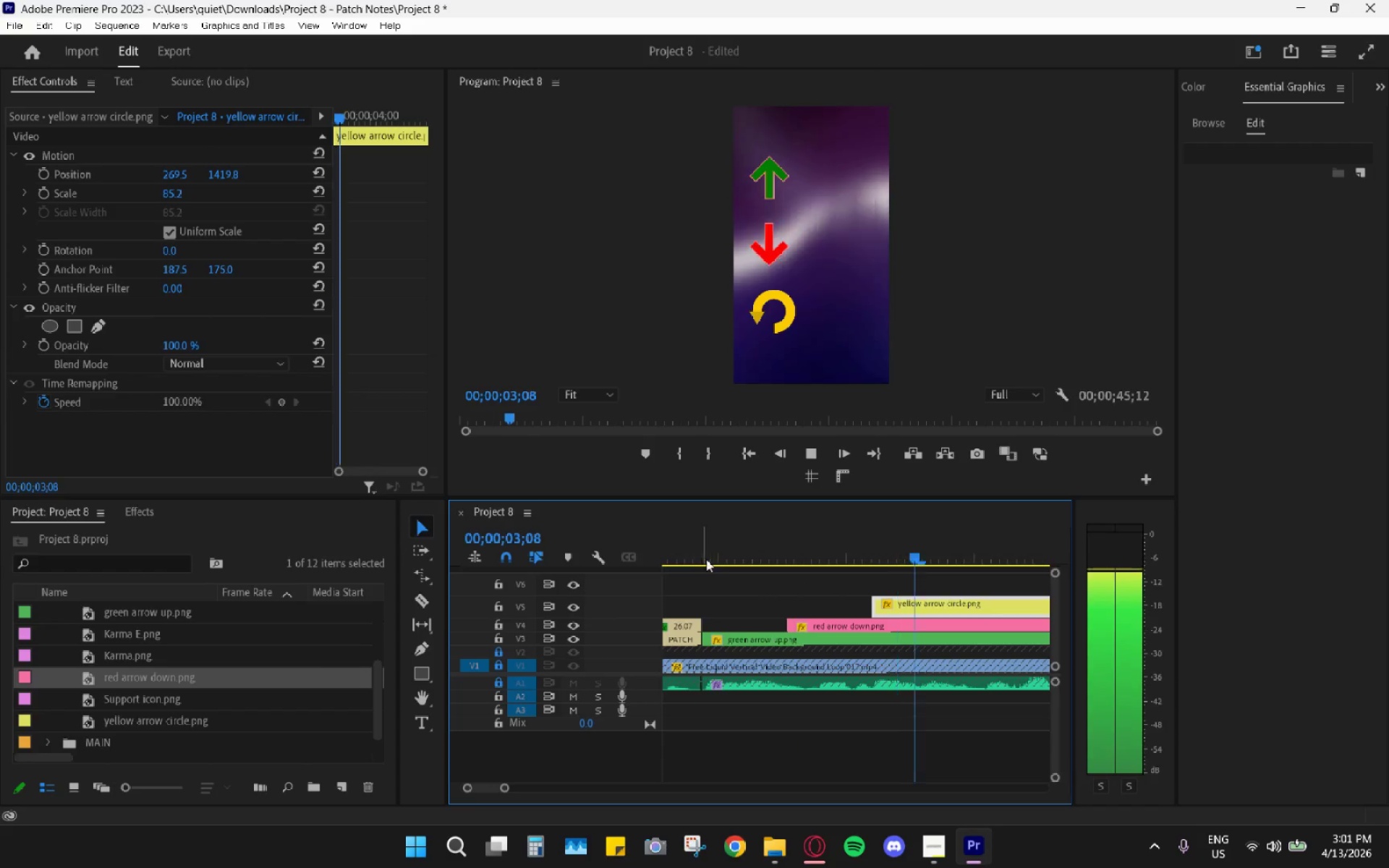 
key(Space)
 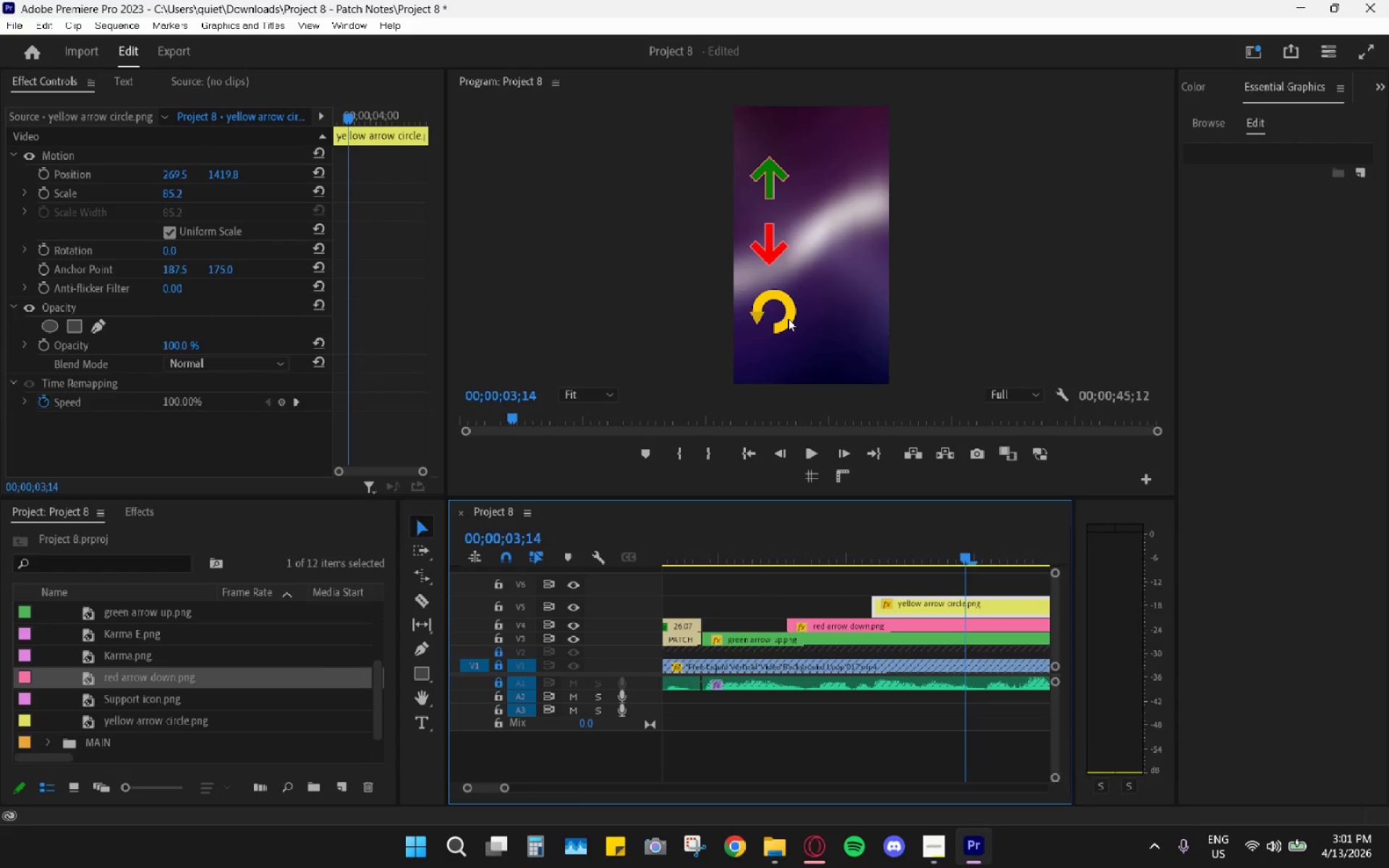 
wait(5.98)
 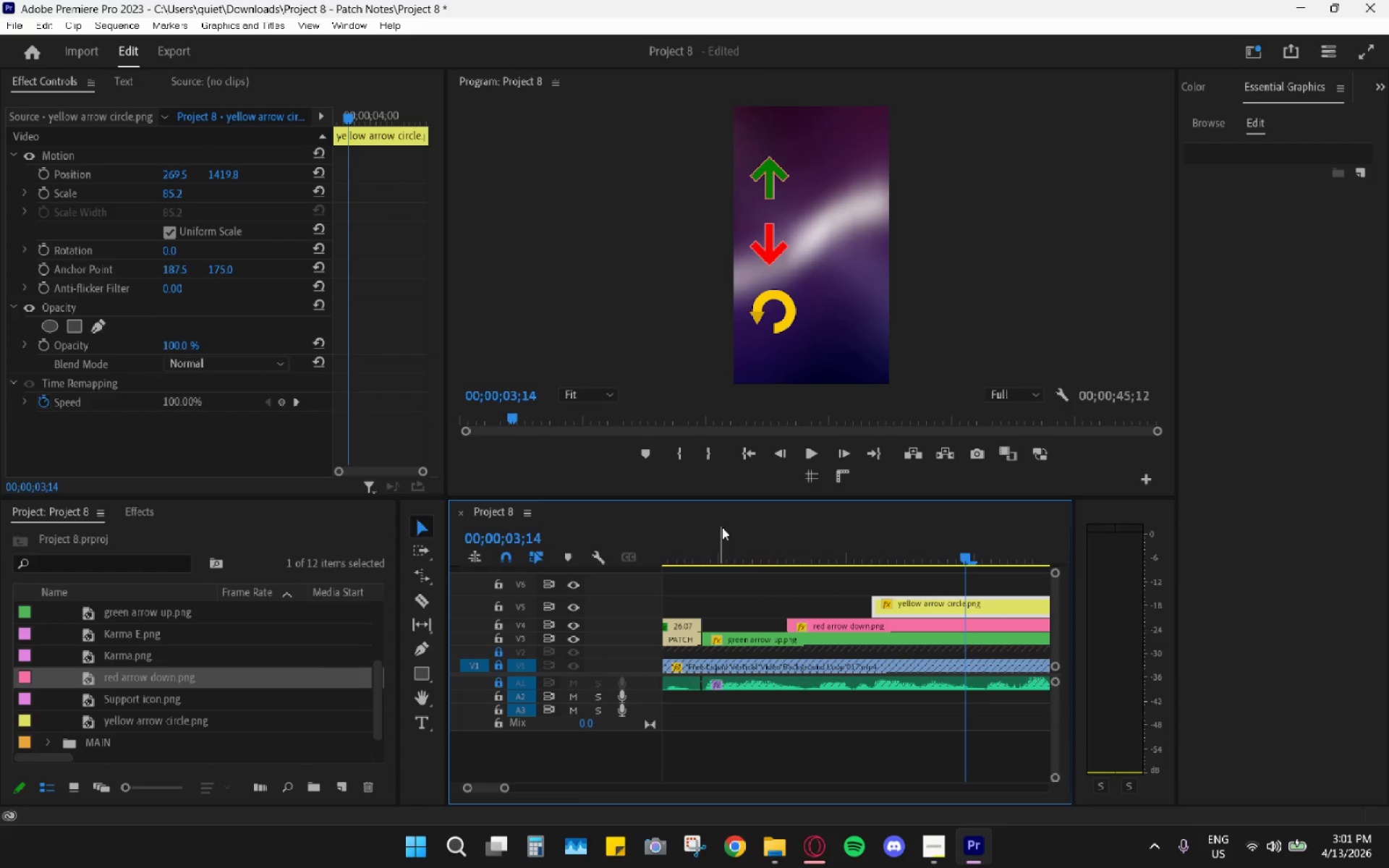 
left_click([923, 605])
 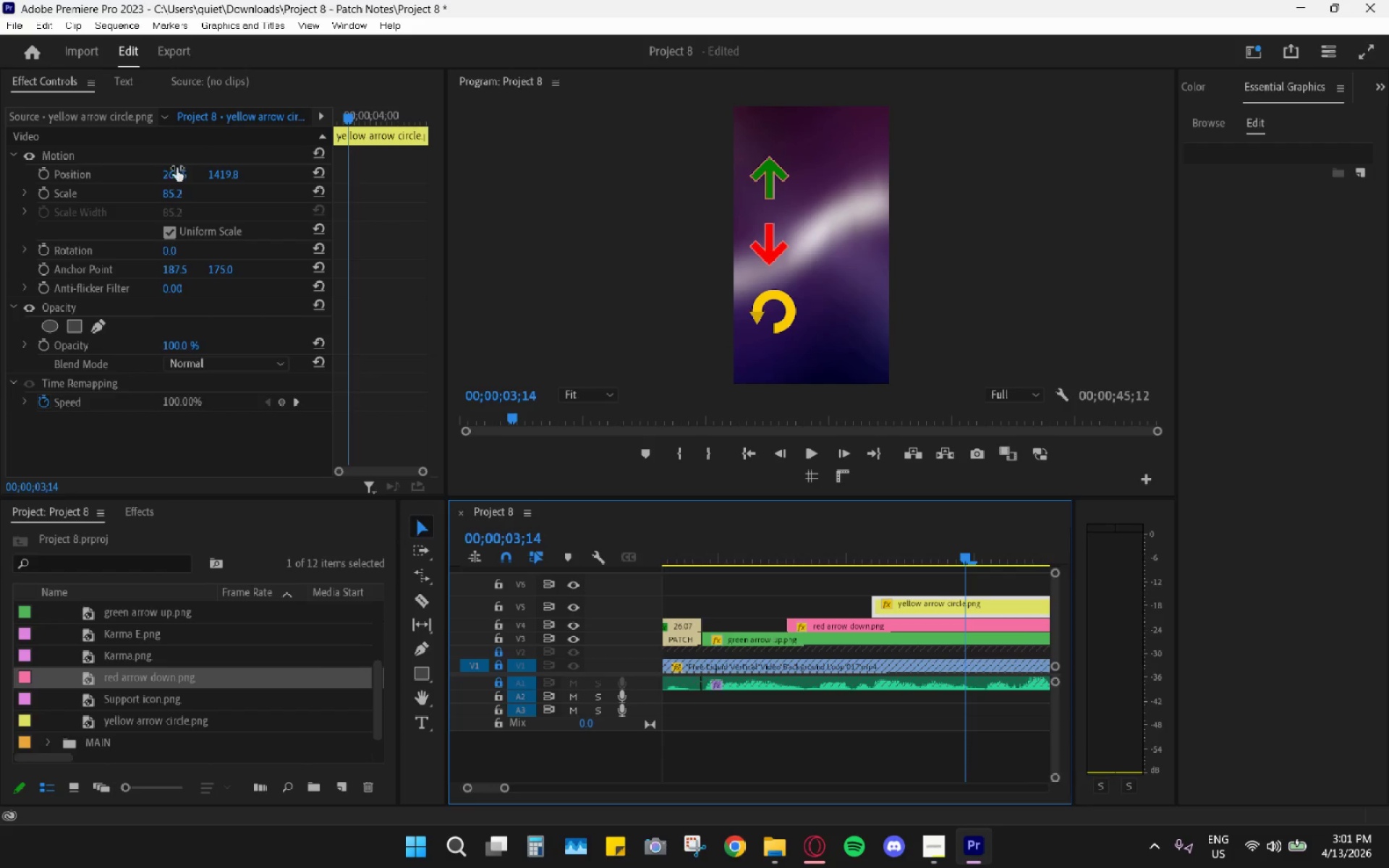 
wait(5.36)
 